 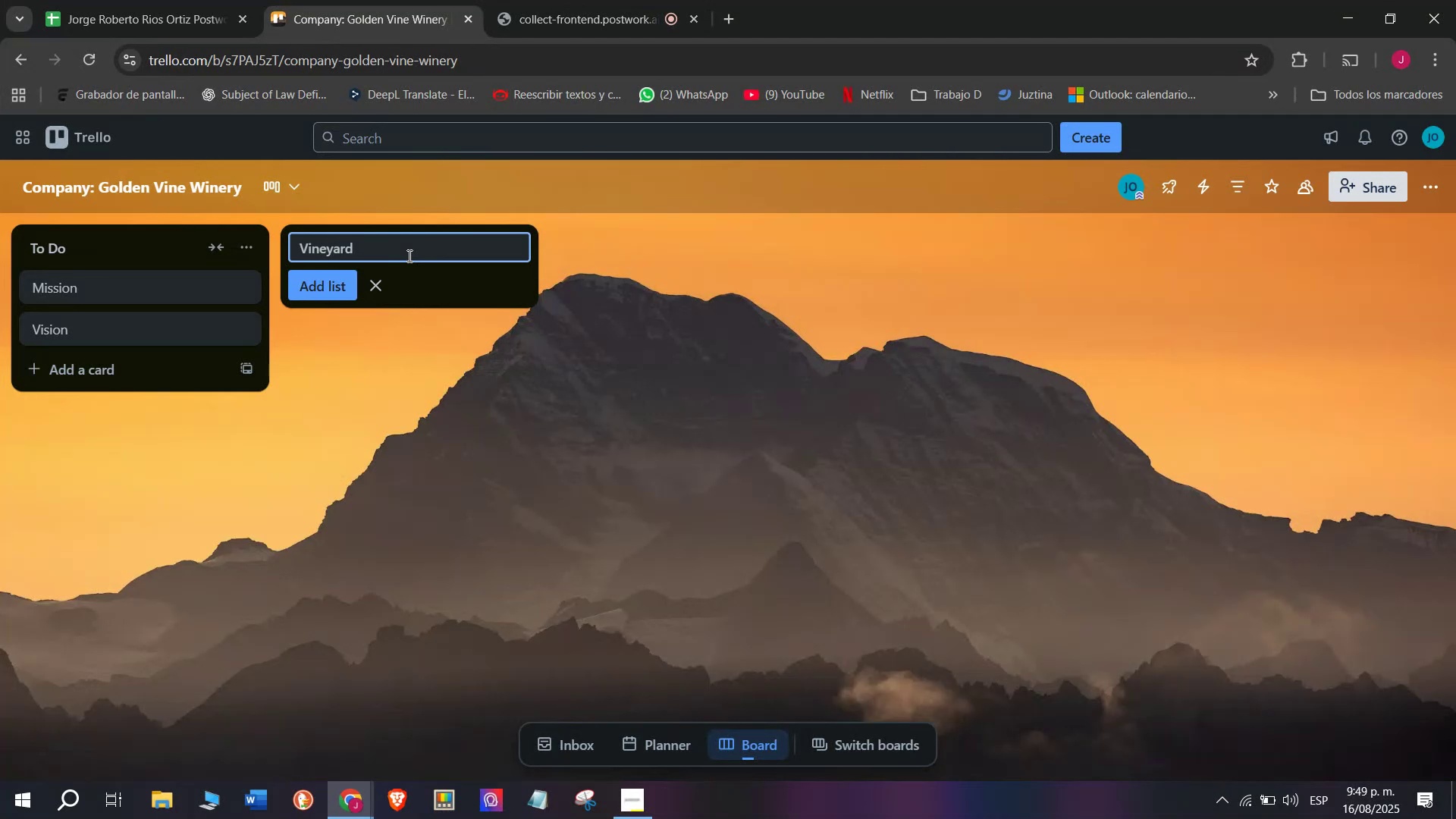 
type( ^ OP)
key(Backspace)
key(Backspace)
type(Production)
 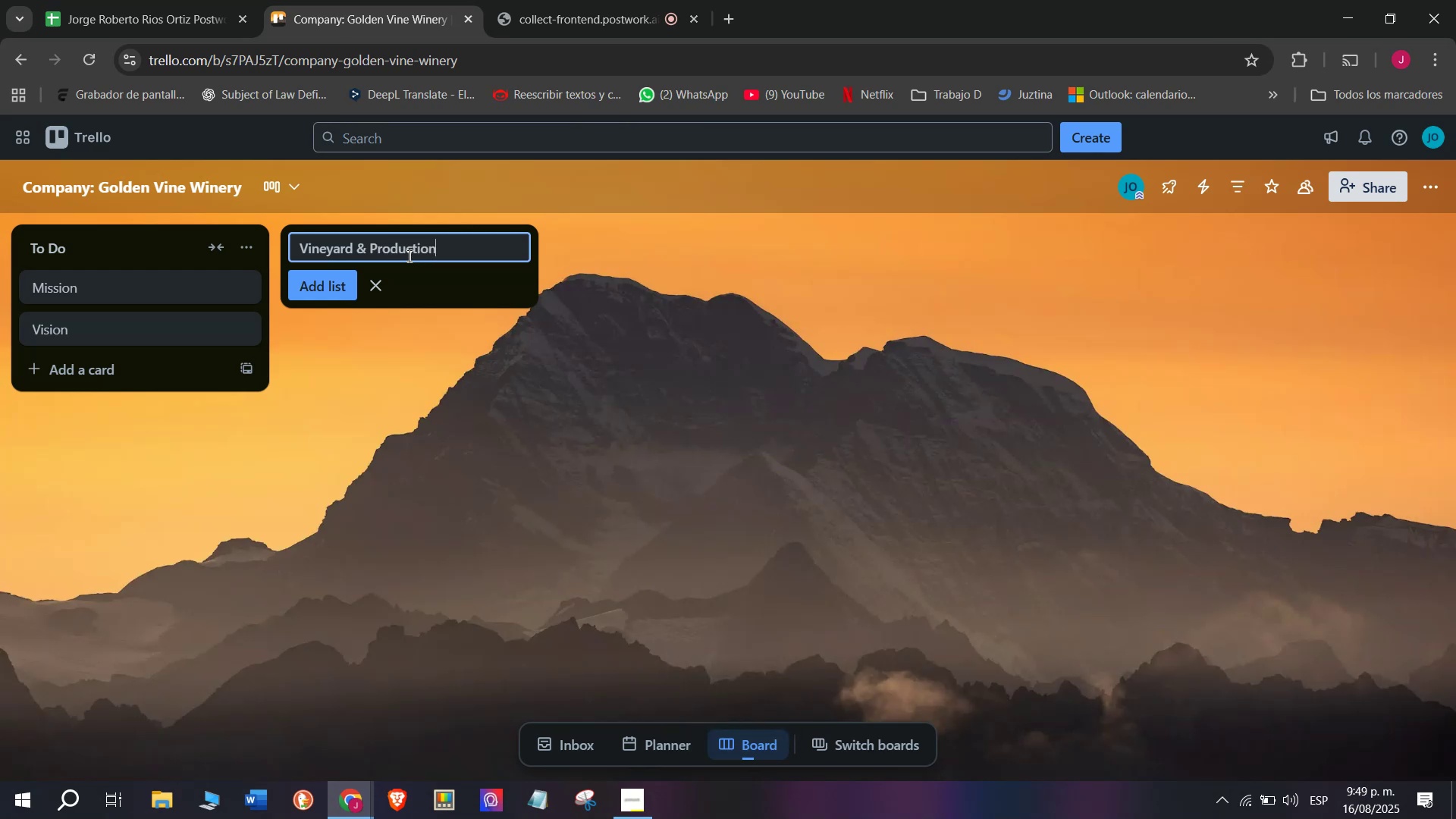 
key(Enter)
 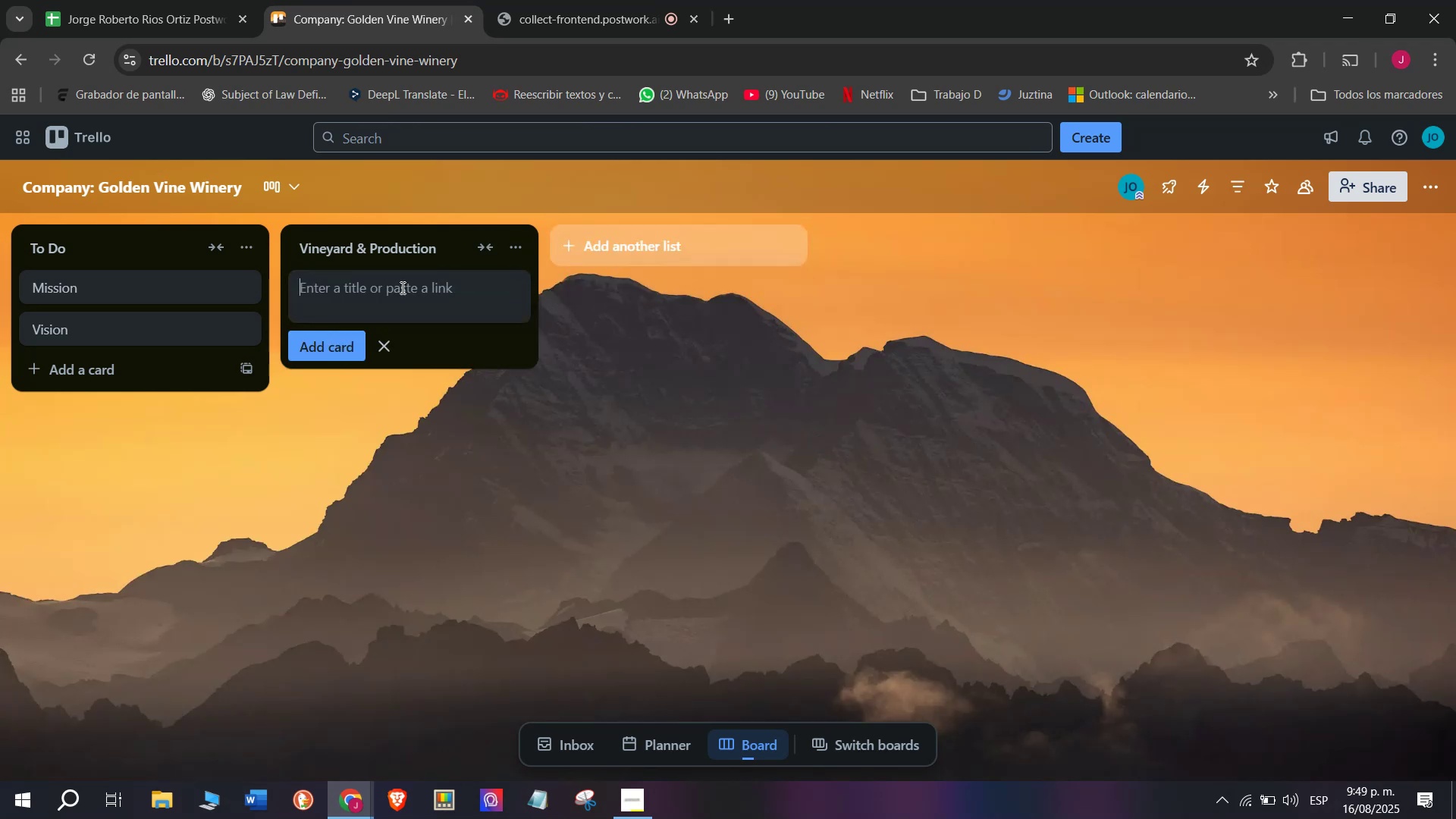 
left_click([401, 287])
 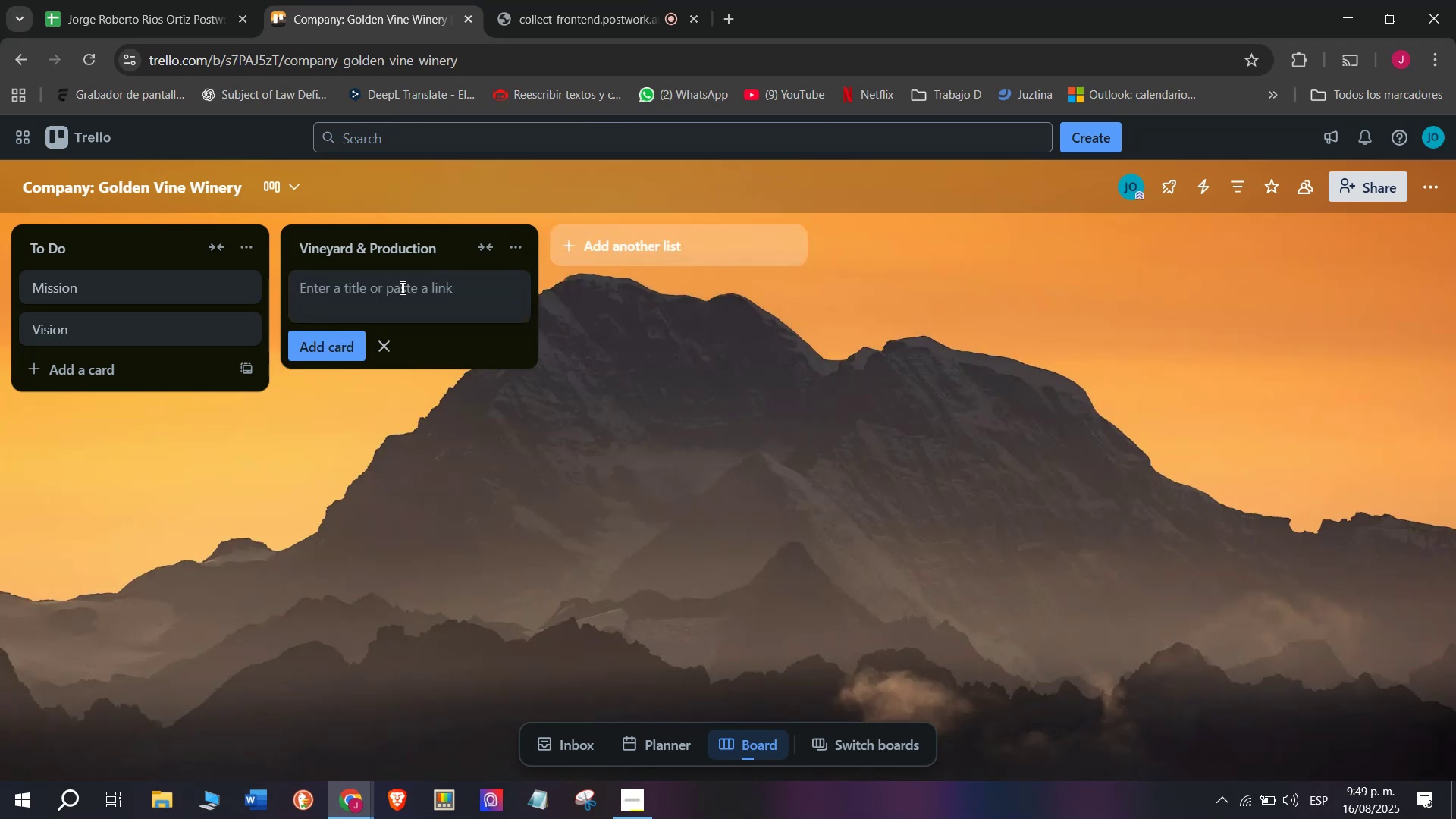 
wait(5.03)
 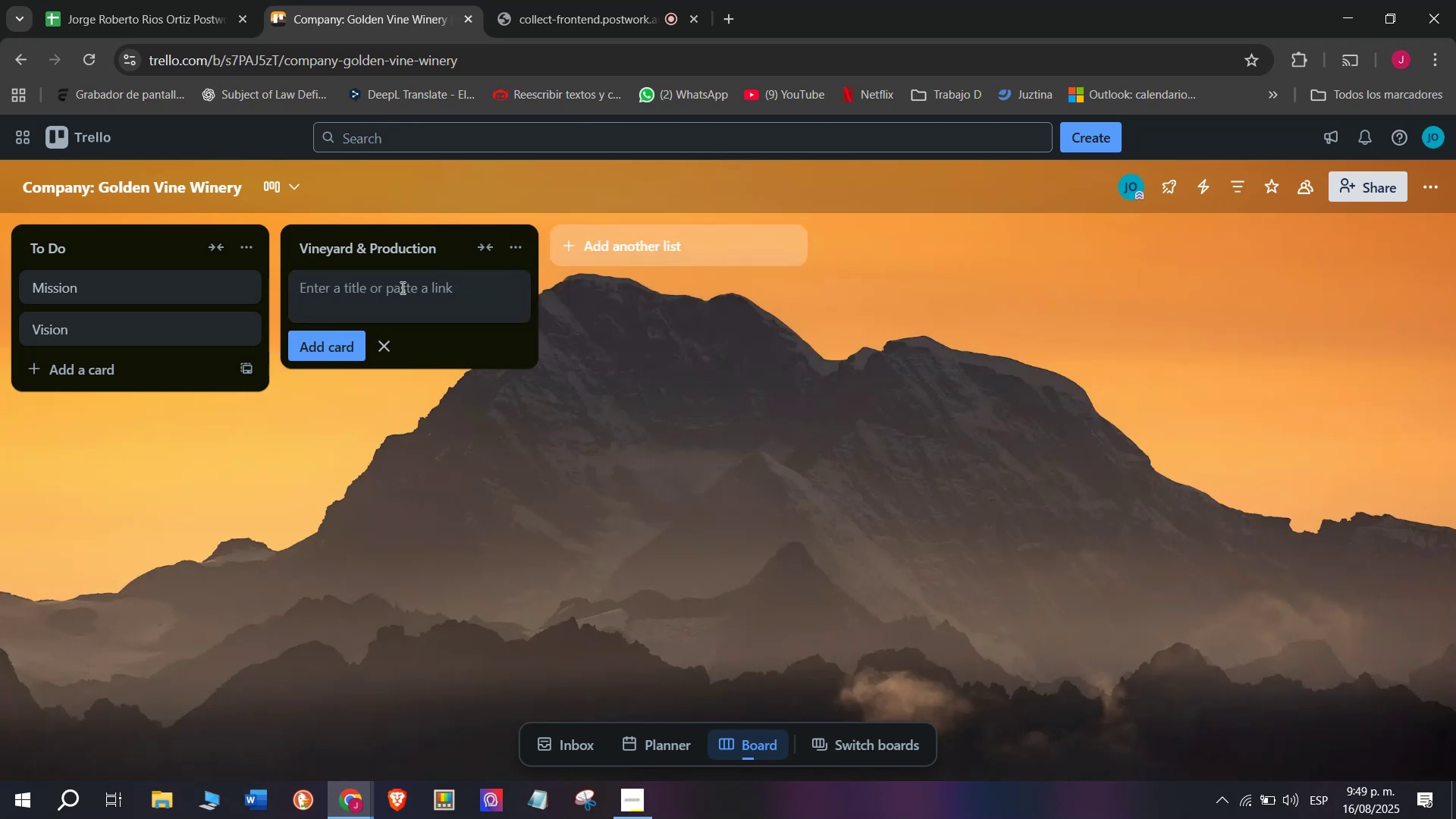 
type(Vineyards)
 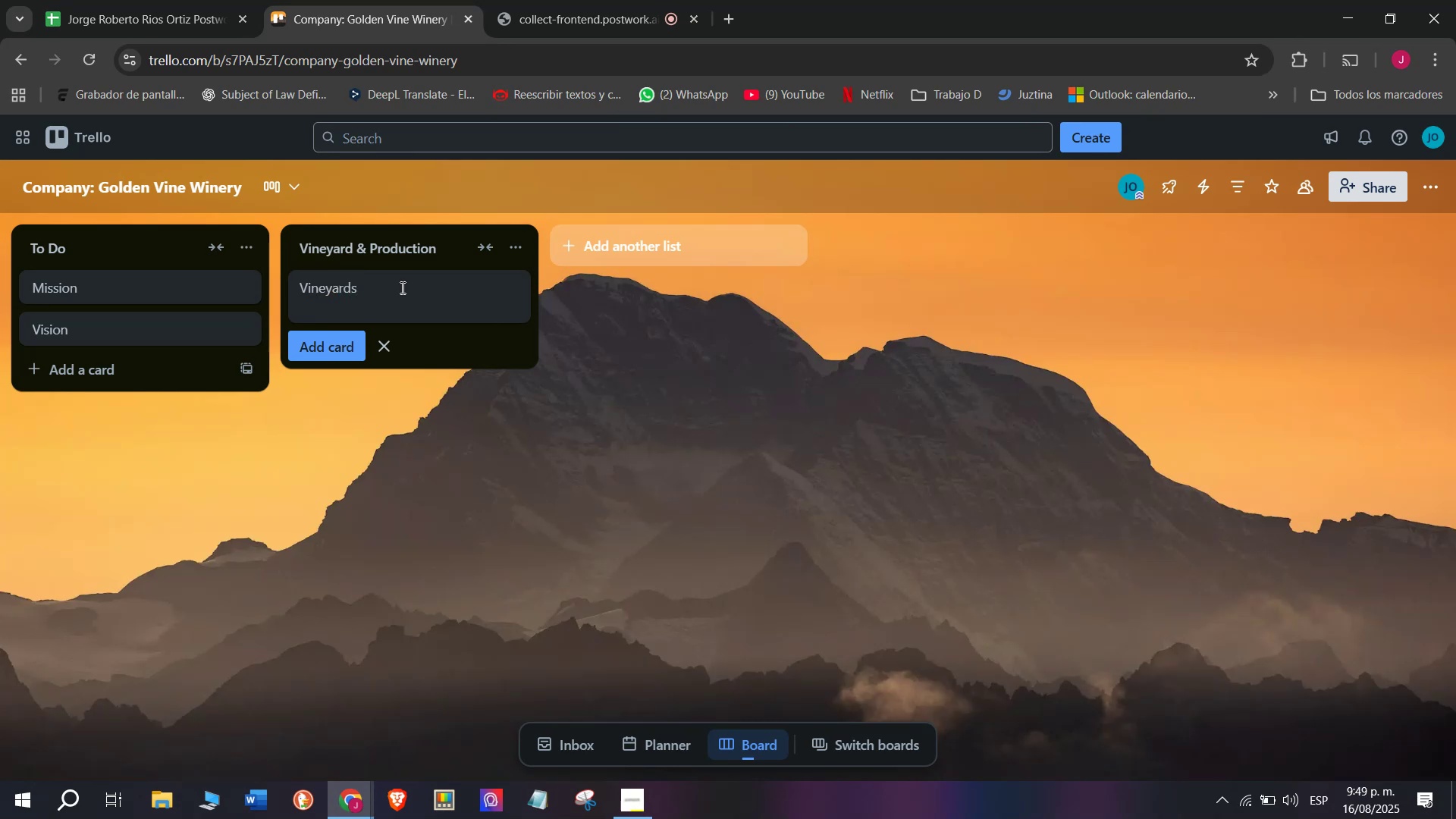 
key(Enter)
 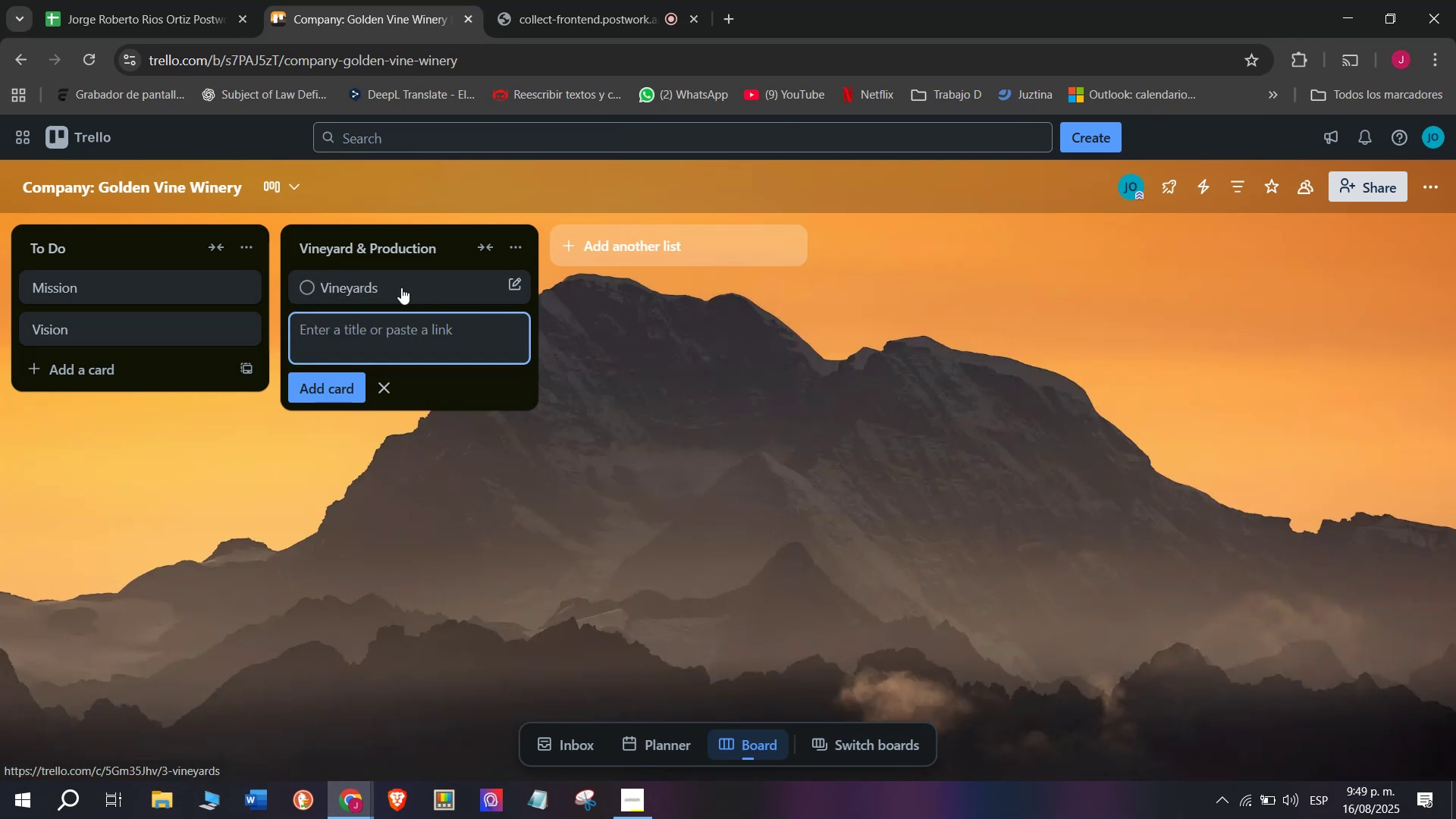 
left_click([401, 287])
 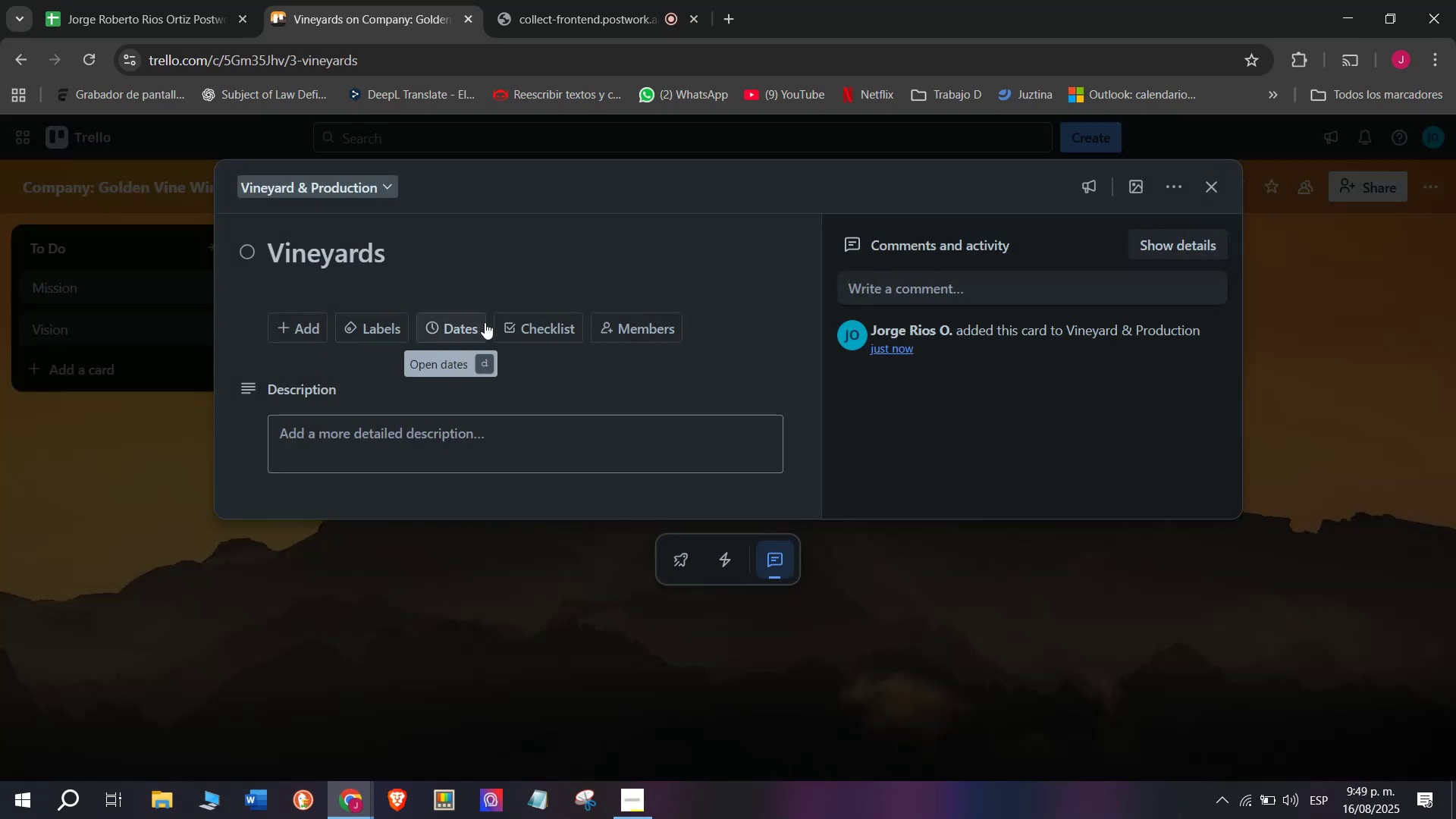 
left_click([538, 338])
 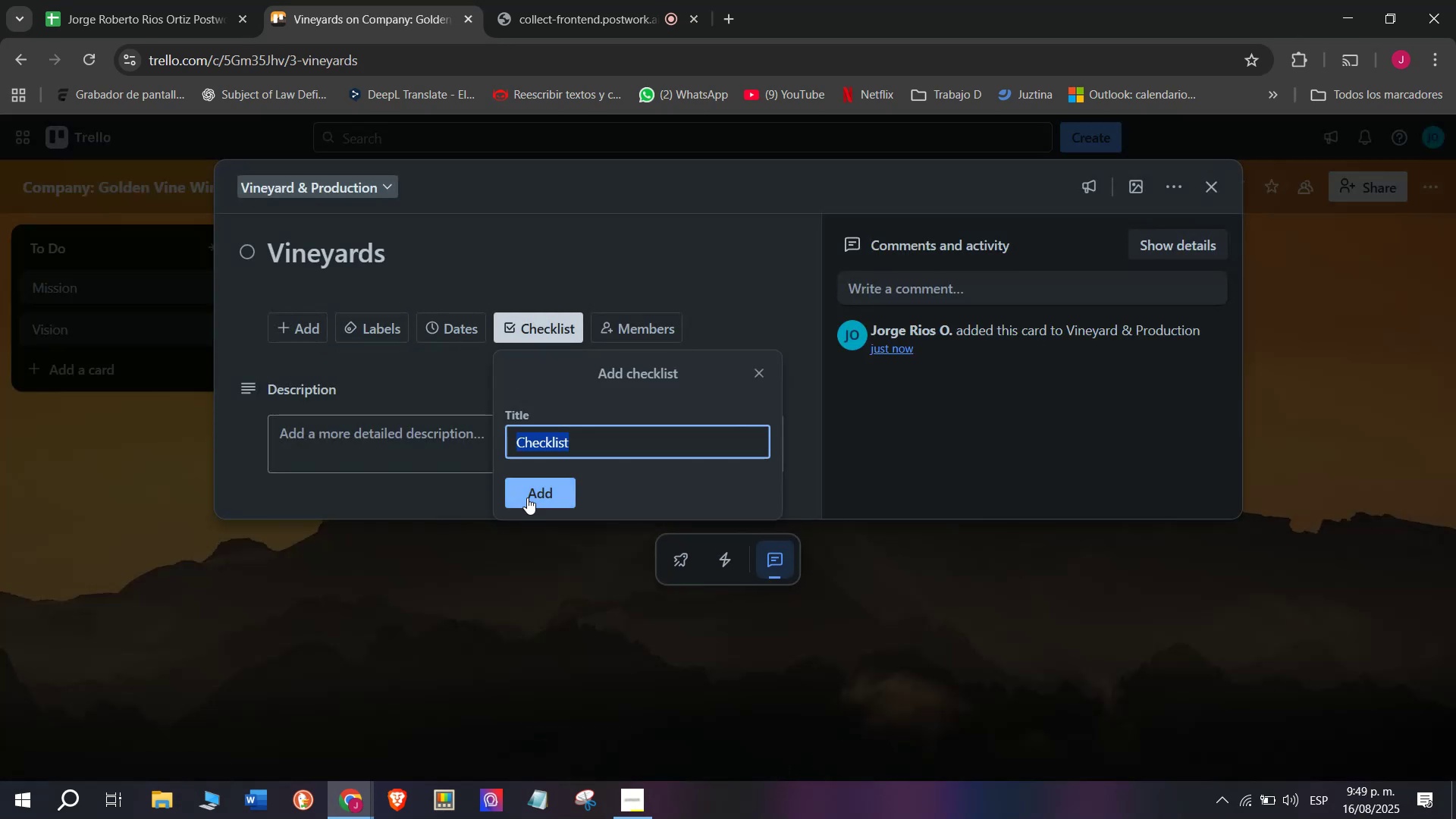 
left_click([527, 497])
 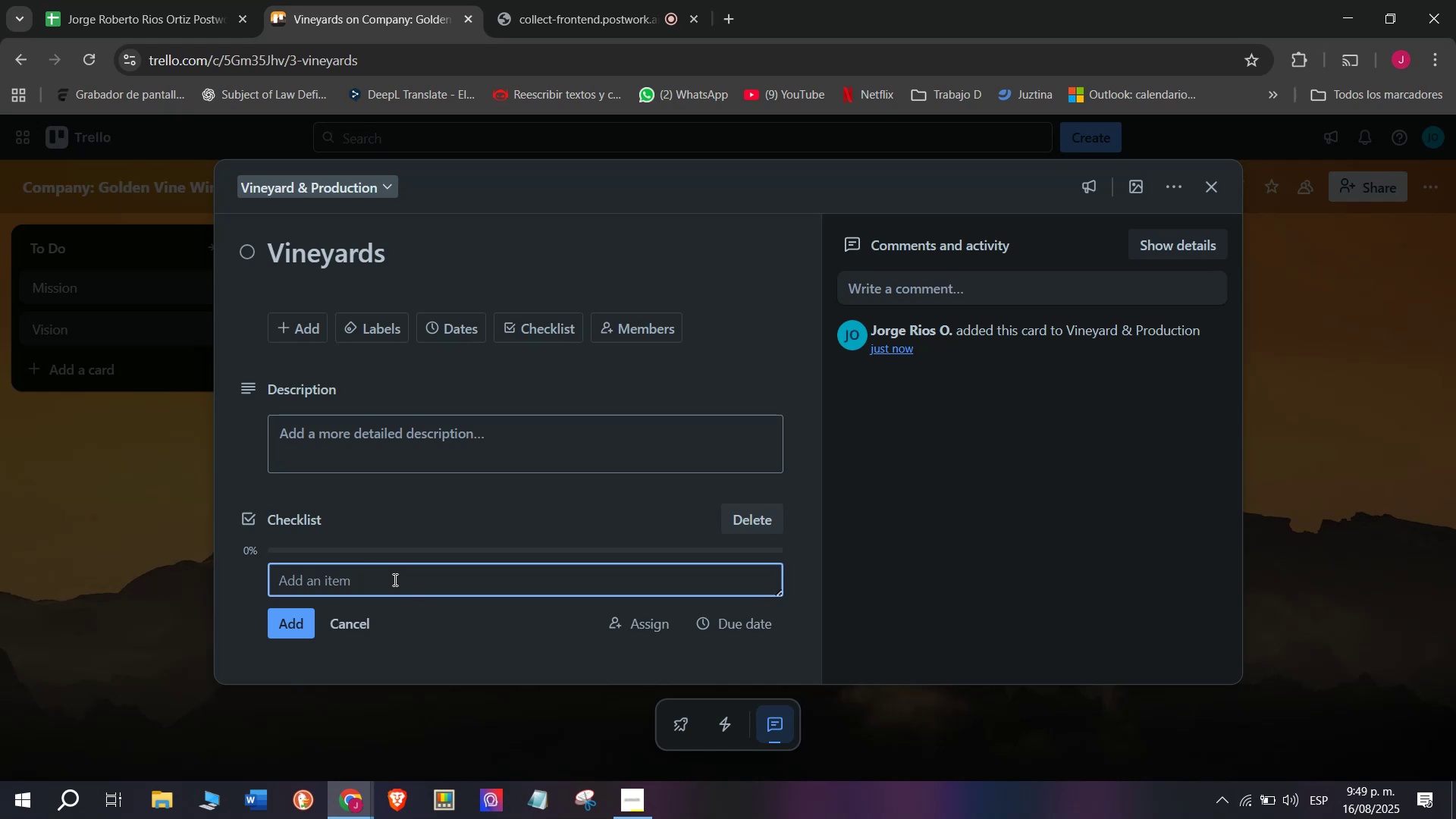 
type(Swekct)
key(Backspace)
key(Backspace)
key(Backspace)
key(Backspace)
key(Backspace)
type(elect)
 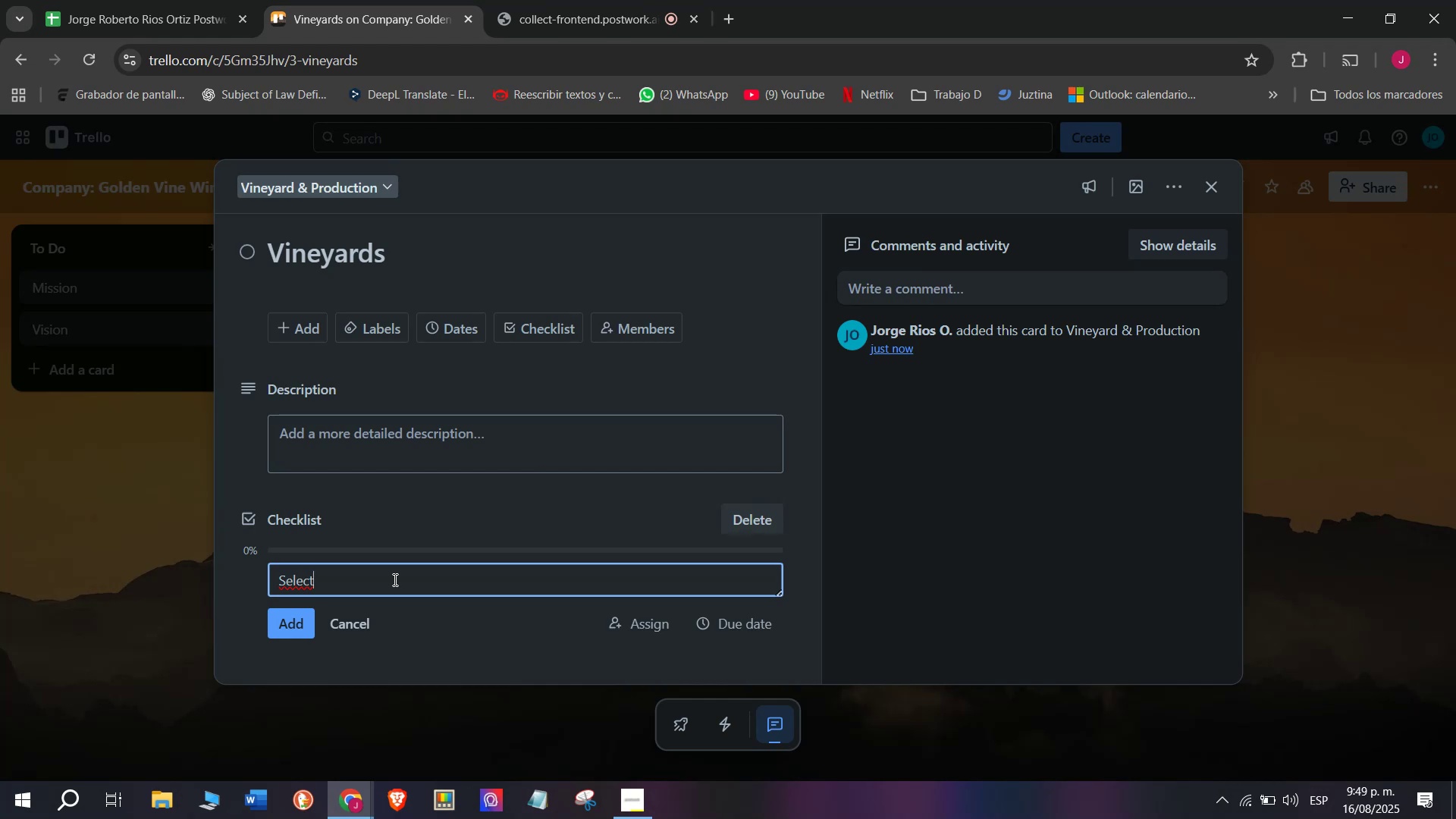 
wait(12.58)
 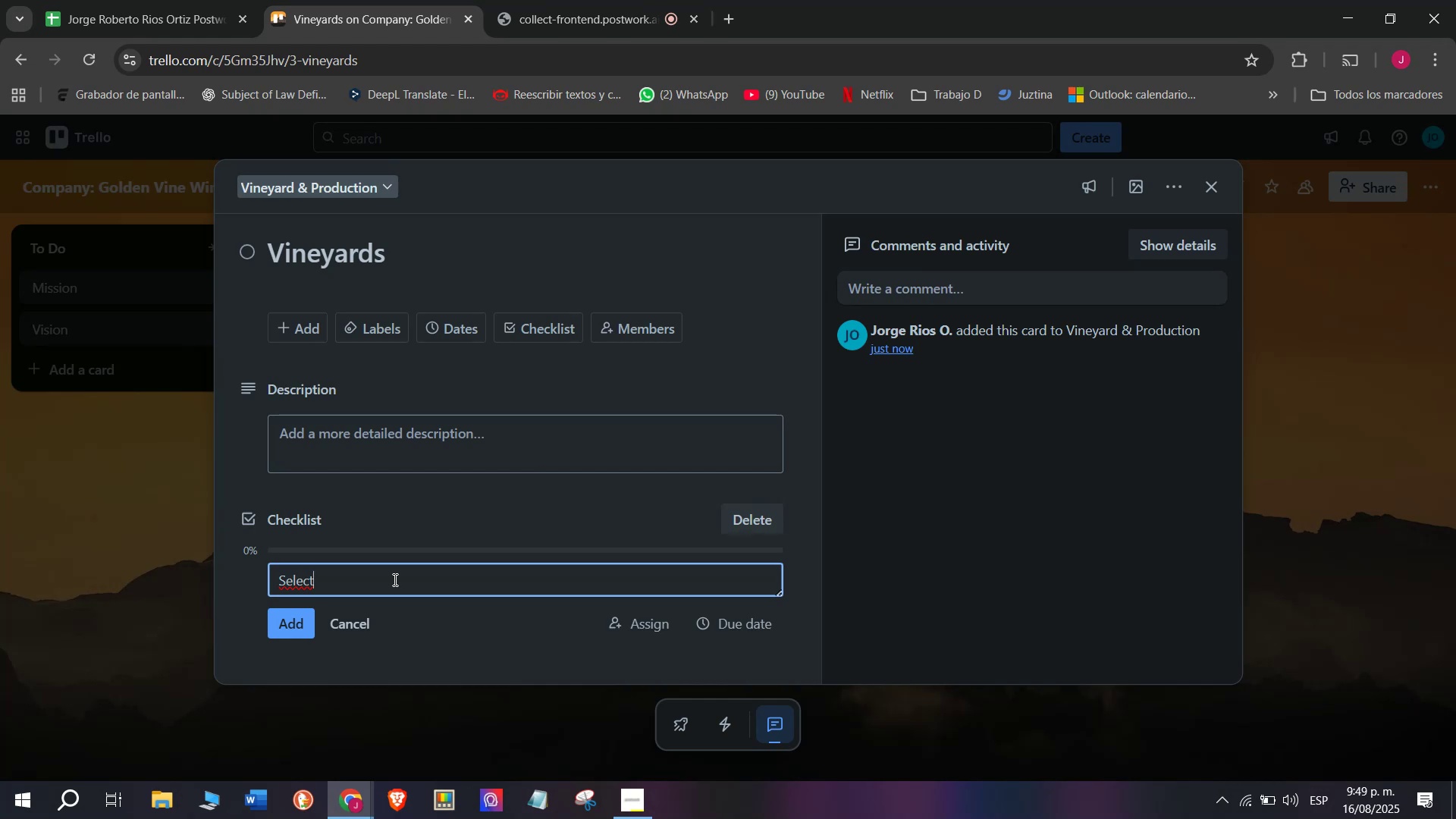 
type( Gra)
key(Backspace)
key(Backspace)
key(Backspace)
type(grapoe)
key(Backspace)
key(Backspace)
type(e variue)
key(Backspace)
key(Backspace)
key(Backspace)
type(ie)
 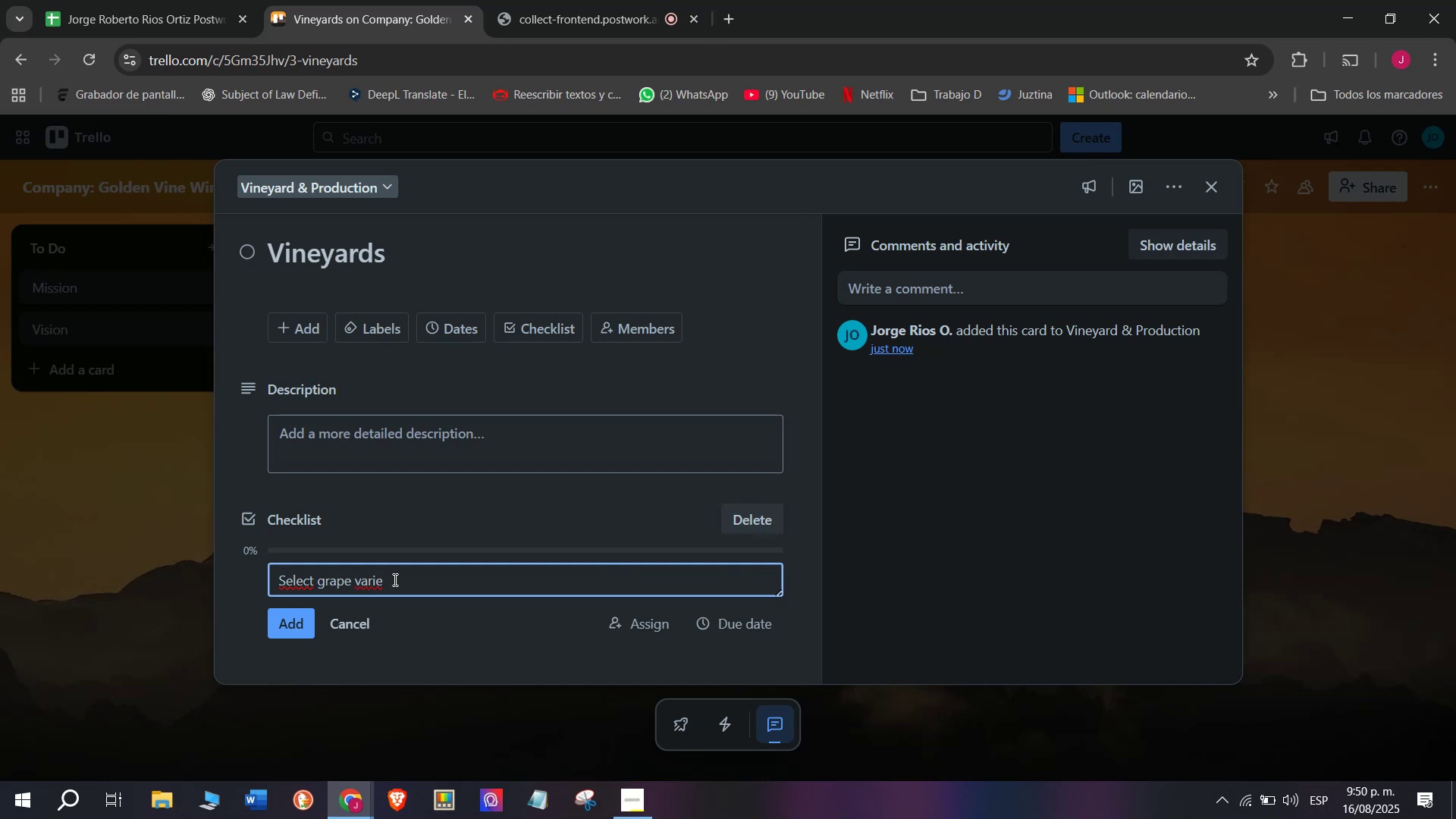 
wait(5.07)
 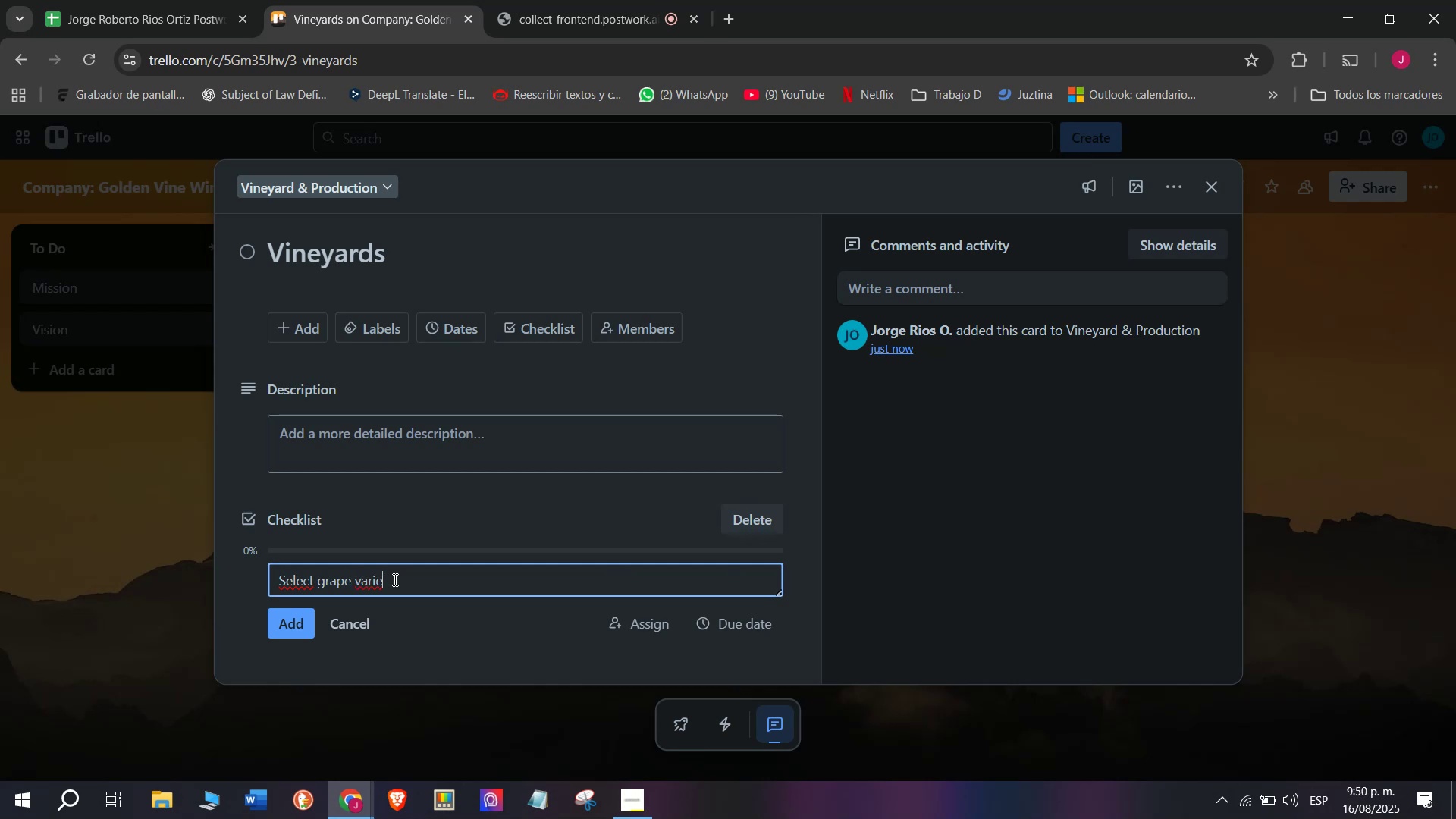 
type(ties)
 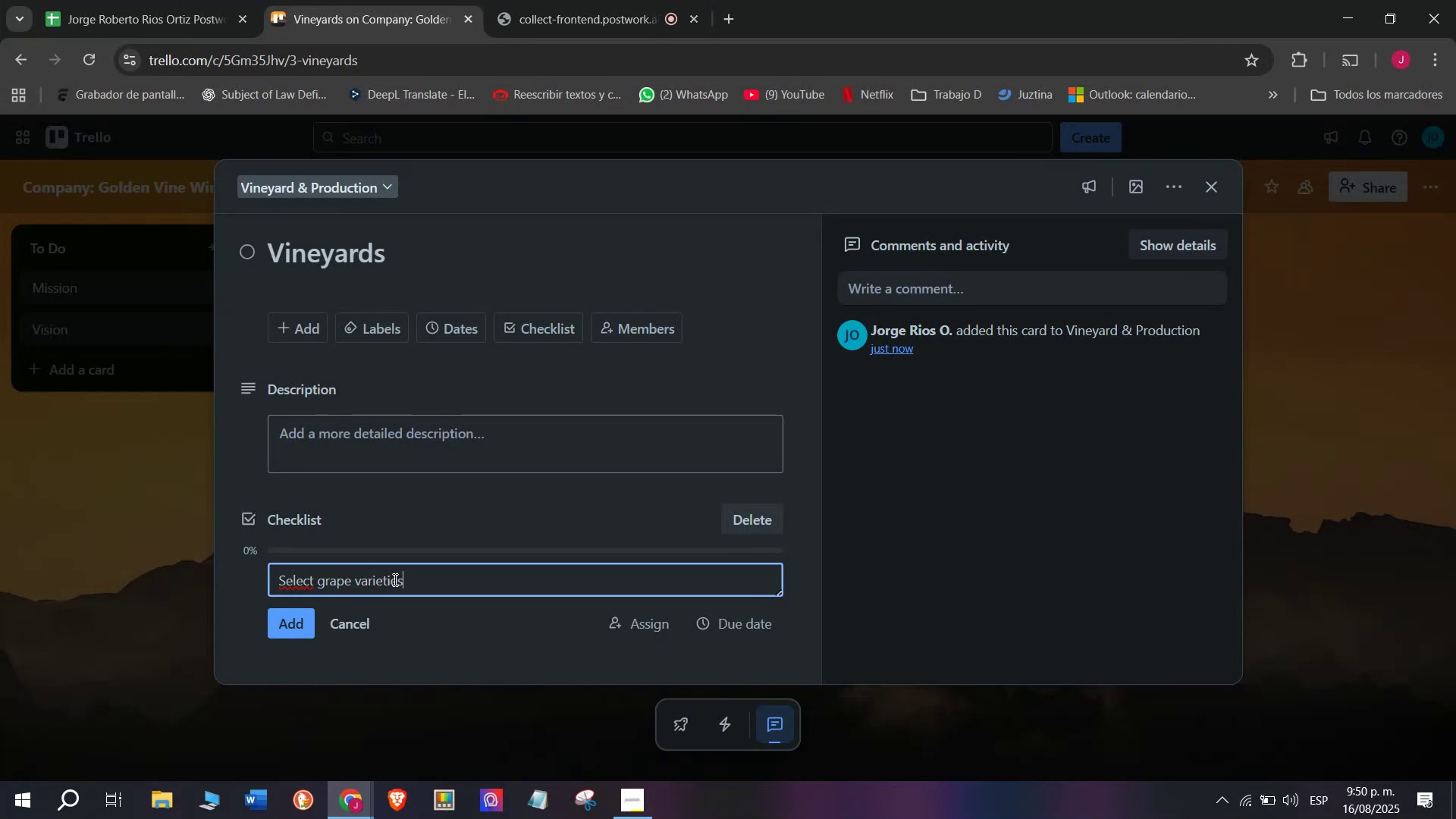 
key(Enter)
 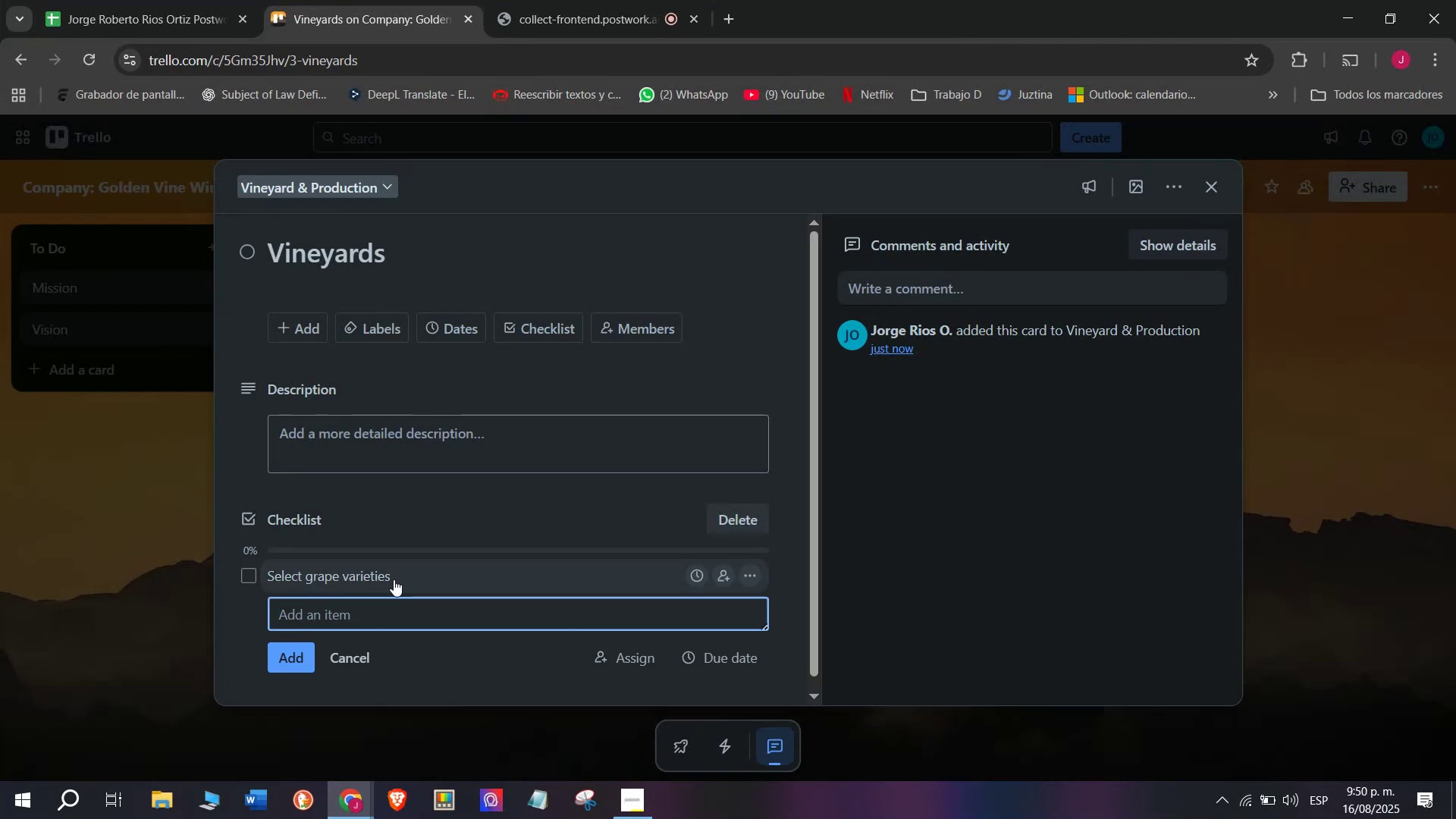 
scroll: coordinate [393, 588], scroll_direction: down, amount: 2.0
 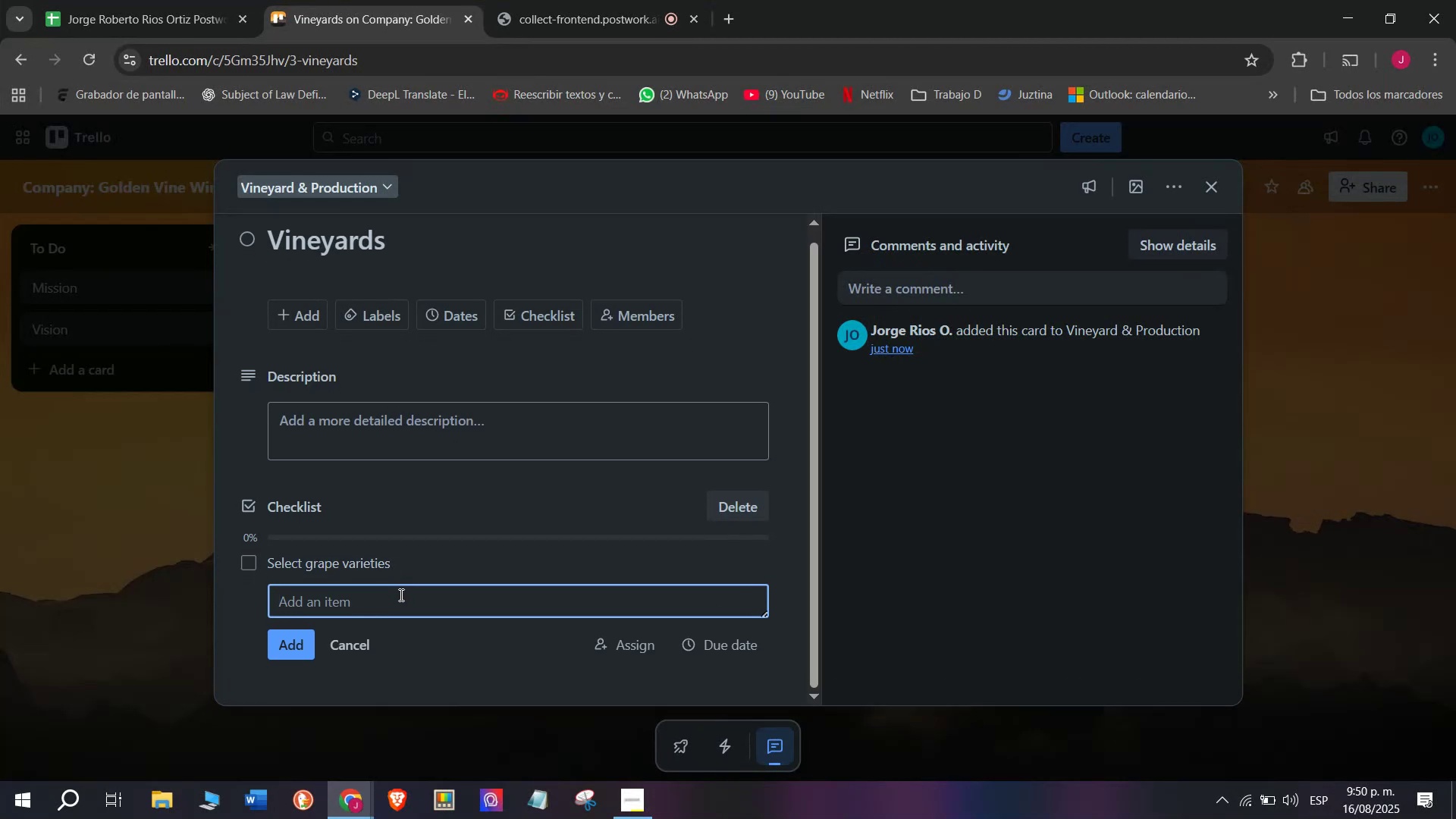 
left_click([400, 595])
 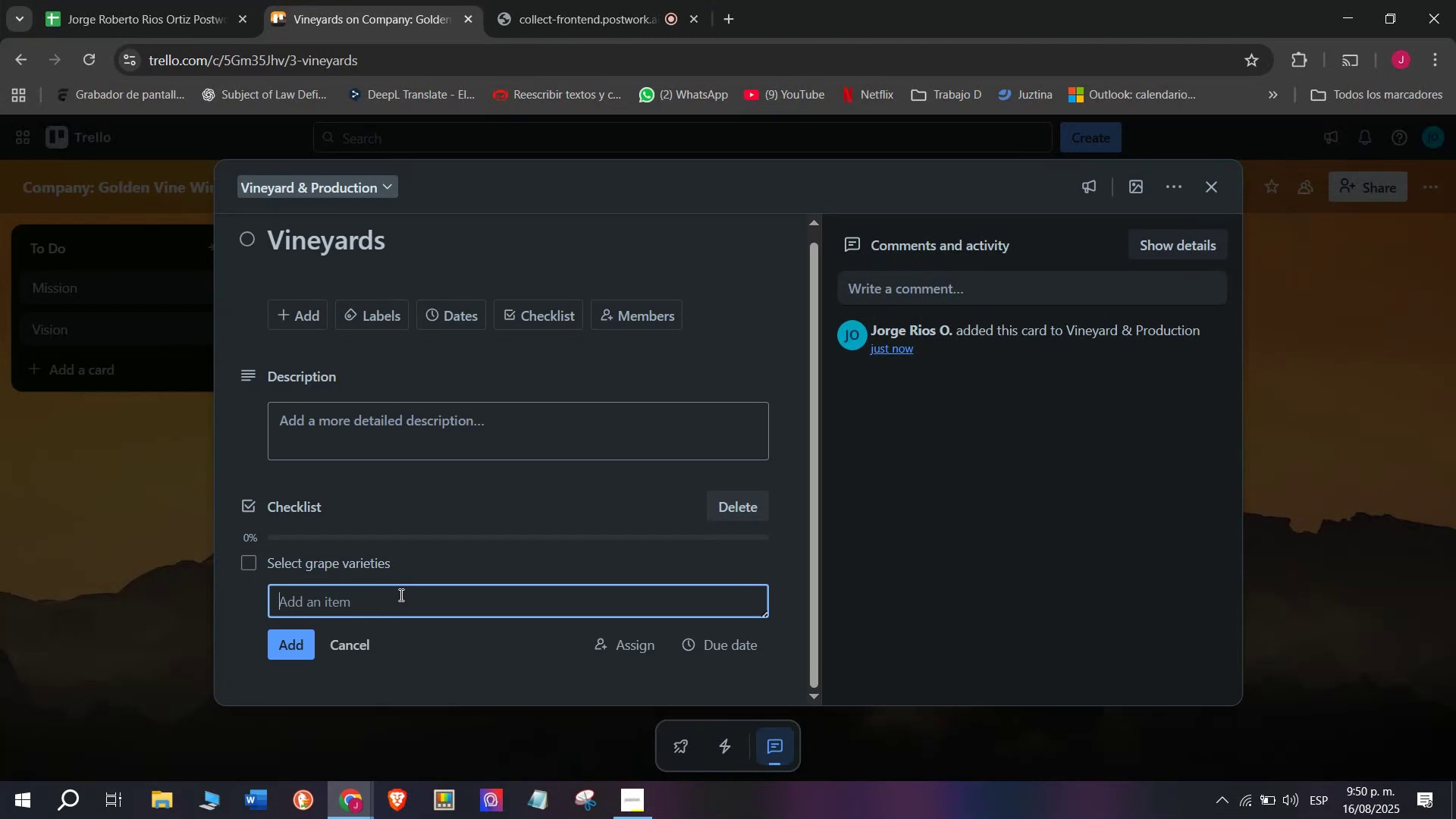 
type(Irrigation)
 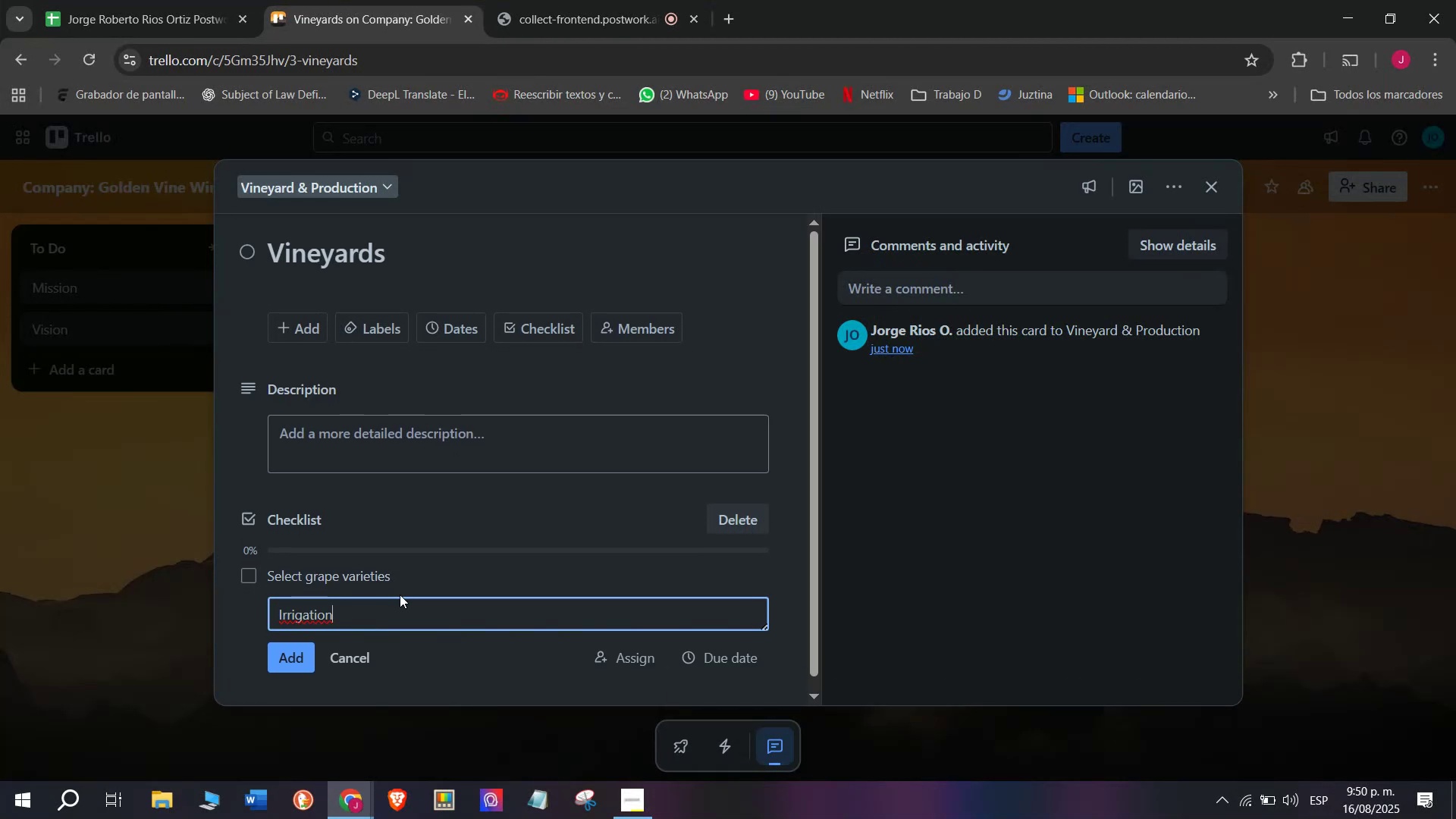 
type( monitoring)
 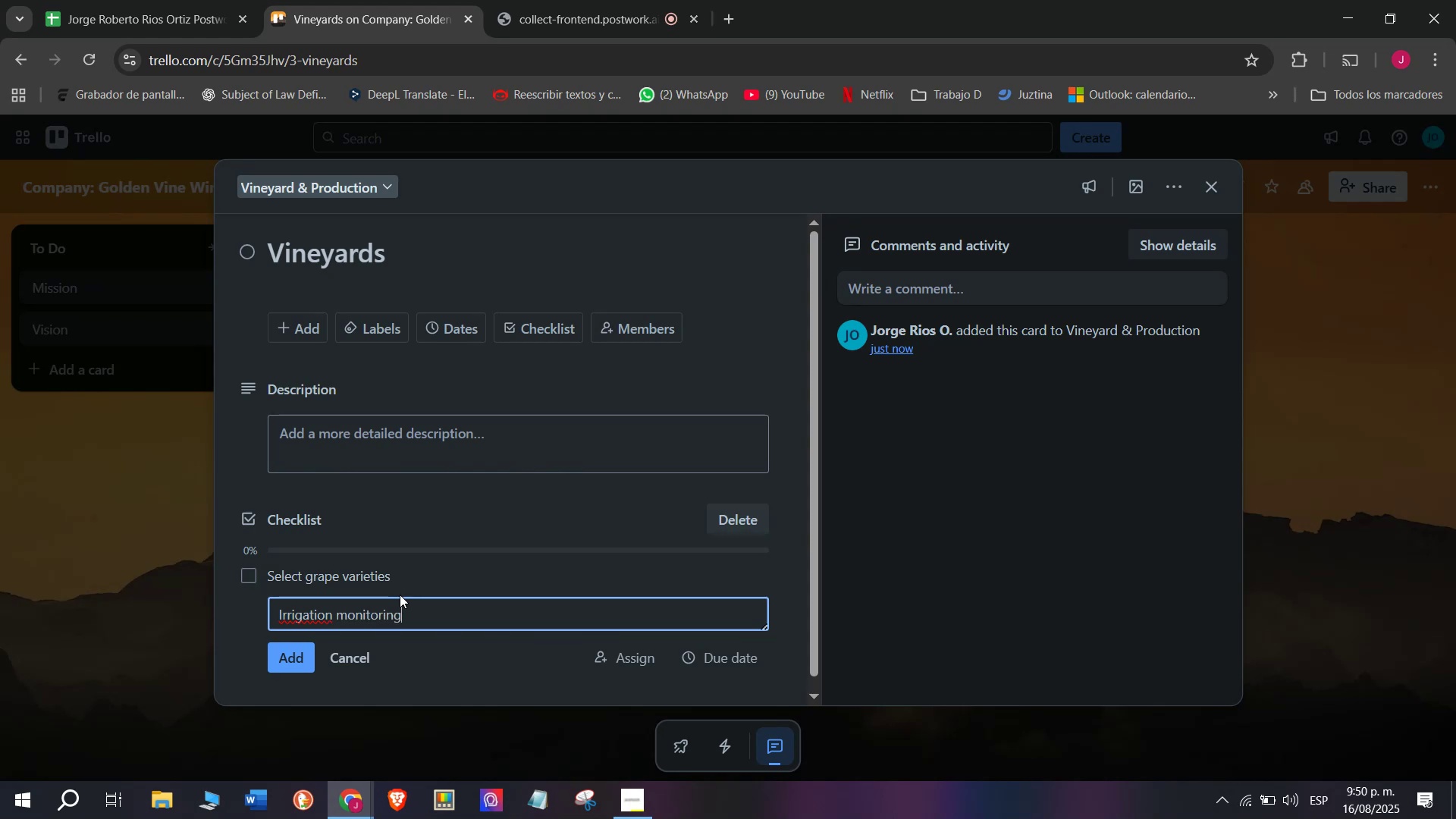 
key(Enter)
 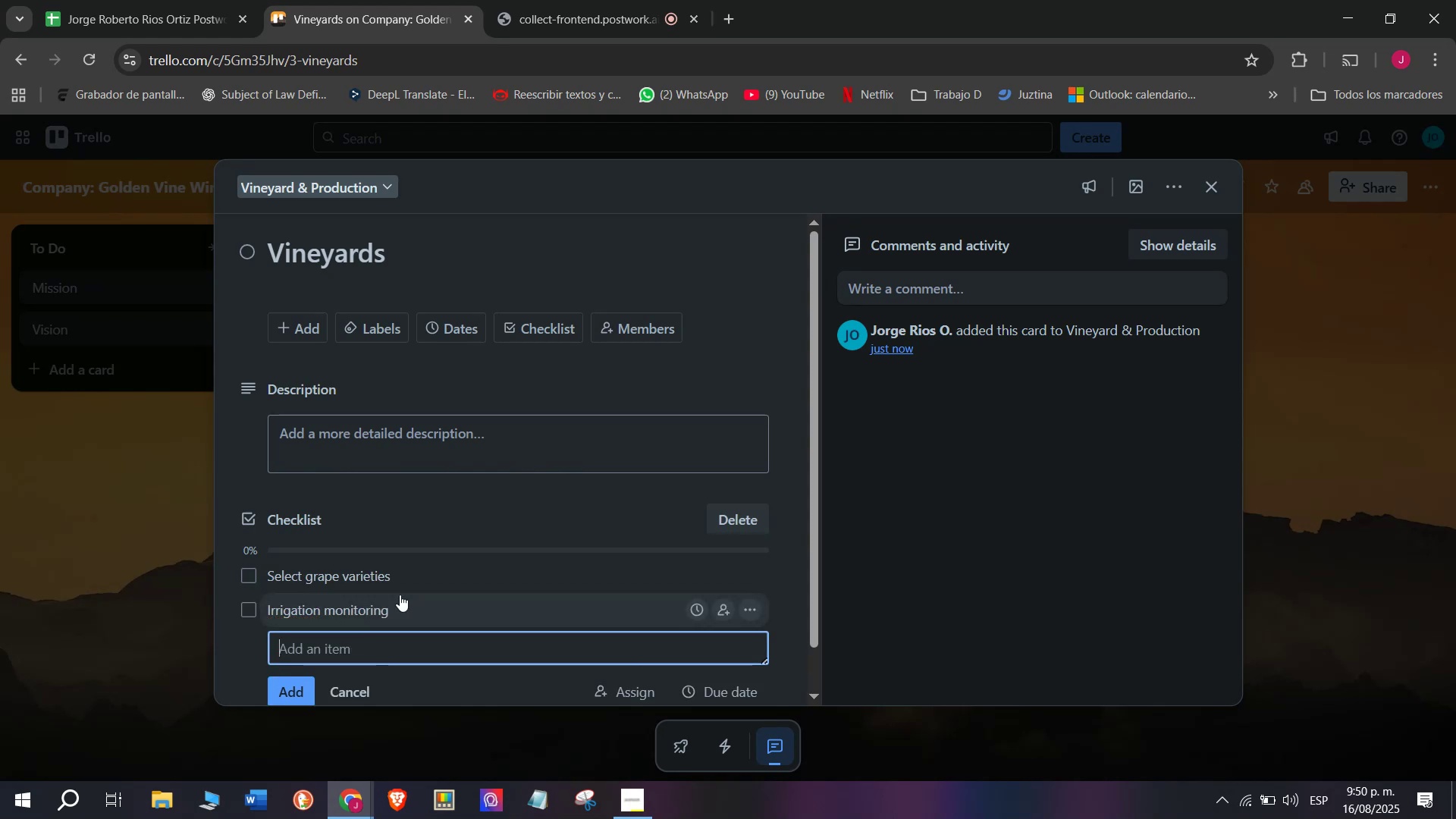 
scroll: coordinate [400, 595], scroll_direction: down, amount: 2.0
 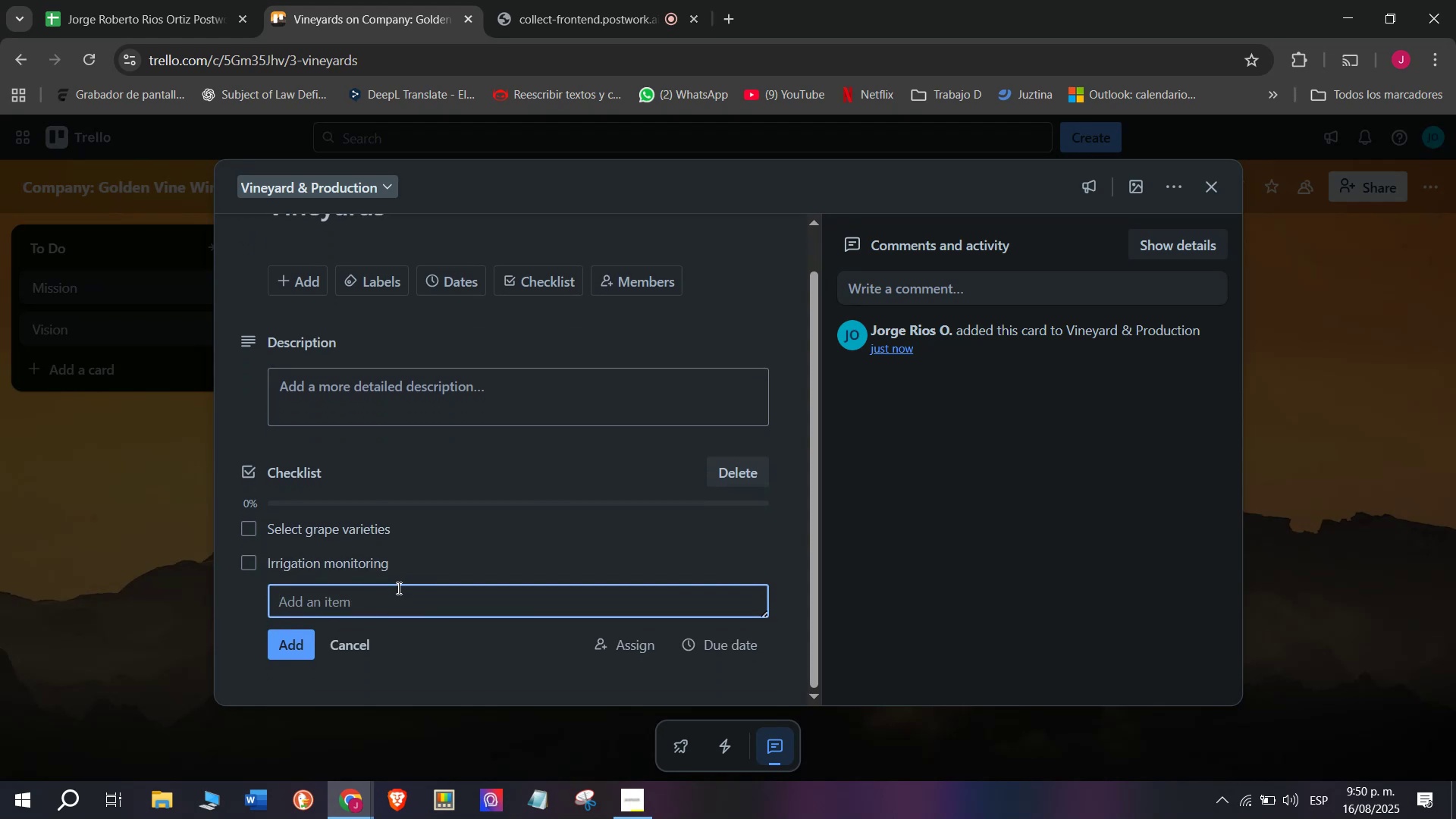 
type(Pest control or)
key(Backspace)
key(Backspace)
type(program)
 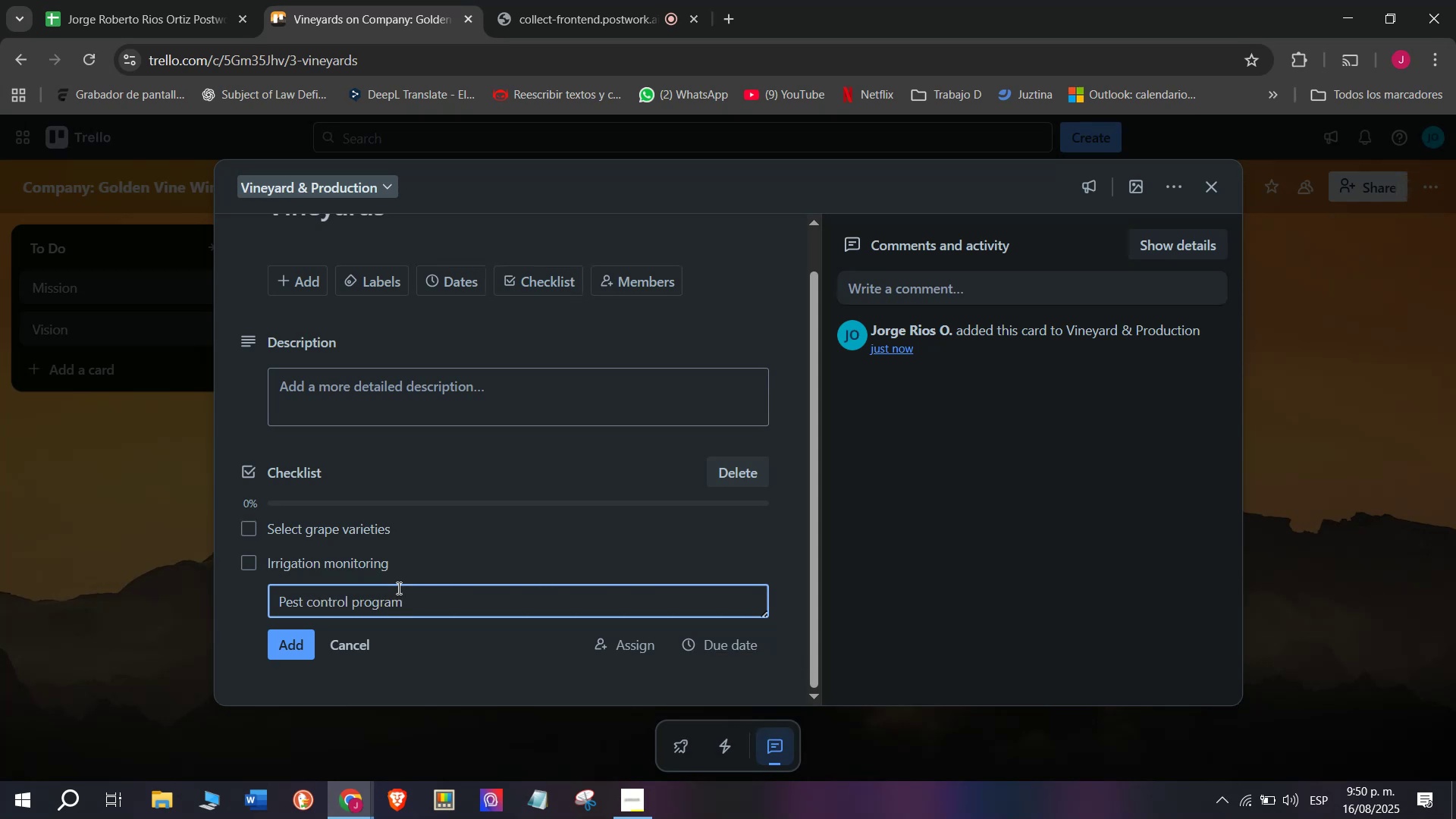 
key(Enter)
 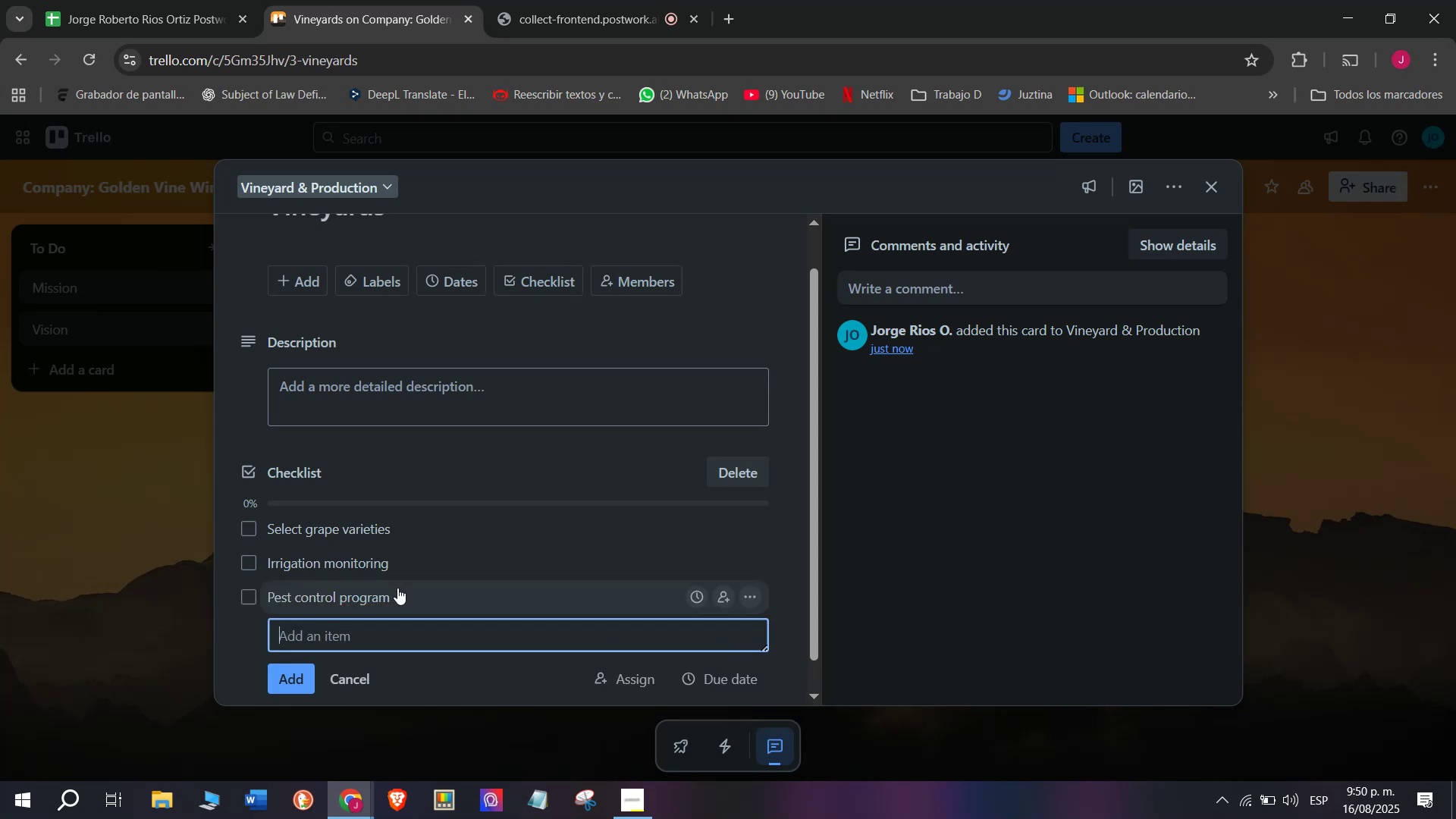 
type(Prui)
key(Backspace)
key(Backspace)
type(union)
key(Backspace)
key(Backspace)
type(ng and )
 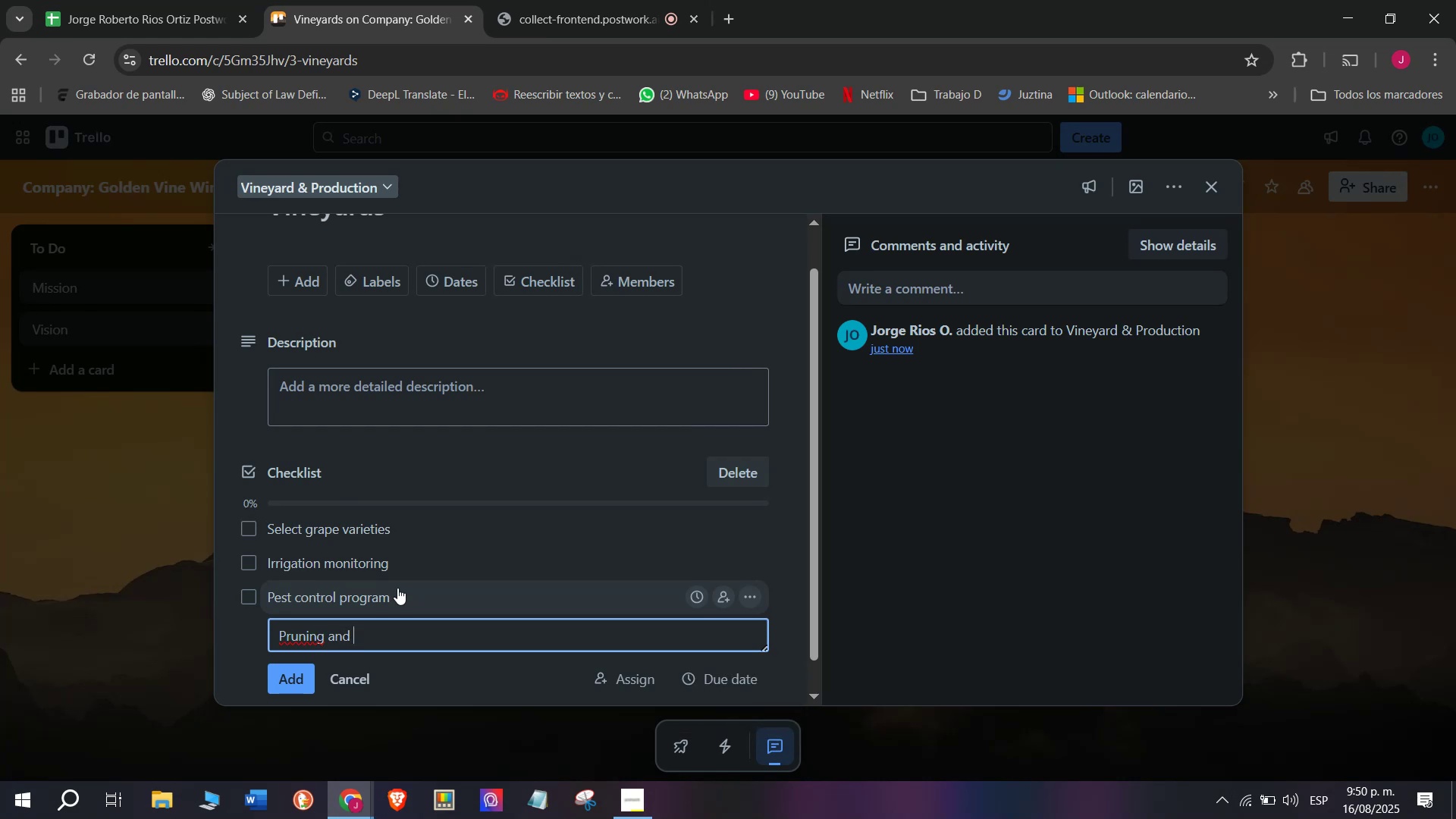 
type(maintenance)
 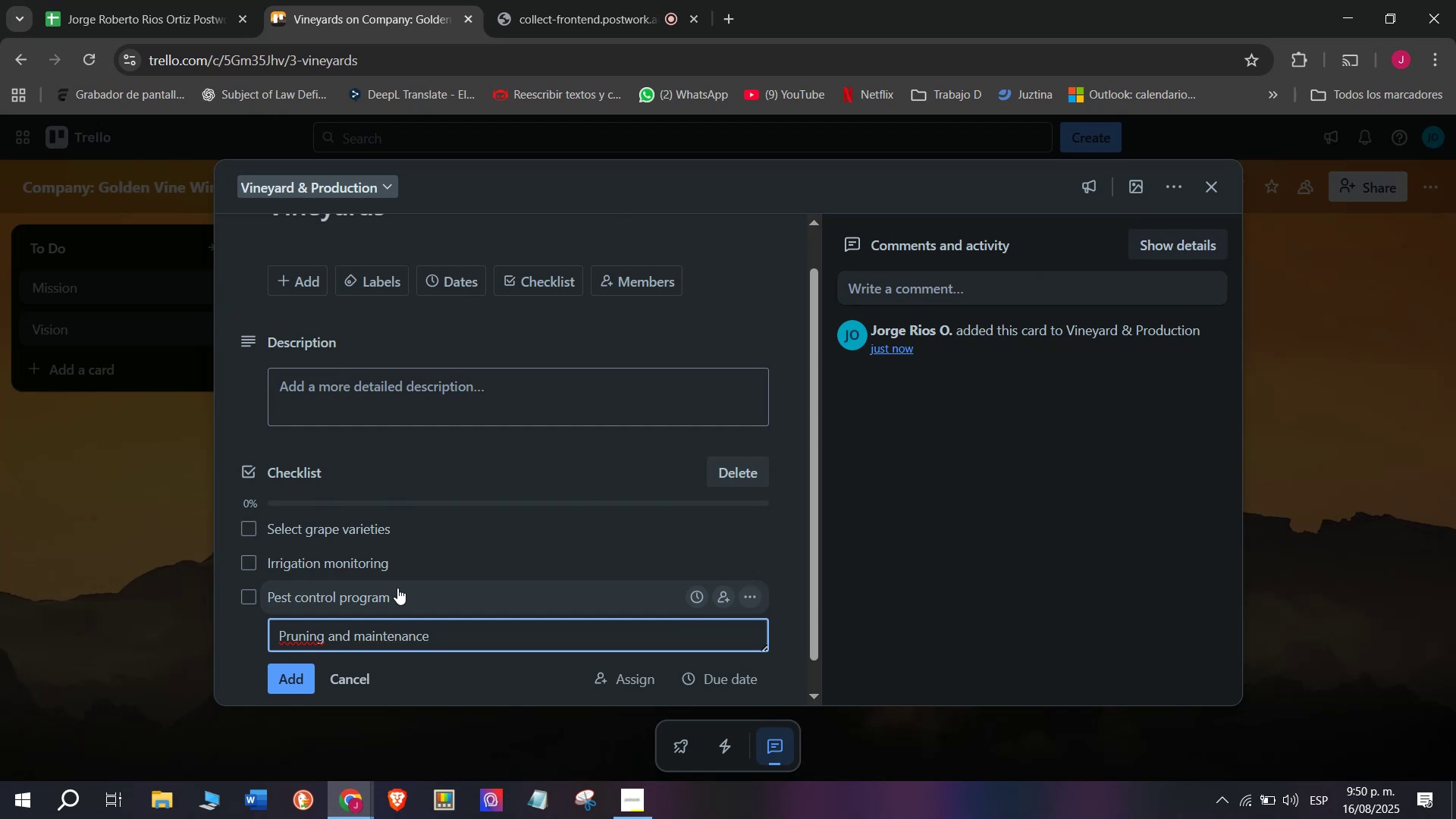 
key(Enter)
 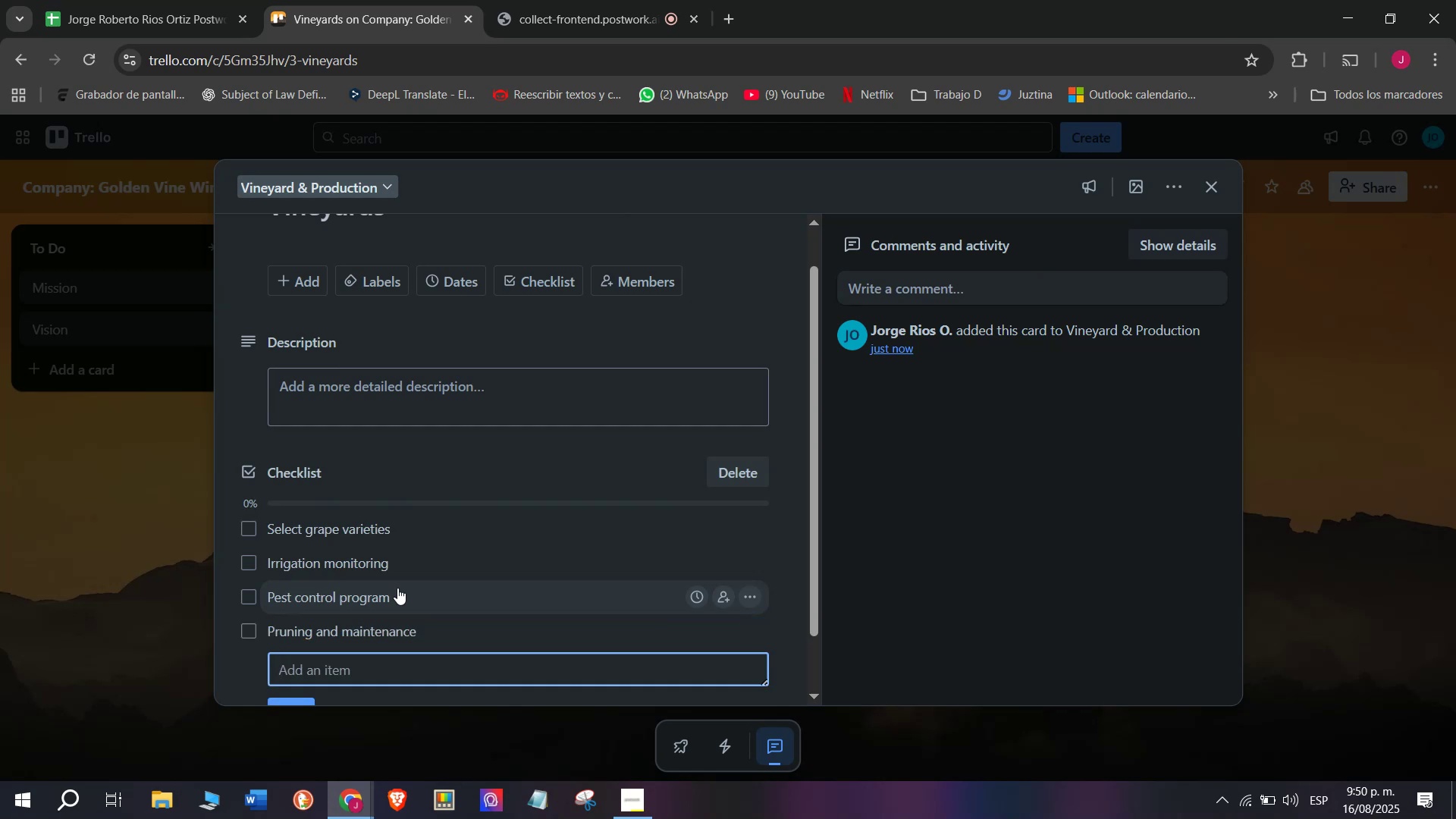 
type(Mau)
key(Backspace)
type(nualk)
key(Backspace)
type( her)
key(Backspace)
key(Backspace)
type(arvestiunfg)
key(Backspace)
key(Backspace)
key(Backspace)
key(Backspace)
type(ng)
 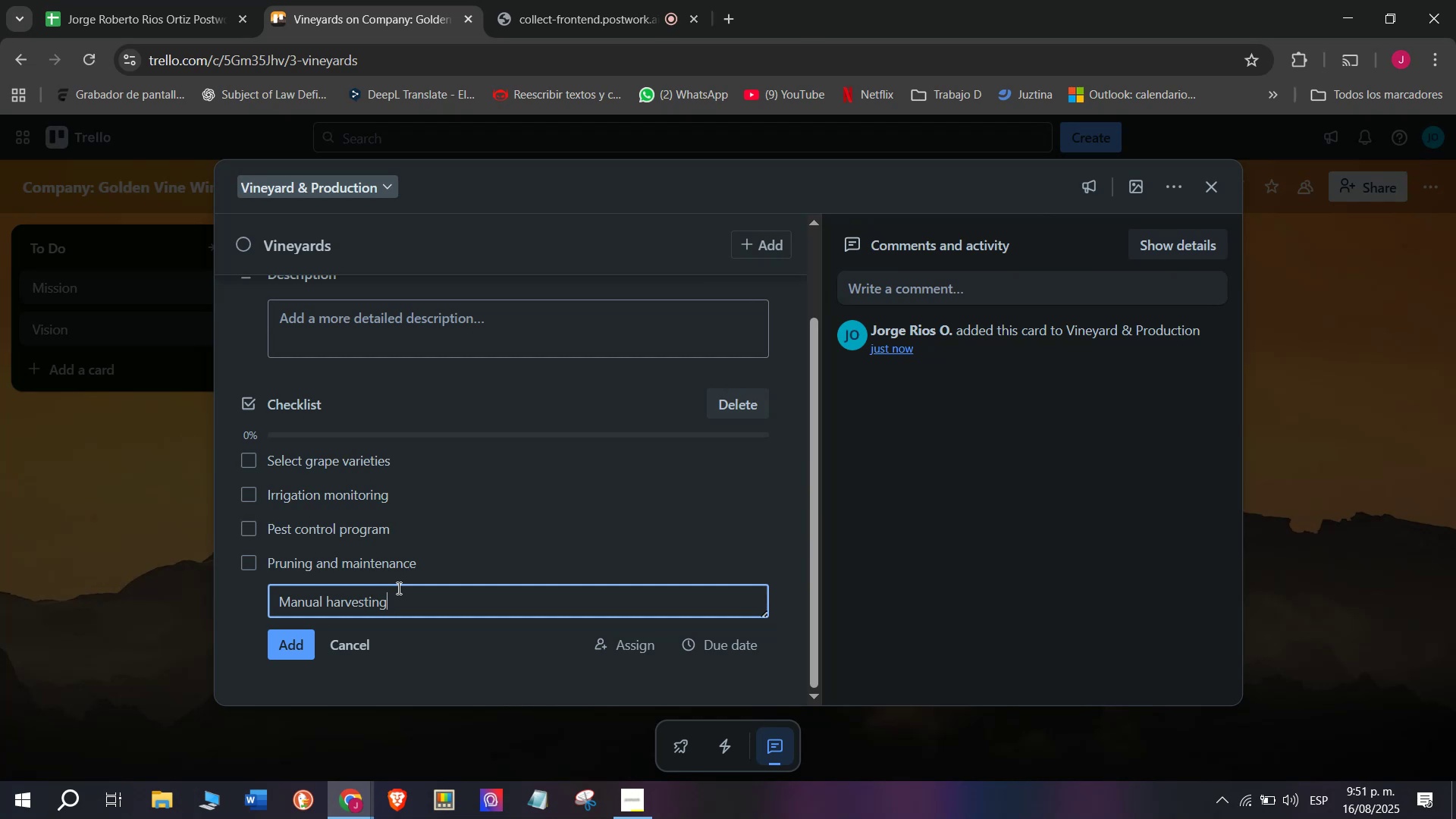 
scroll: coordinate [397, 588], scroll_direction: down, amount: 1.0
 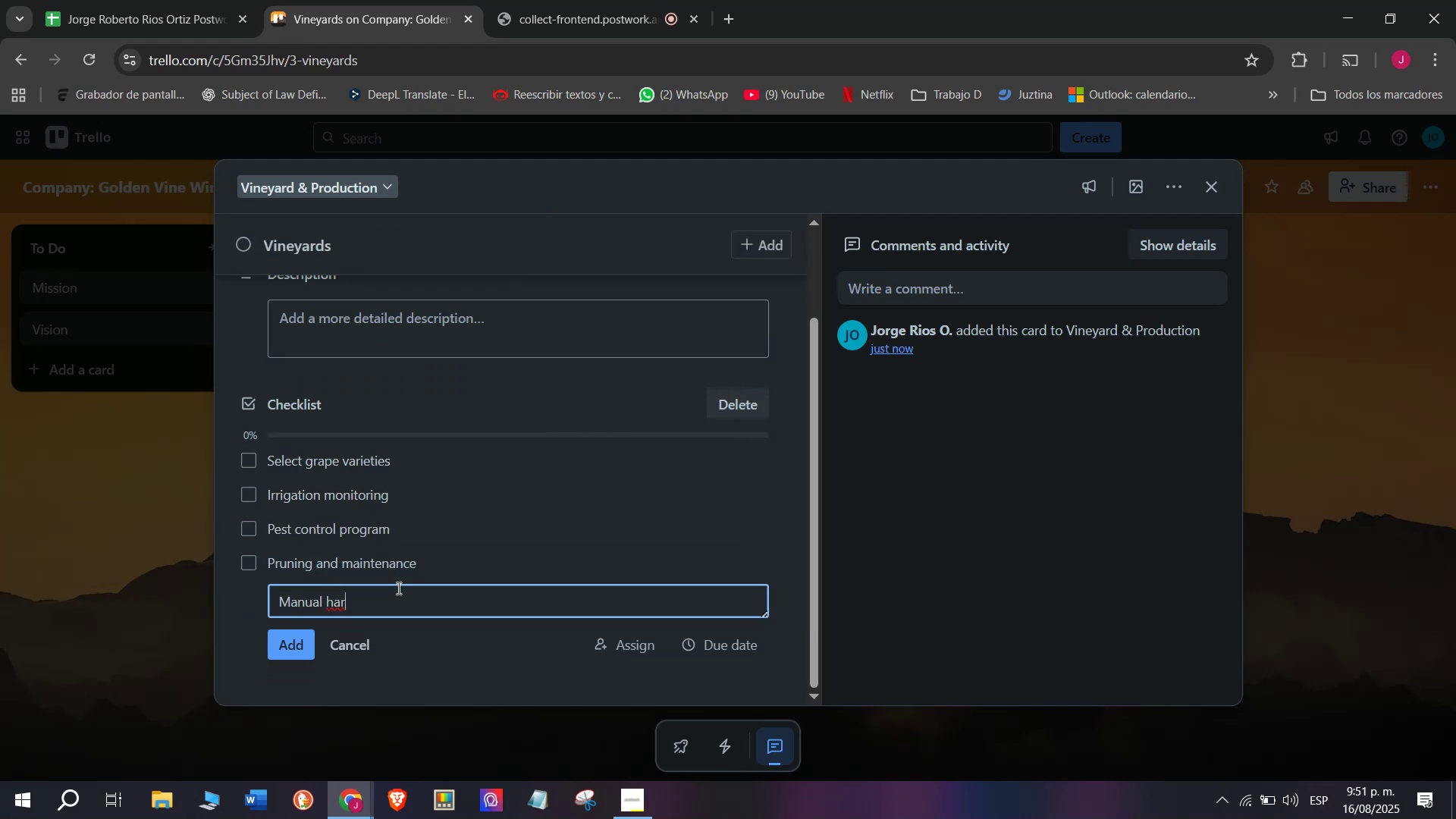 
key(Enter)
 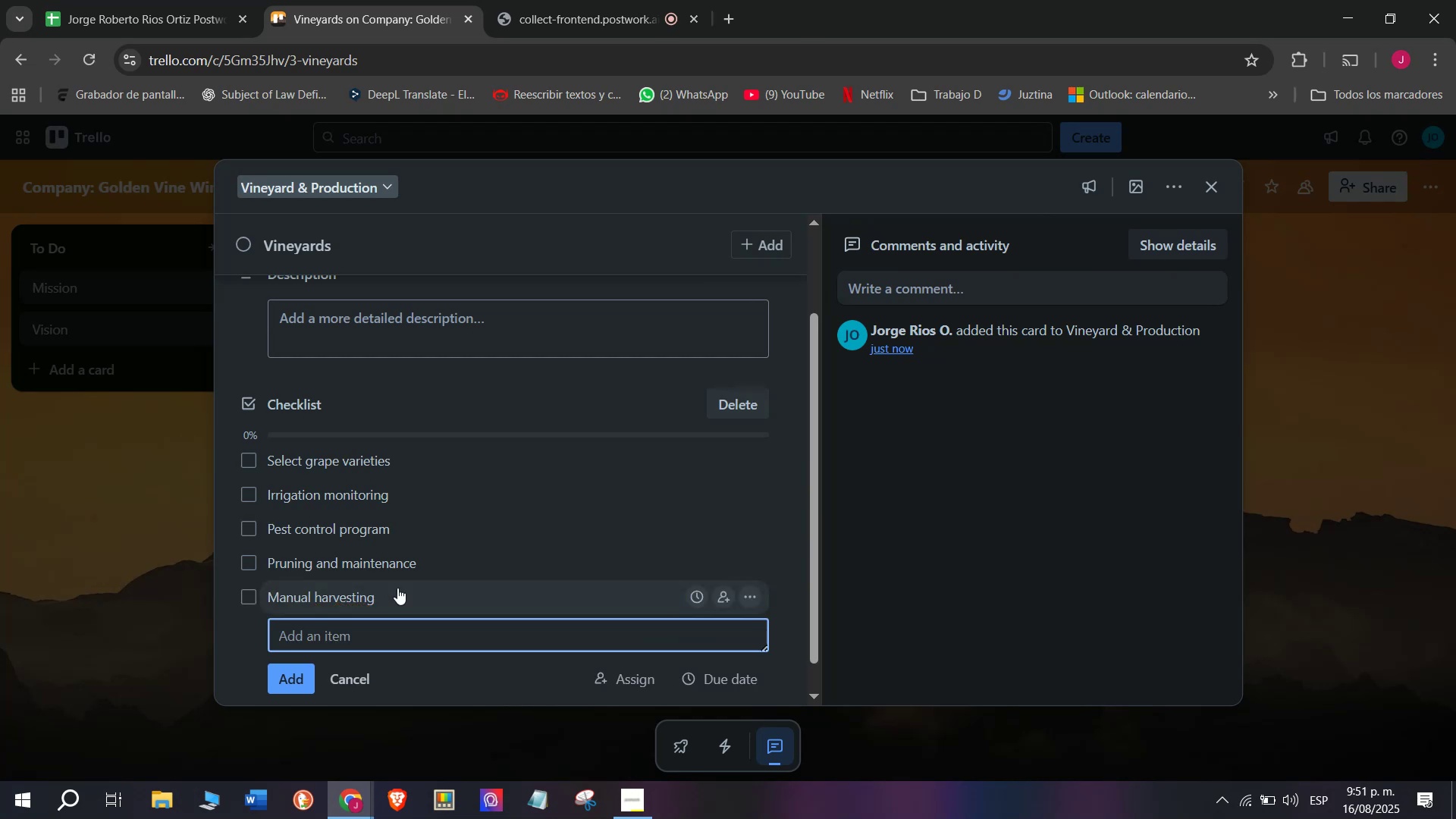 
type(Trabns)
key(Backspace)
key(Backspace)
key(Backspace)
type(nsport to winw)
key(Backspace)
type(ery)
 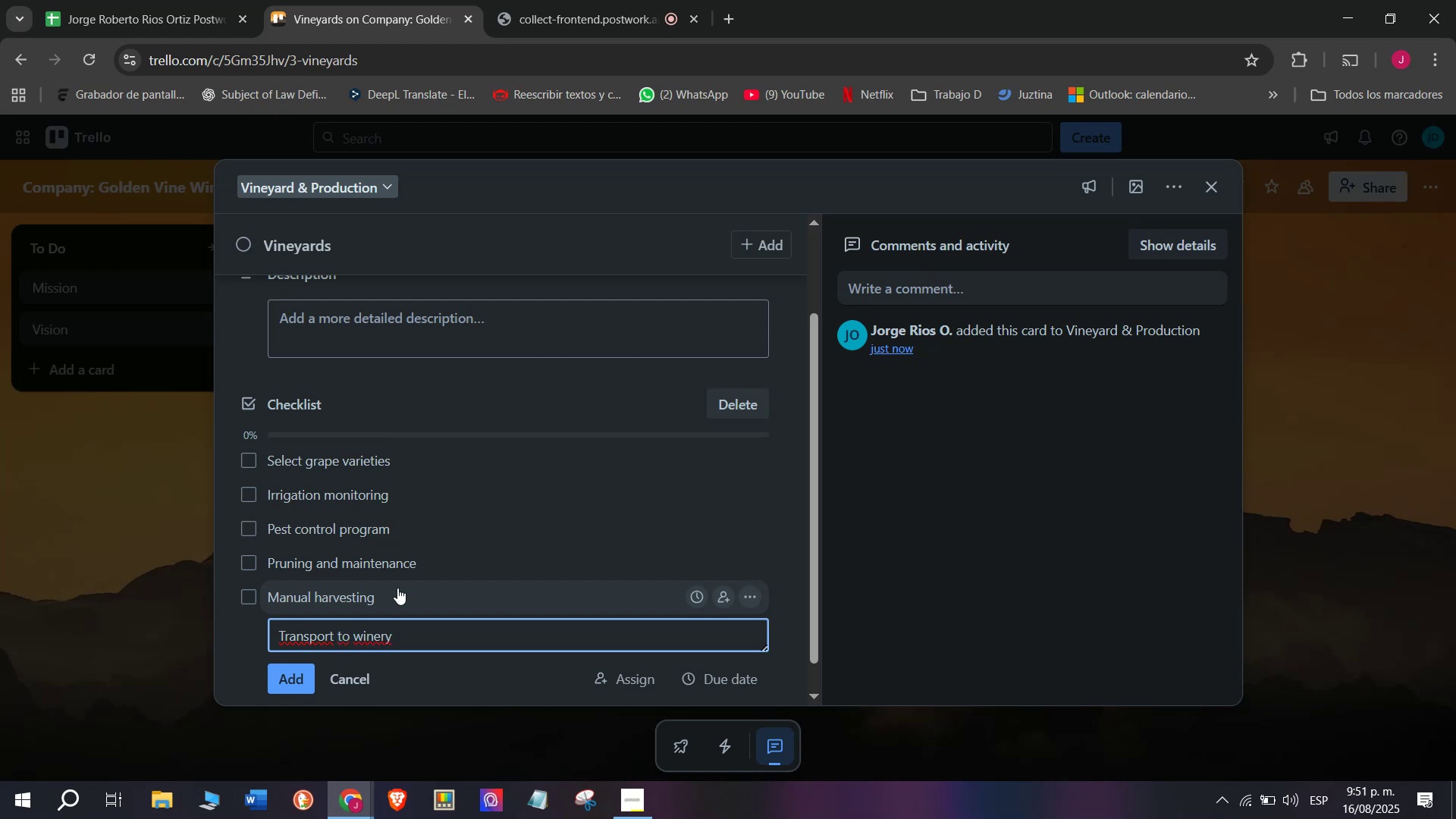 
key(Enter)
 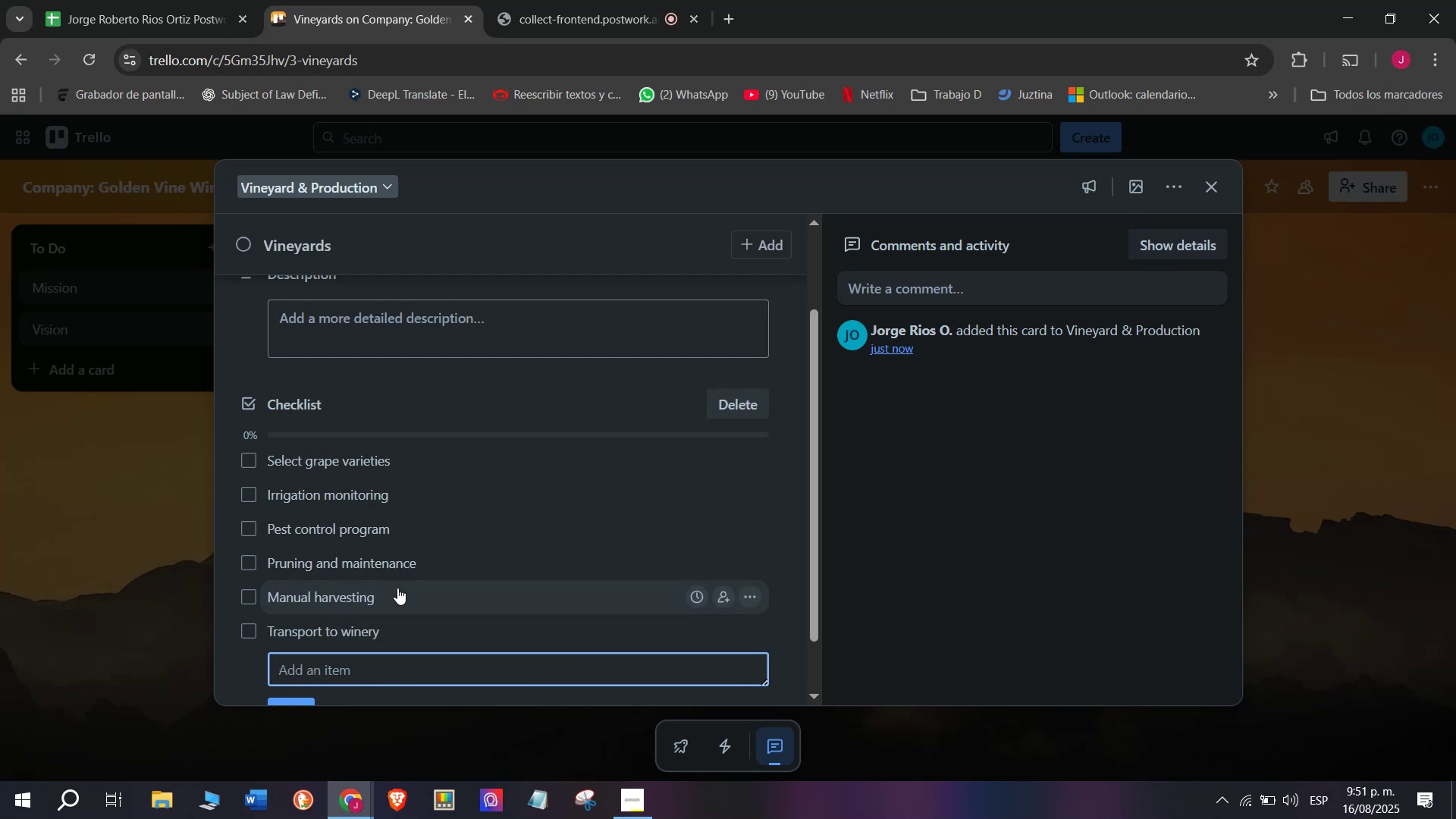 
scroll: coordinate [397, 588], scroll_direction: up, amount: 5.0
 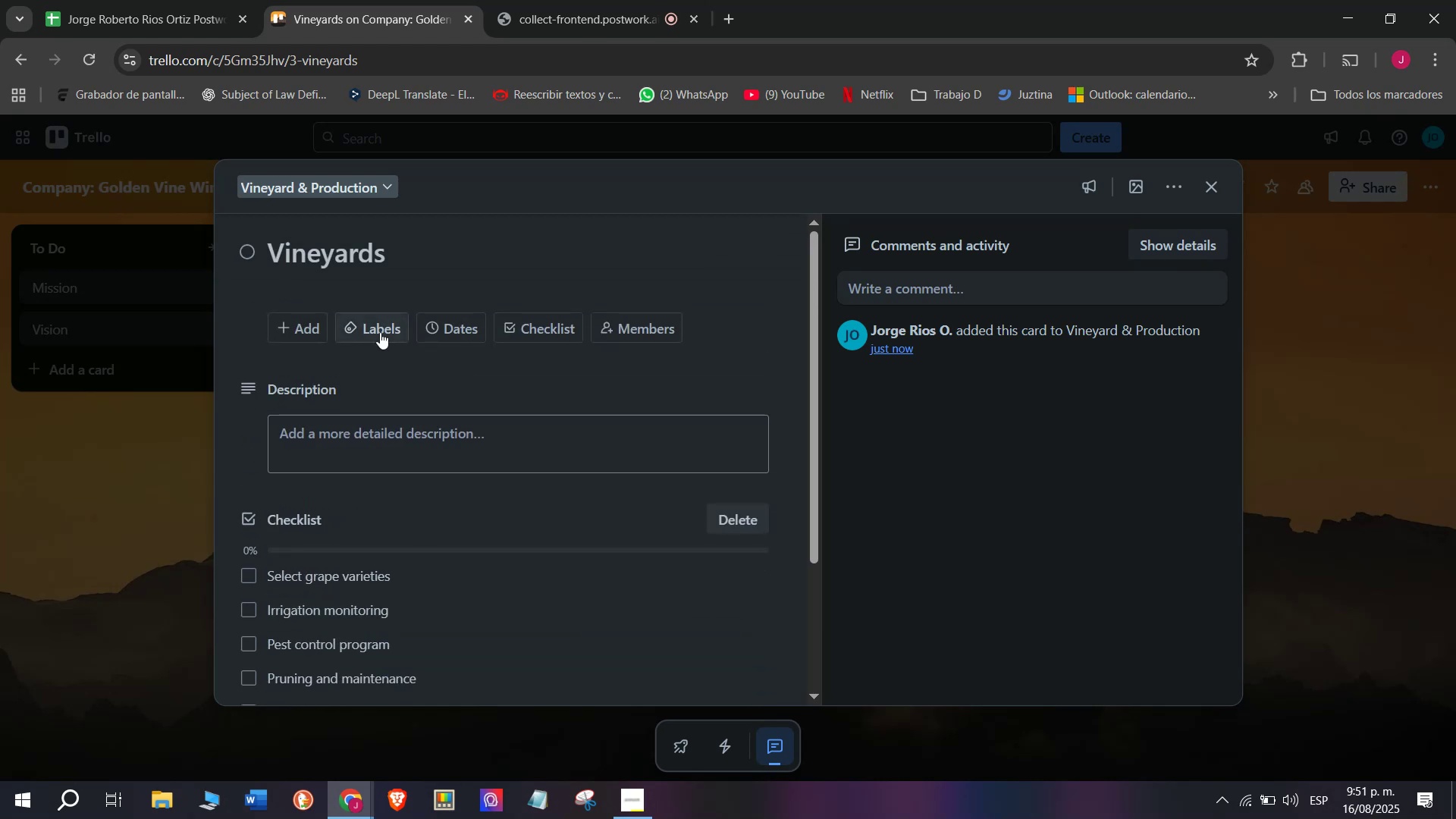 
left_click([380, 332])
 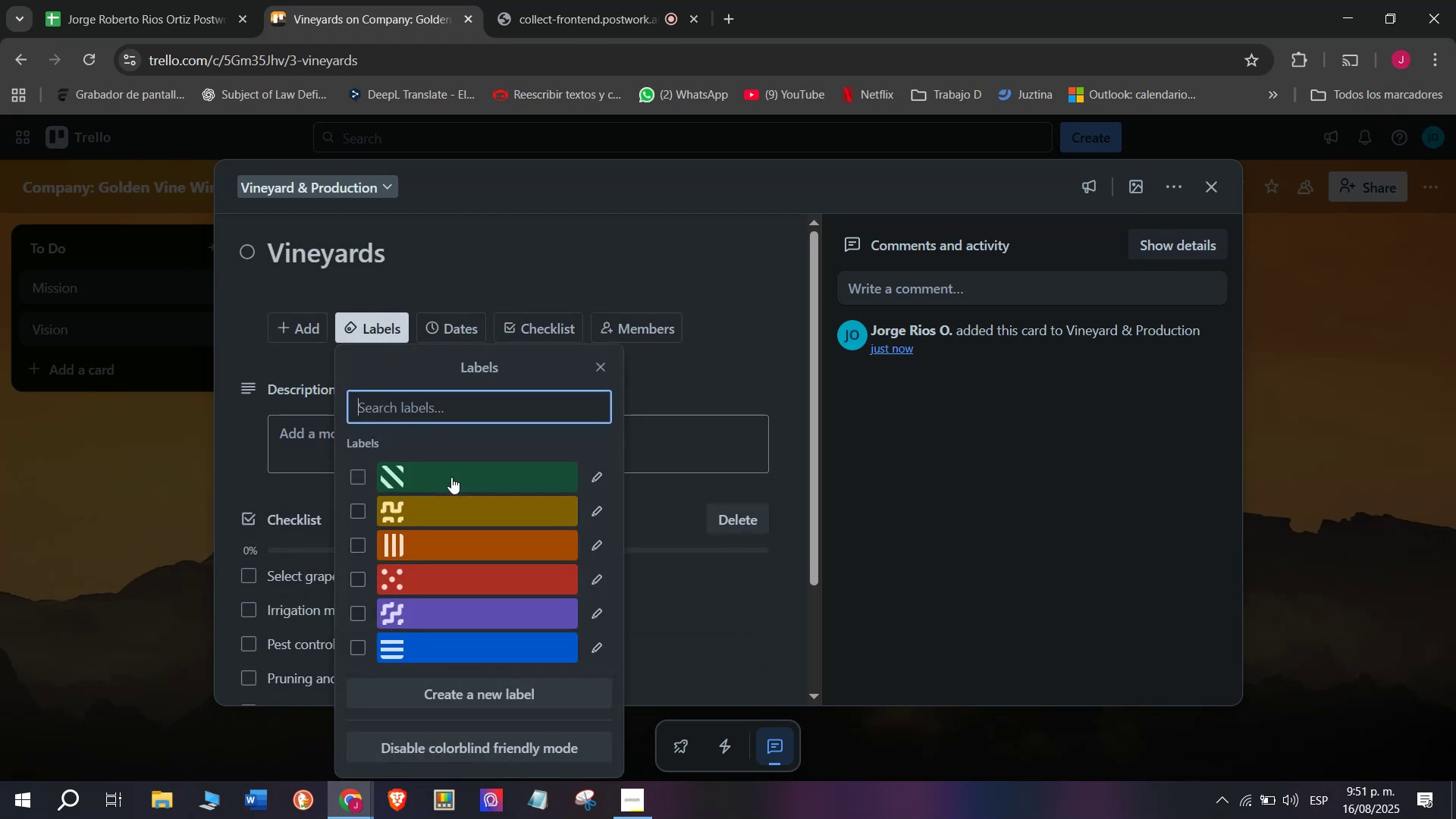 
left_click([451, 477])
 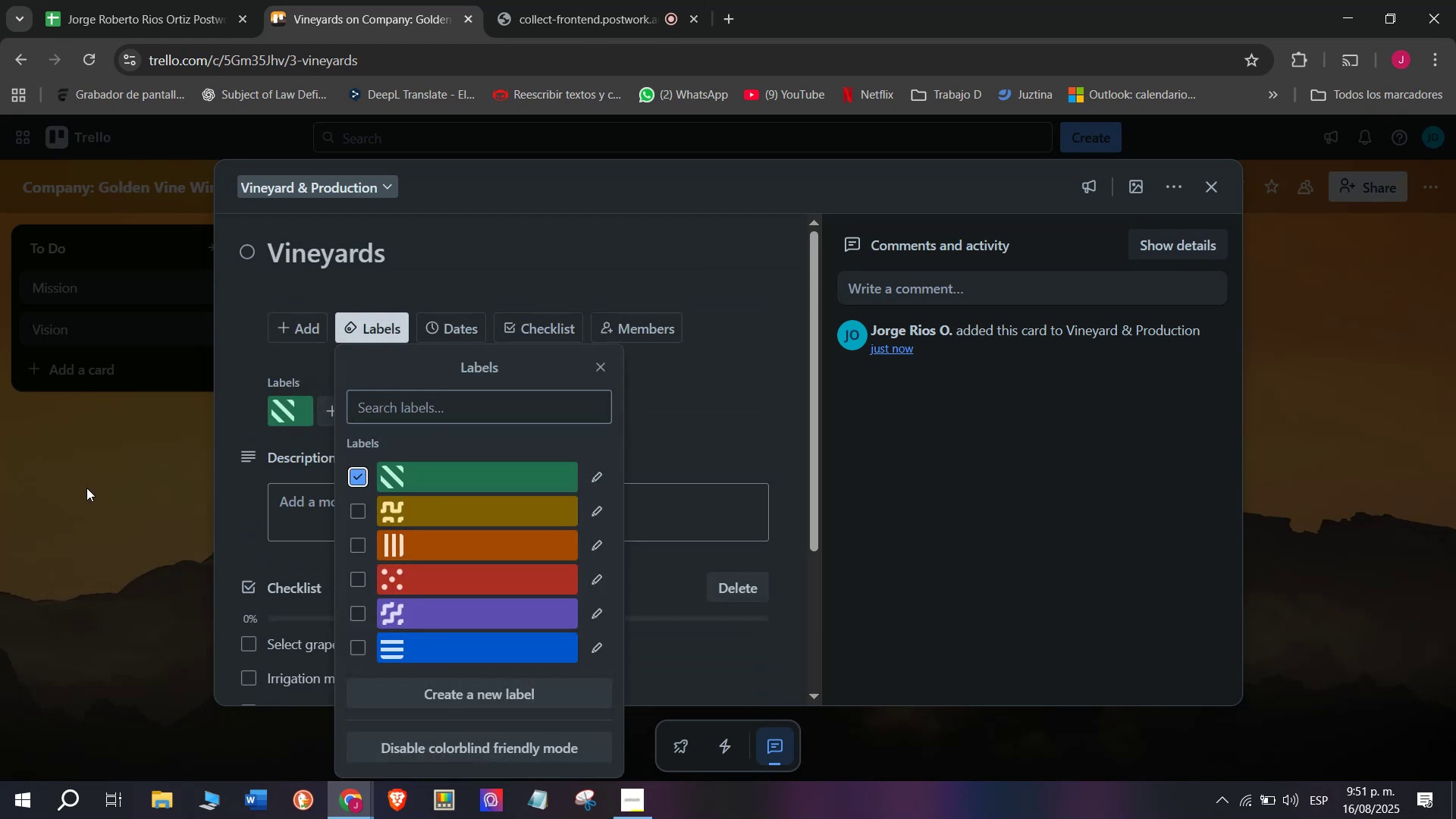 
wait(11.53)
 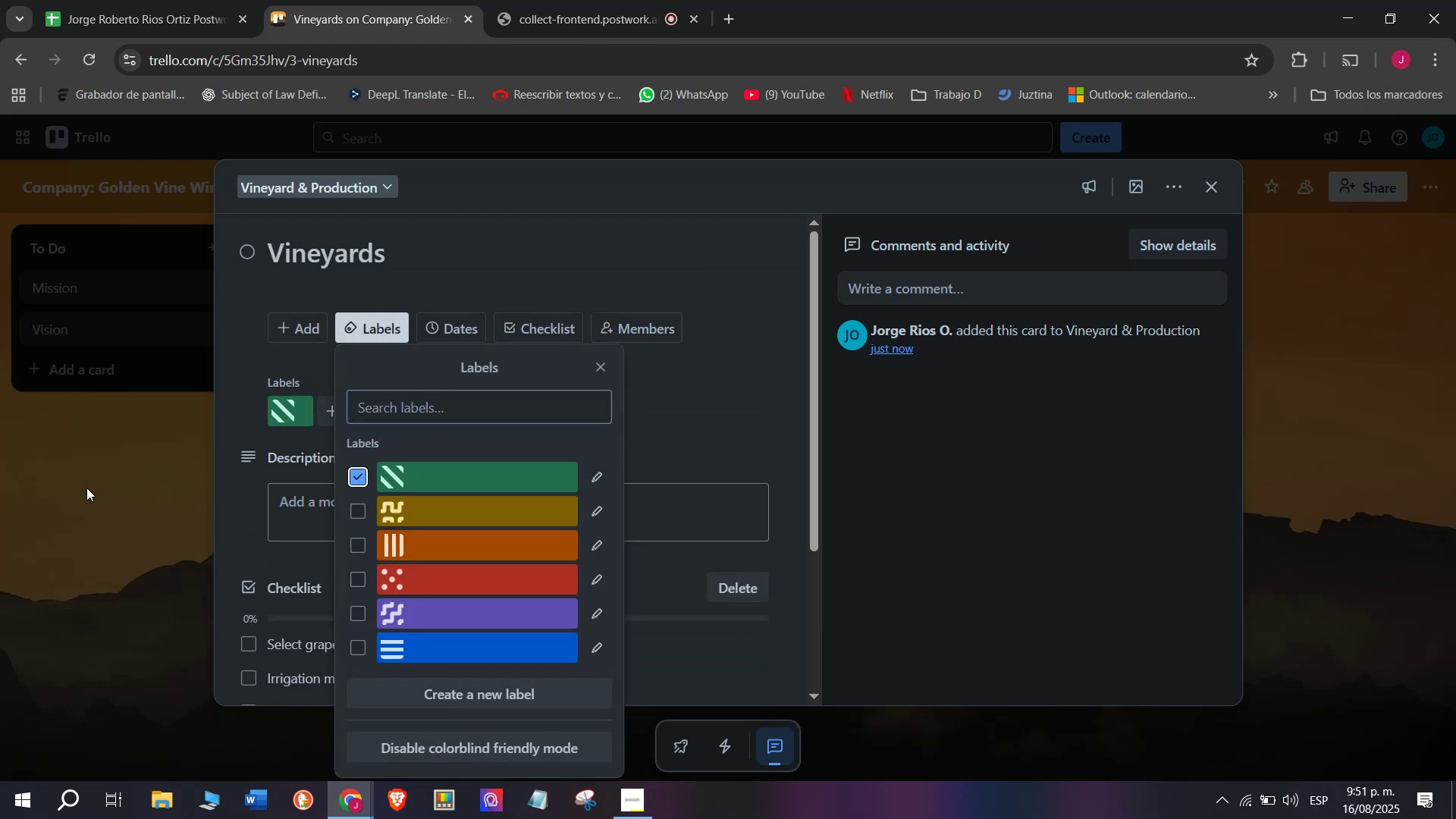 
double_click([155, 529])
 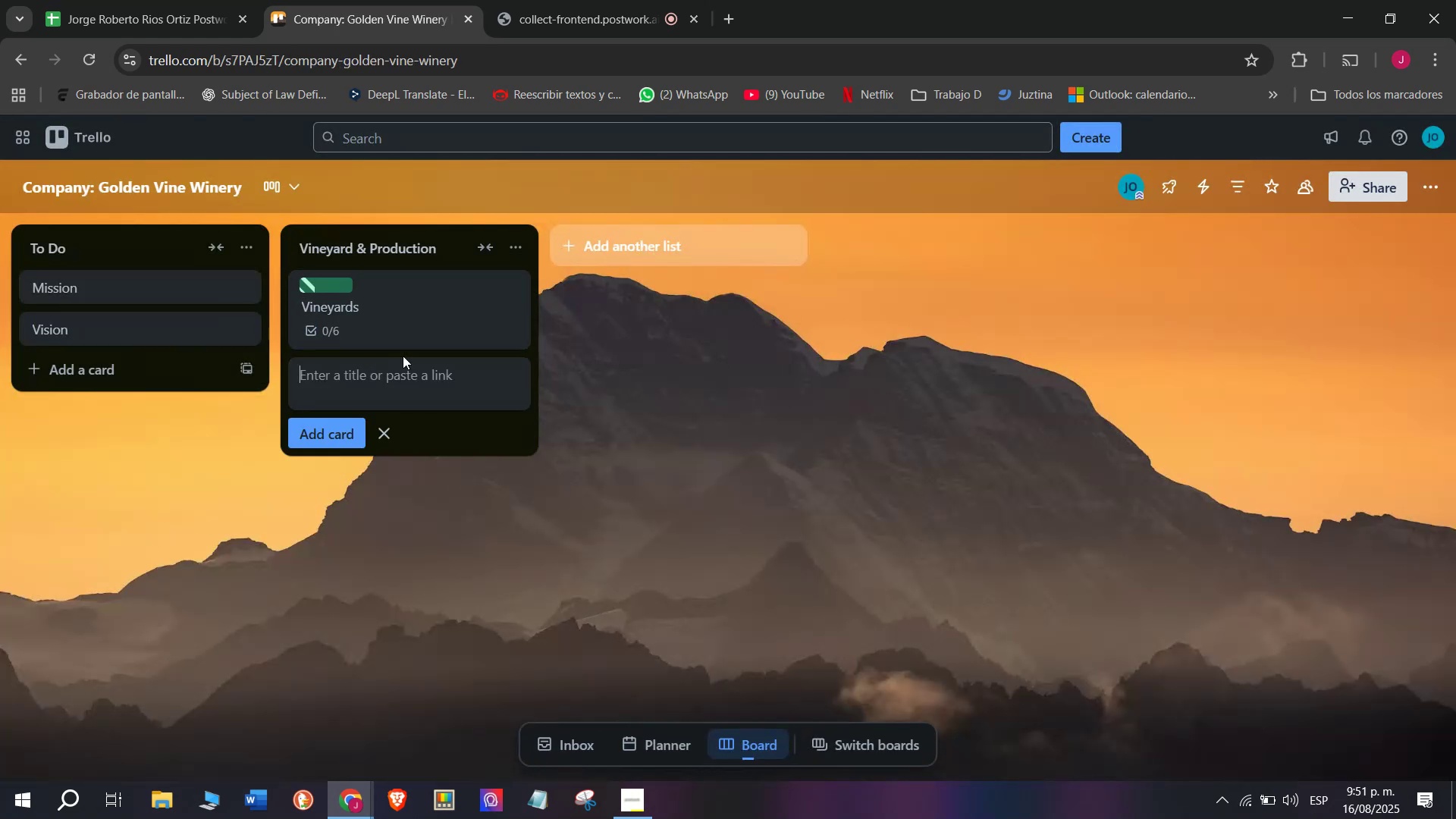 
left_click([436, 389])
 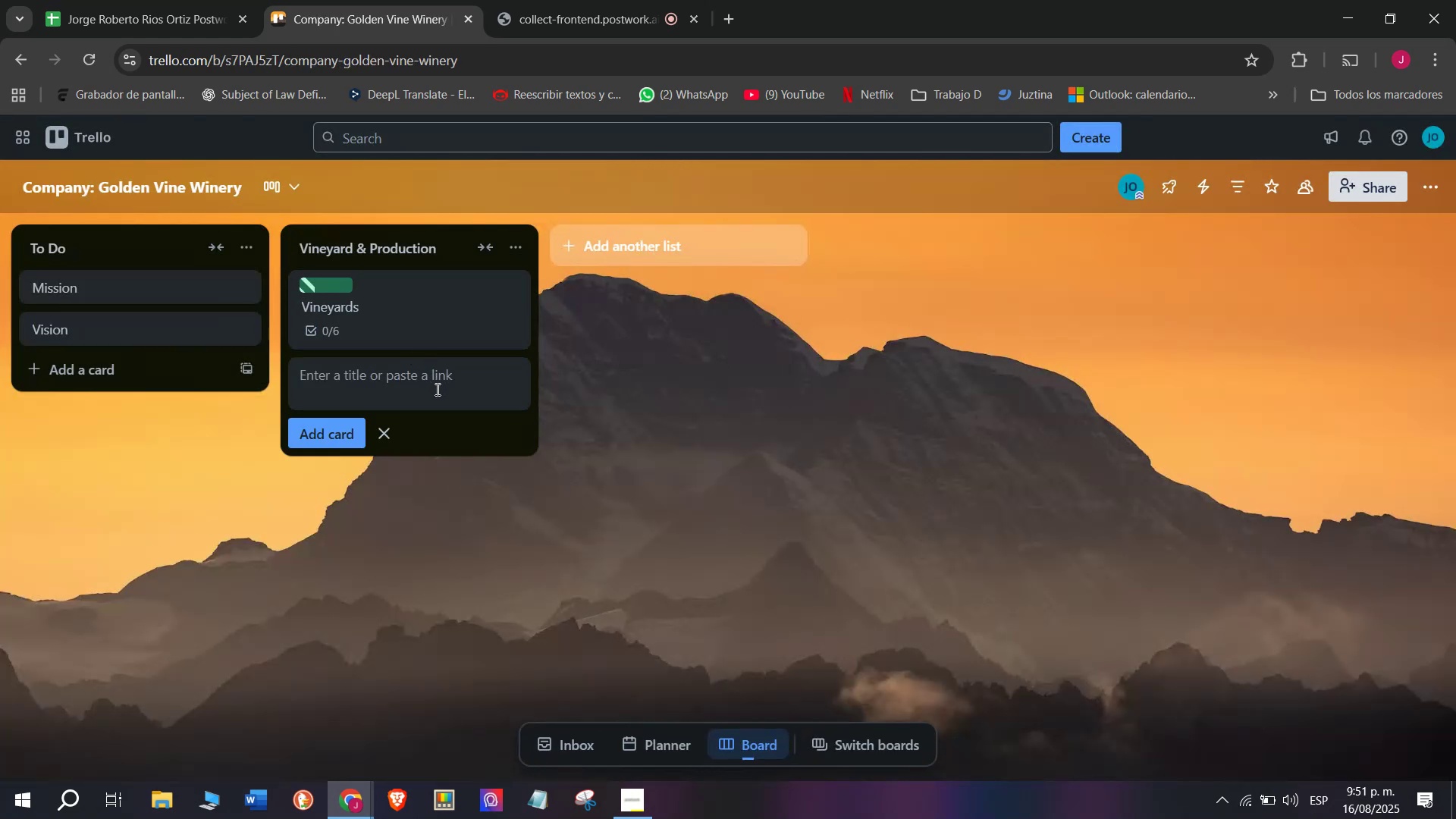 
type(FG)
key(Backspace)
type(])
key(Backspace)
key(Backspace)
type(Fementation)
 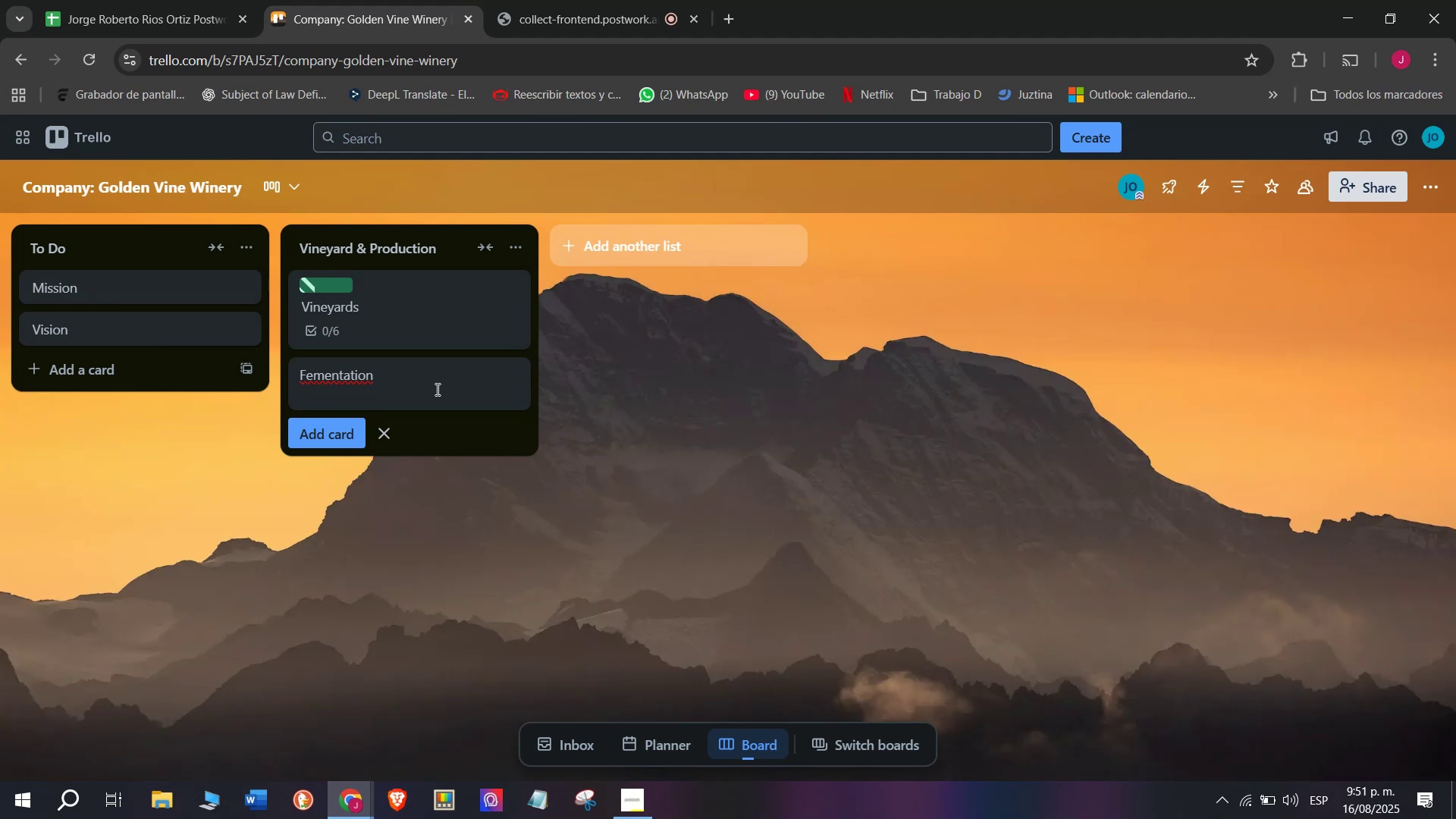 
wait(5.28)
 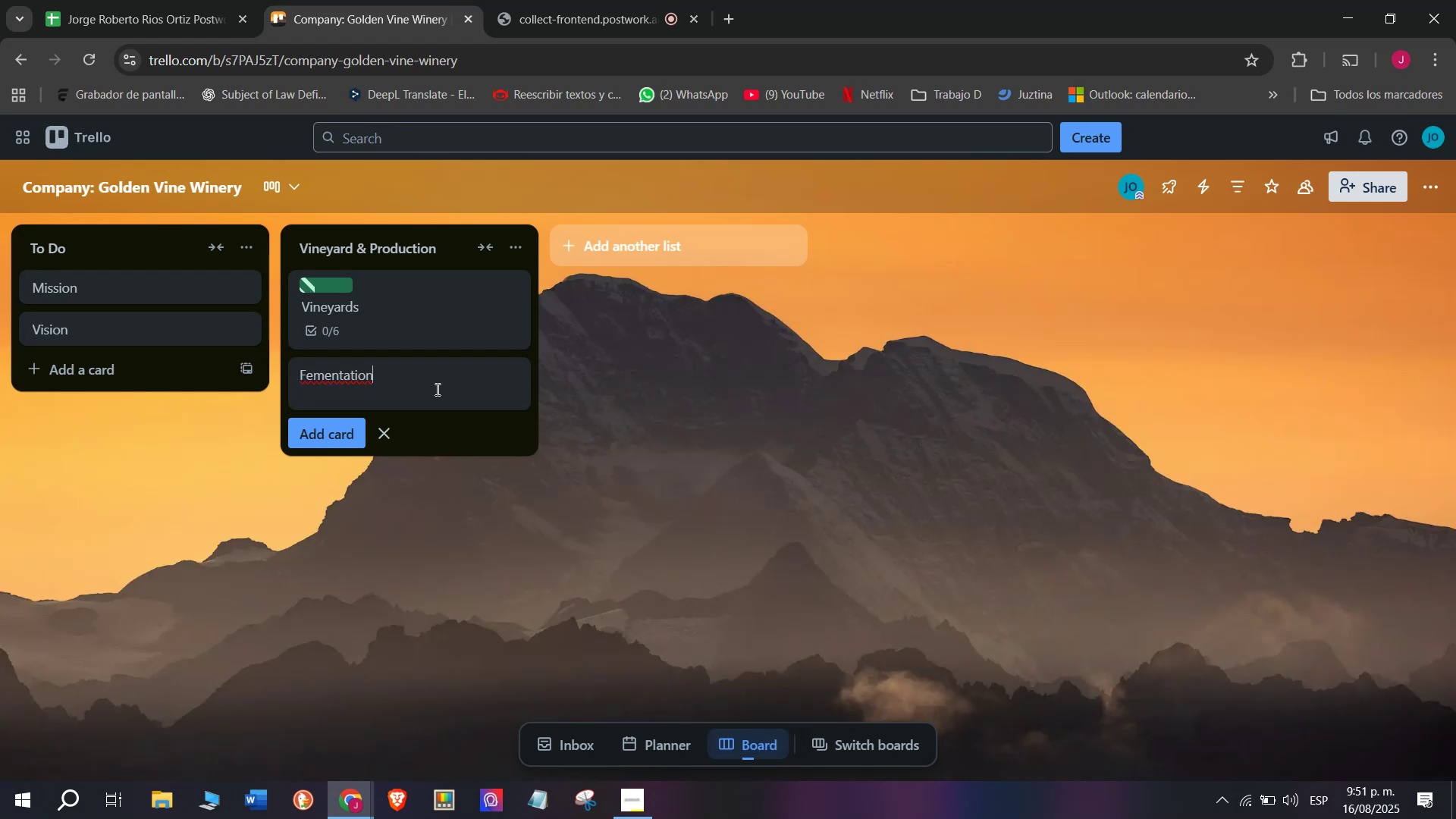 
key(Enter)
 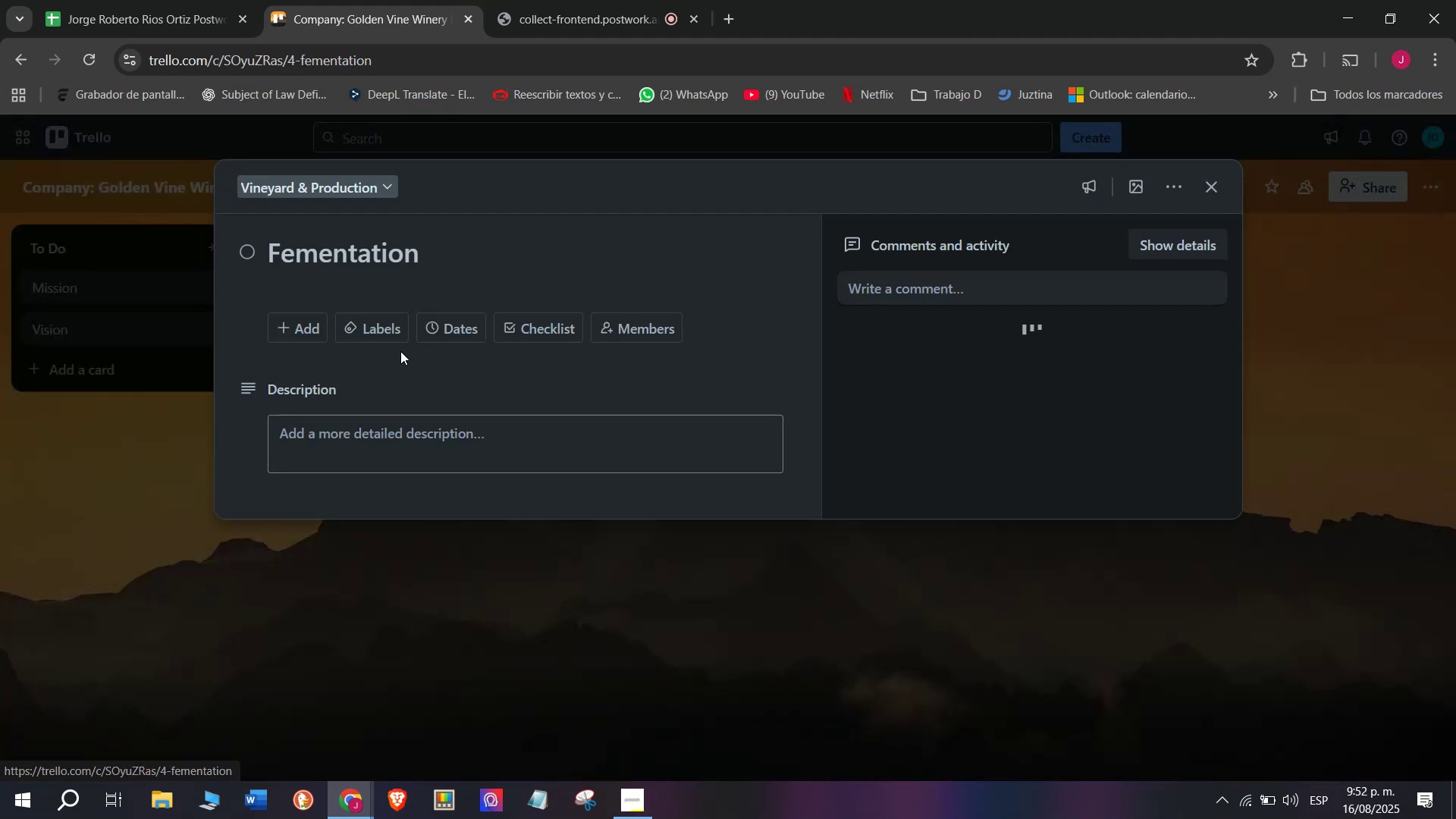 
left_click([551, 327])
 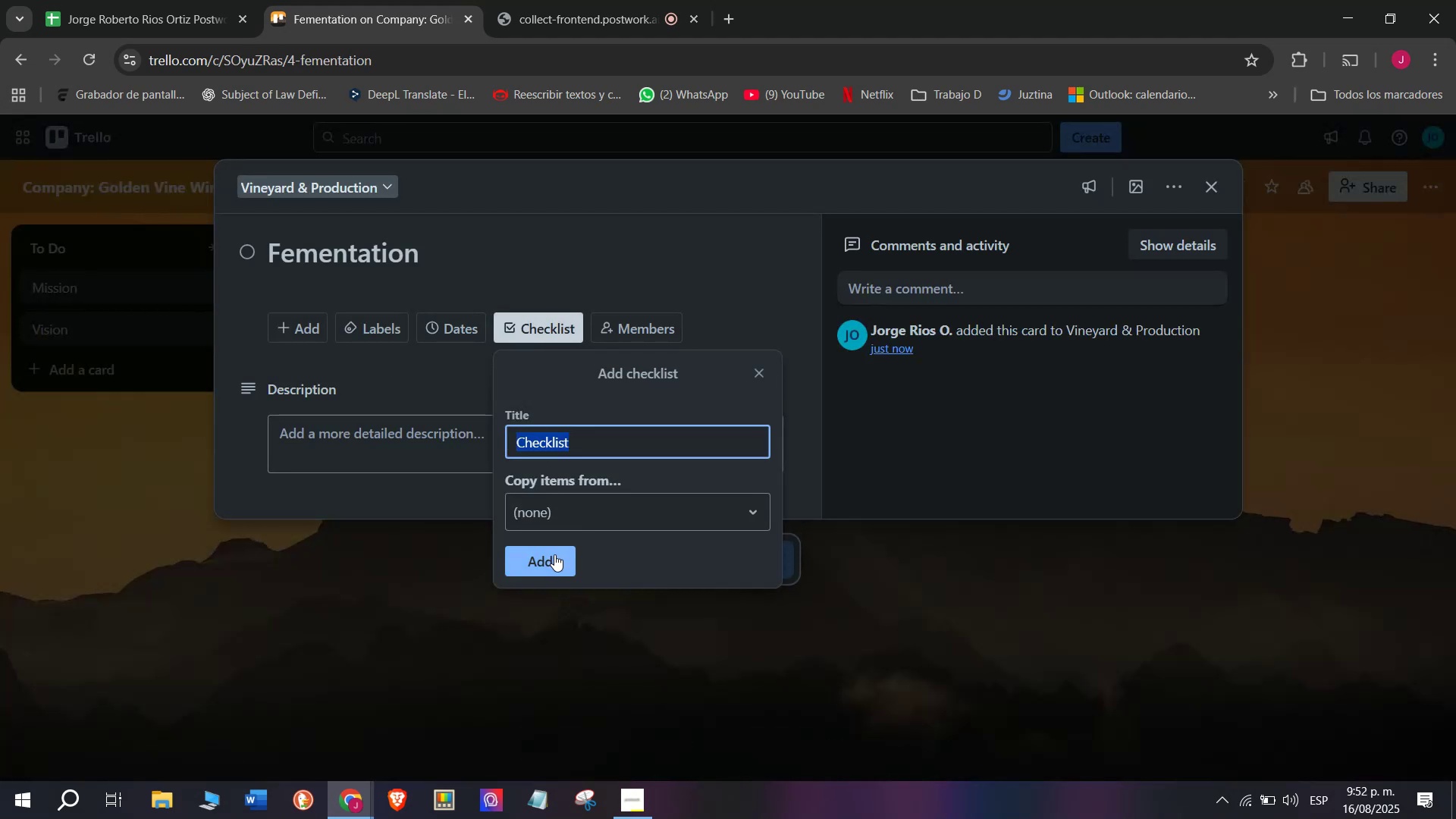 
left_click([553, 559])
 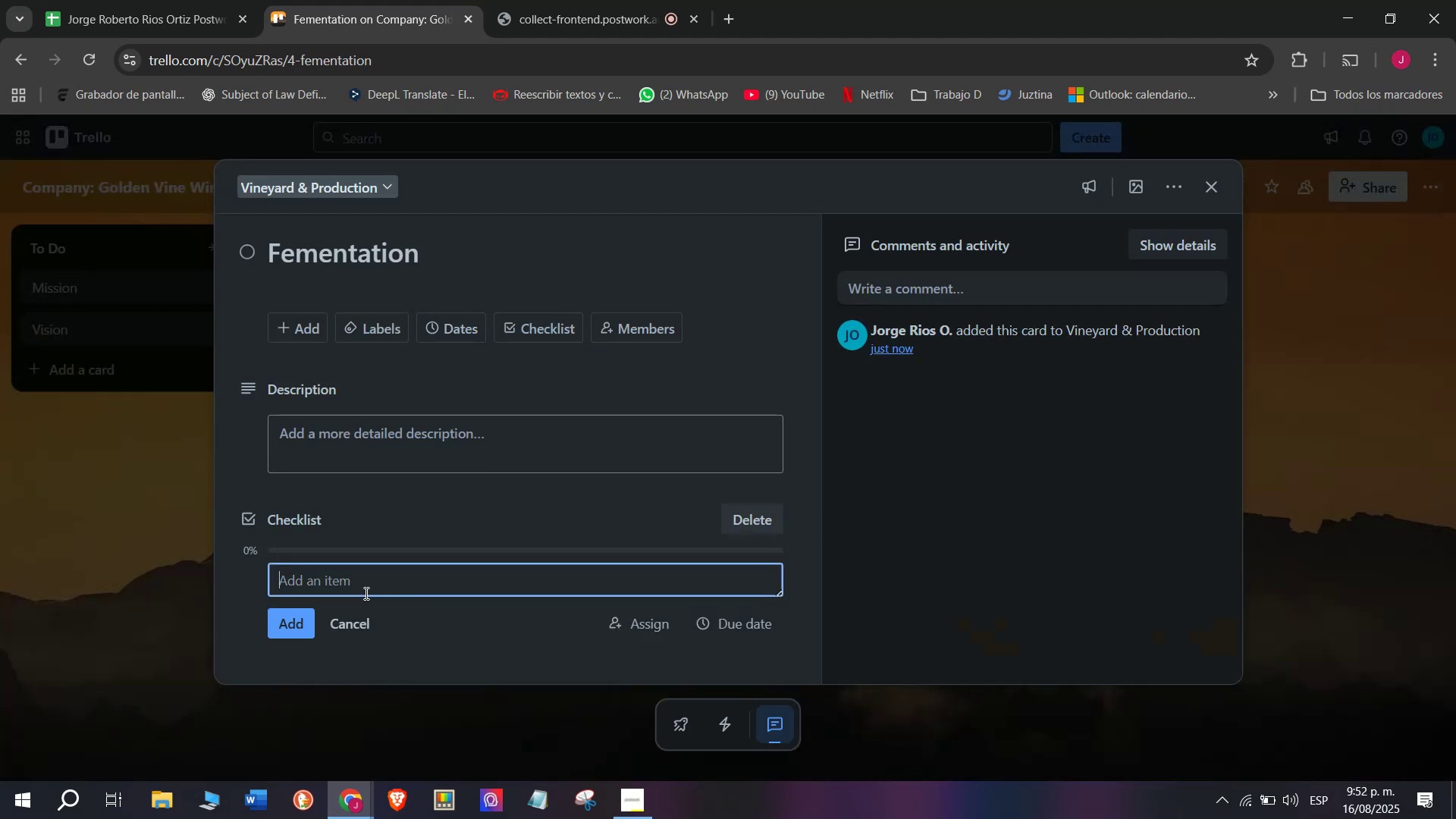 
left_click([365, 589])
 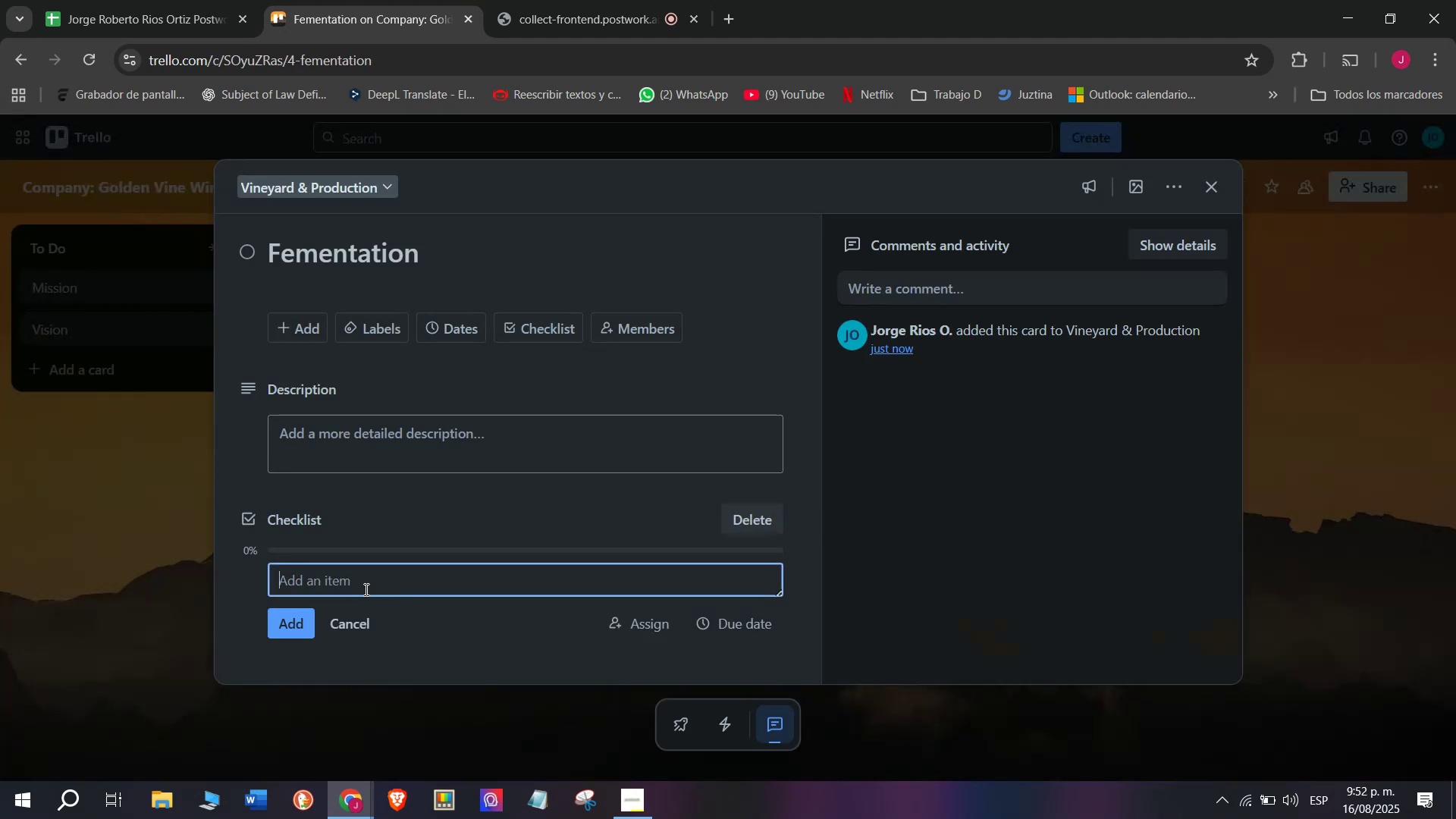 
type(Prepare steel tanjks)
key(Backspace)
key(Backspace)
key(Backspace)
type(ks)
 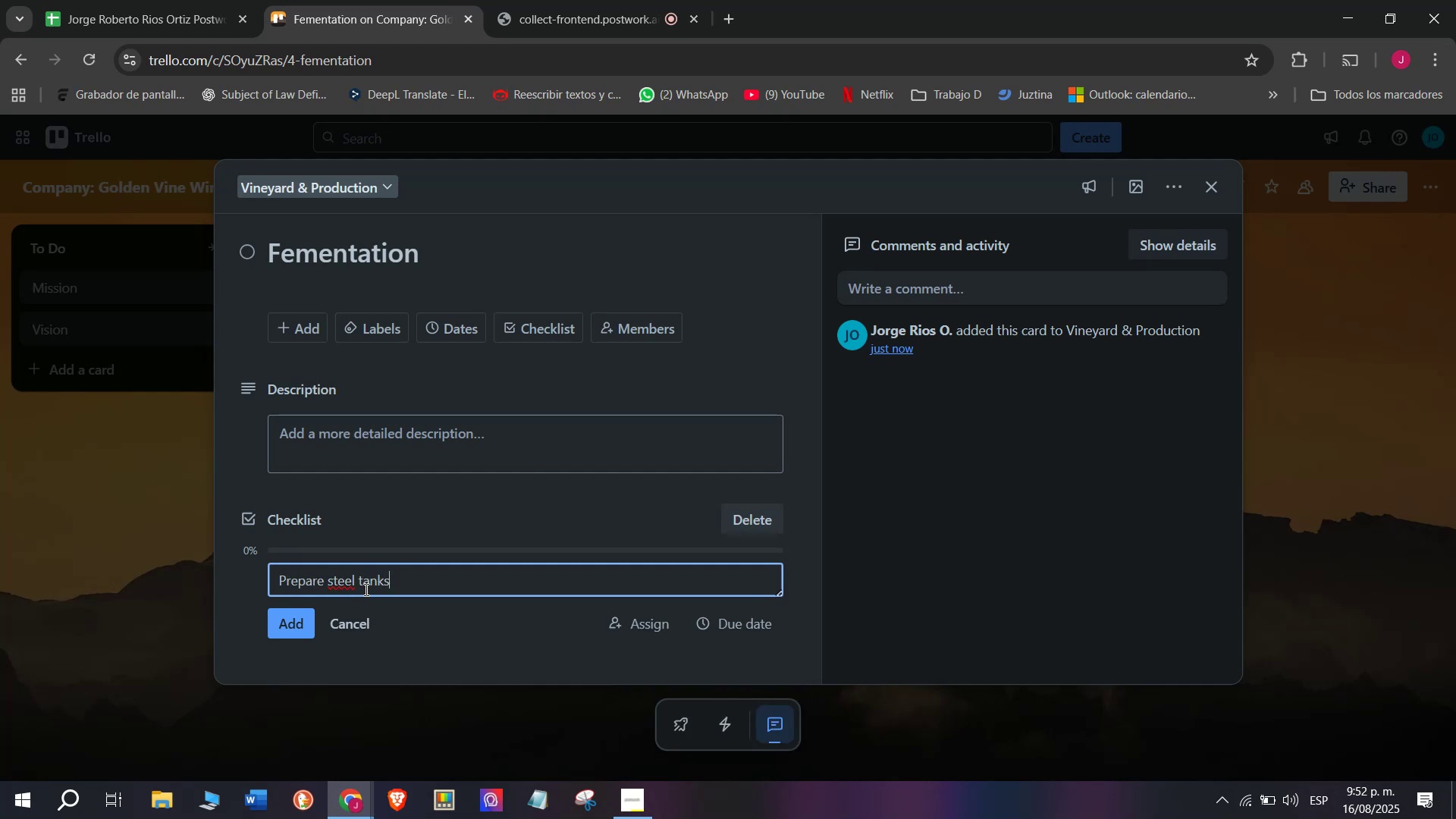 
key(Enter)
 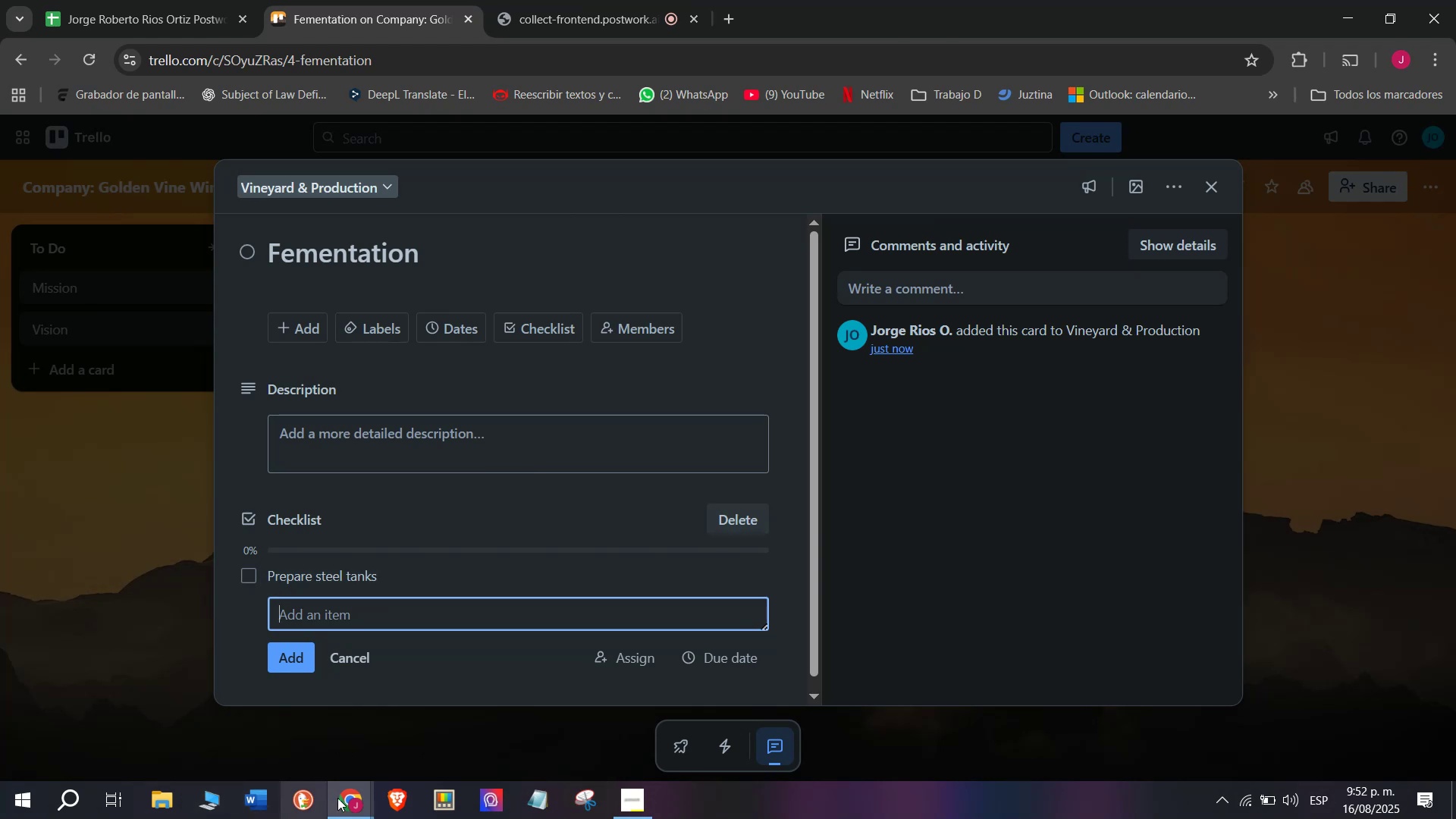 
wait(5.06)
 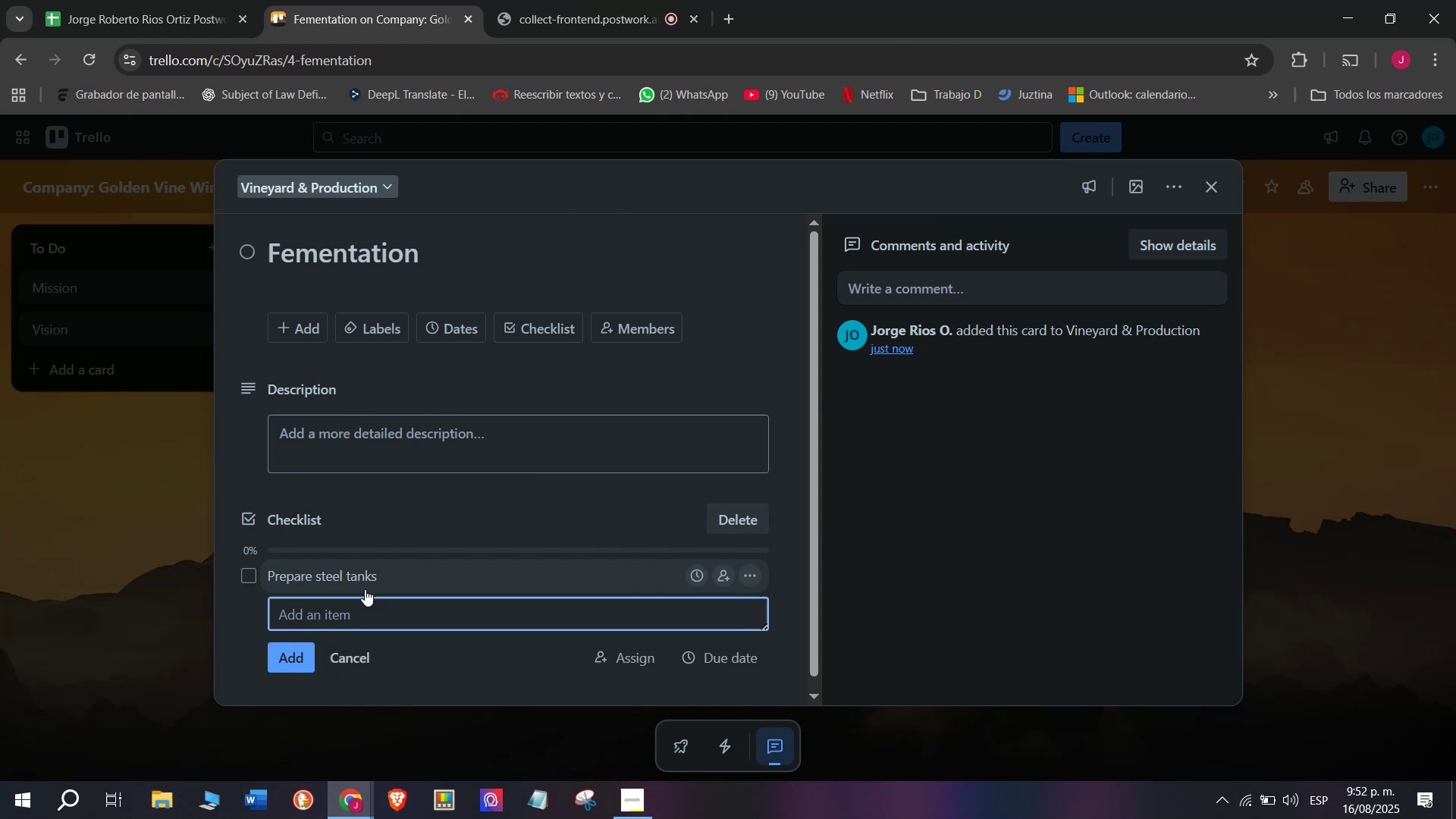 
left_click([365, 617])
 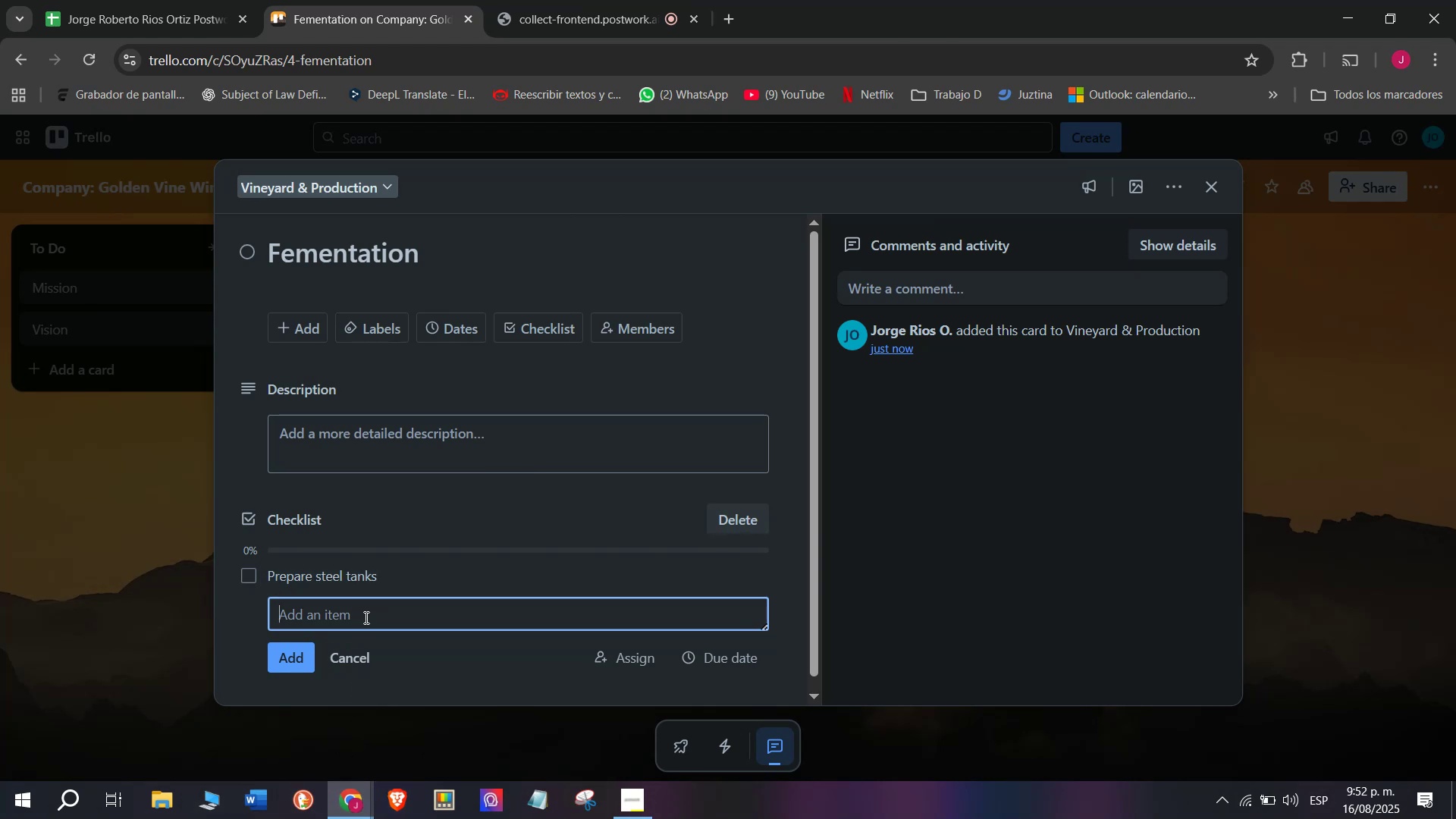 
type(Control temperart)
 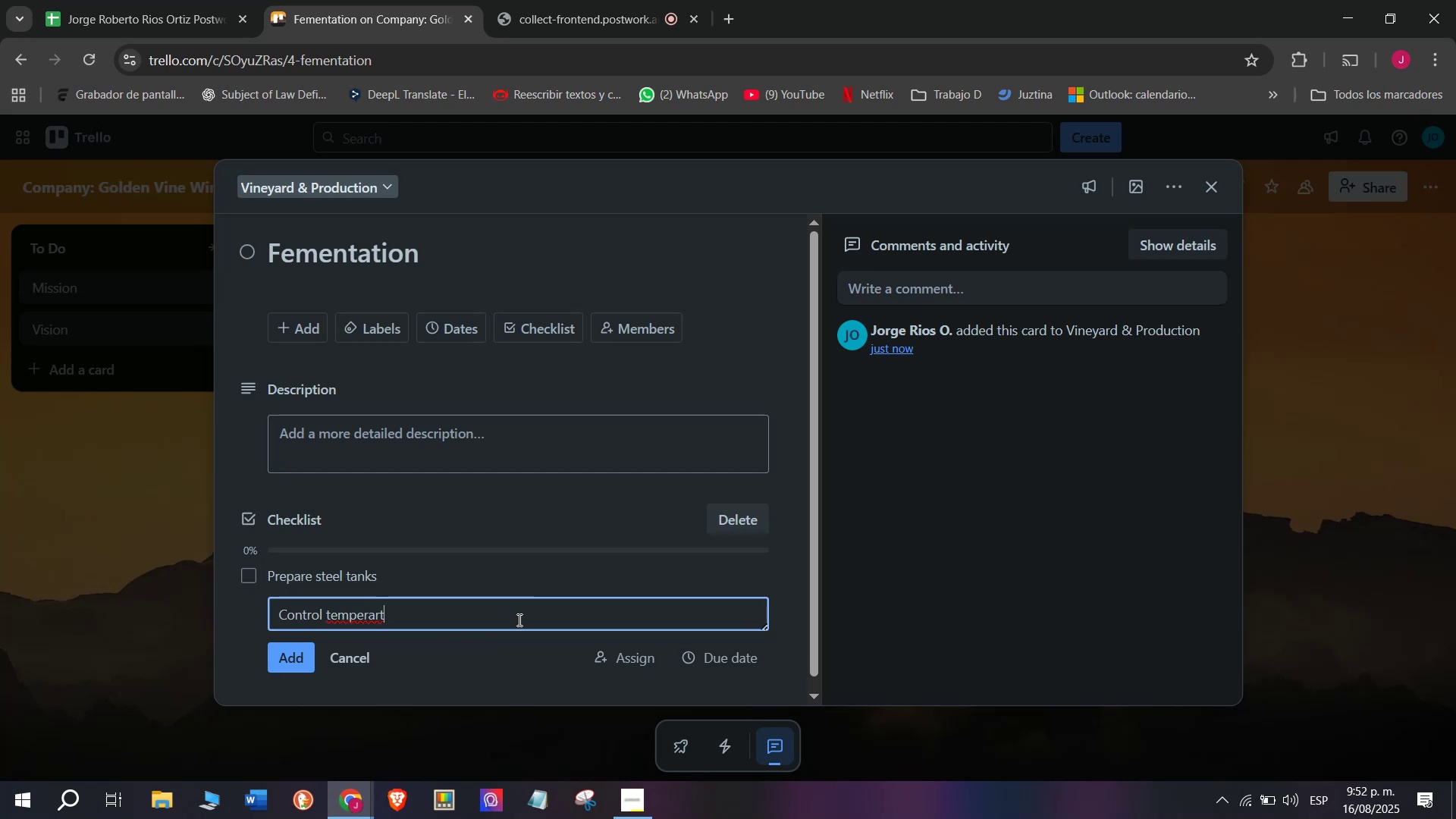 
key(Backspace)
 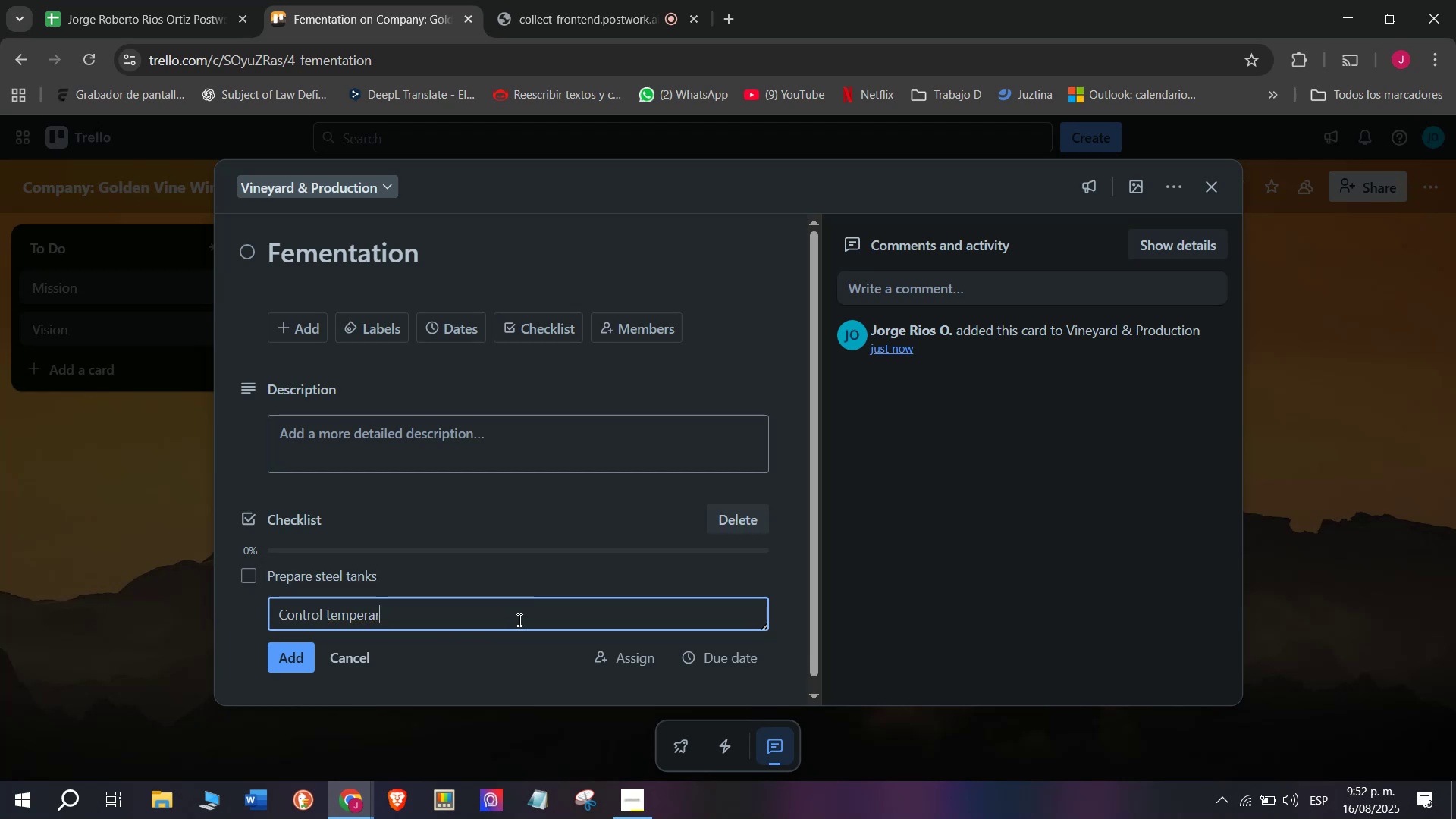 
key(Backspace)
 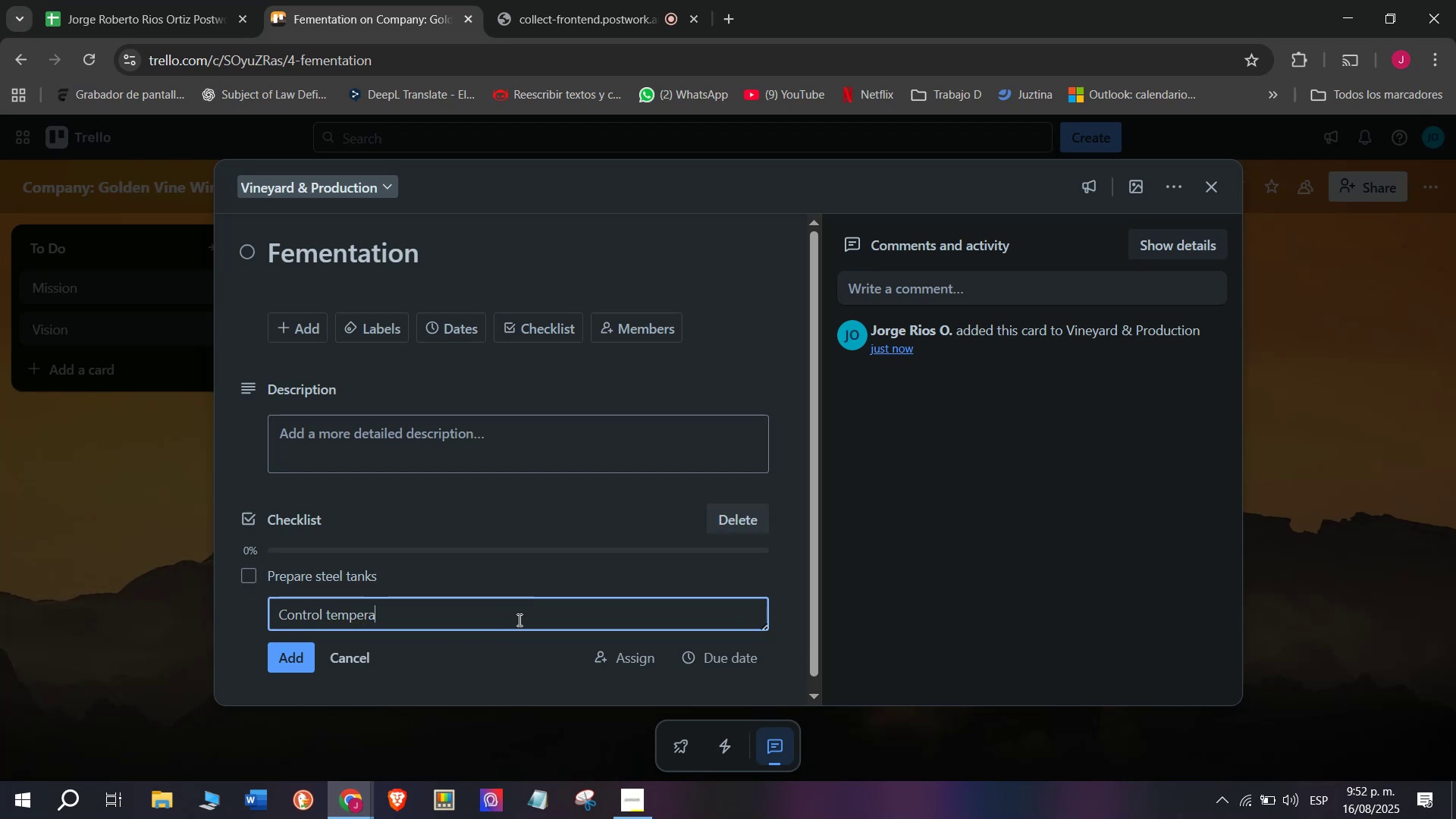 
wait(5.41)
 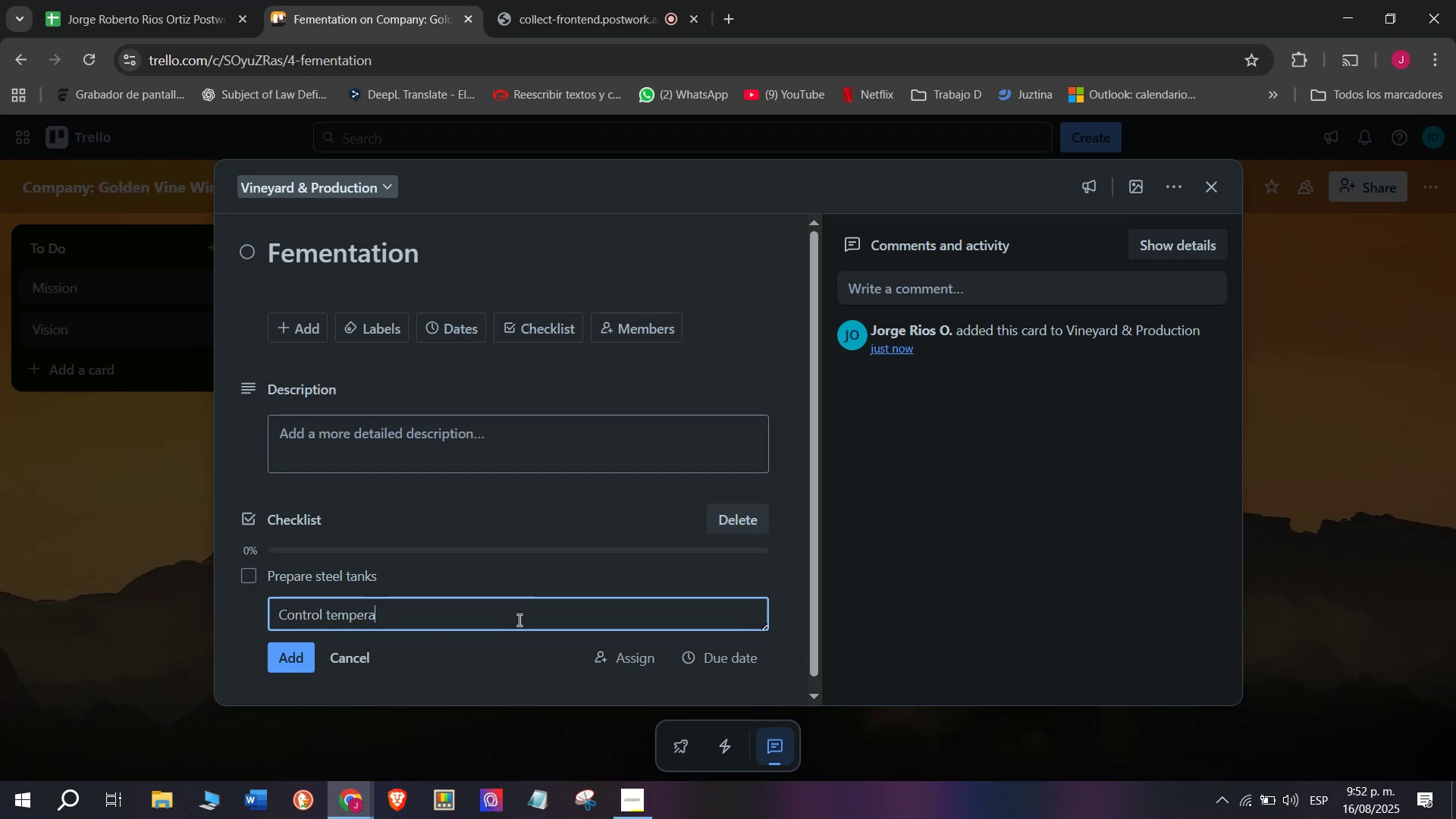 
type(ture daily)
 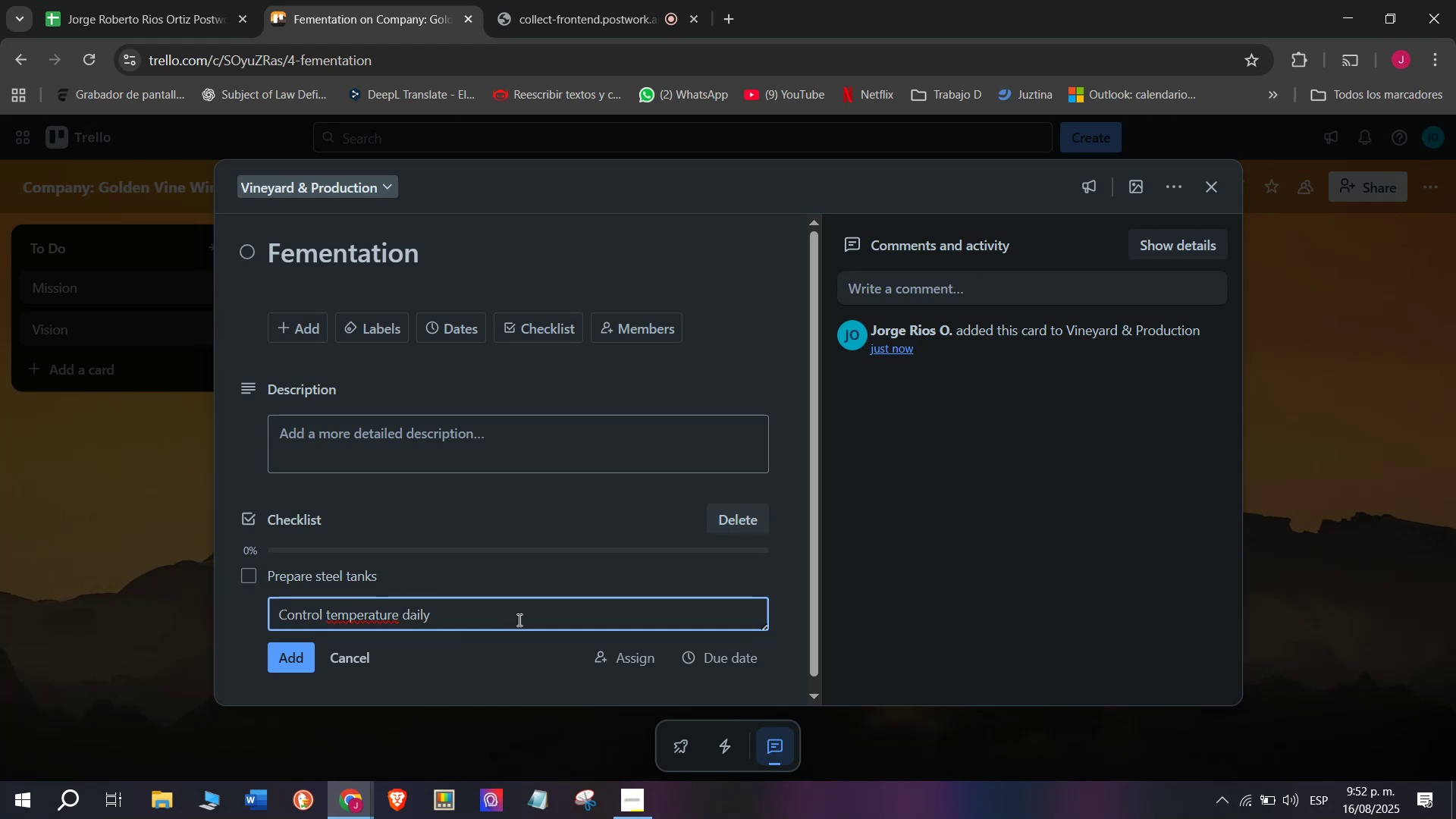 
key(Enter)
 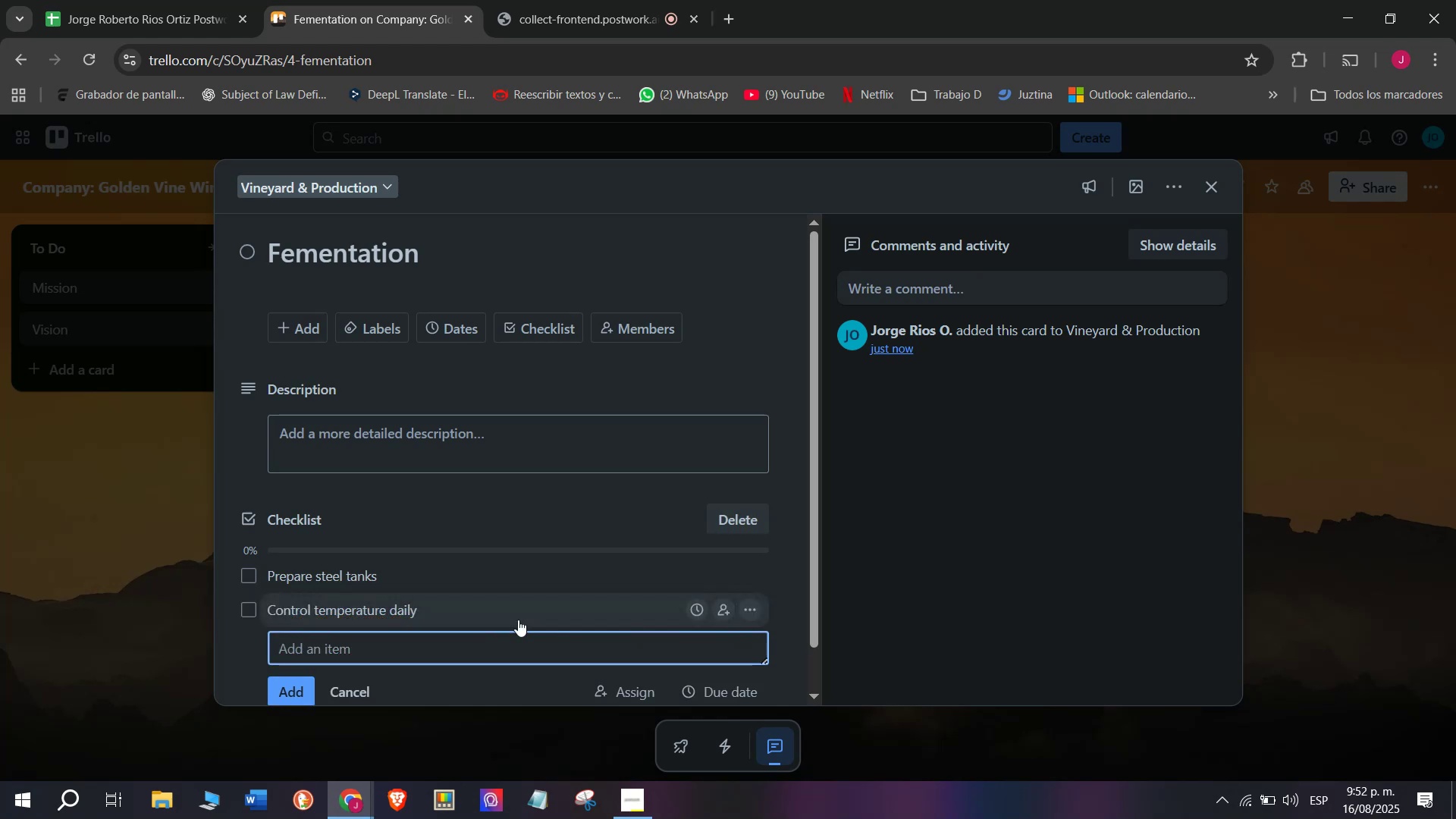 
type(Measure alcohol leves)
key(Backspace)
type(ls)
 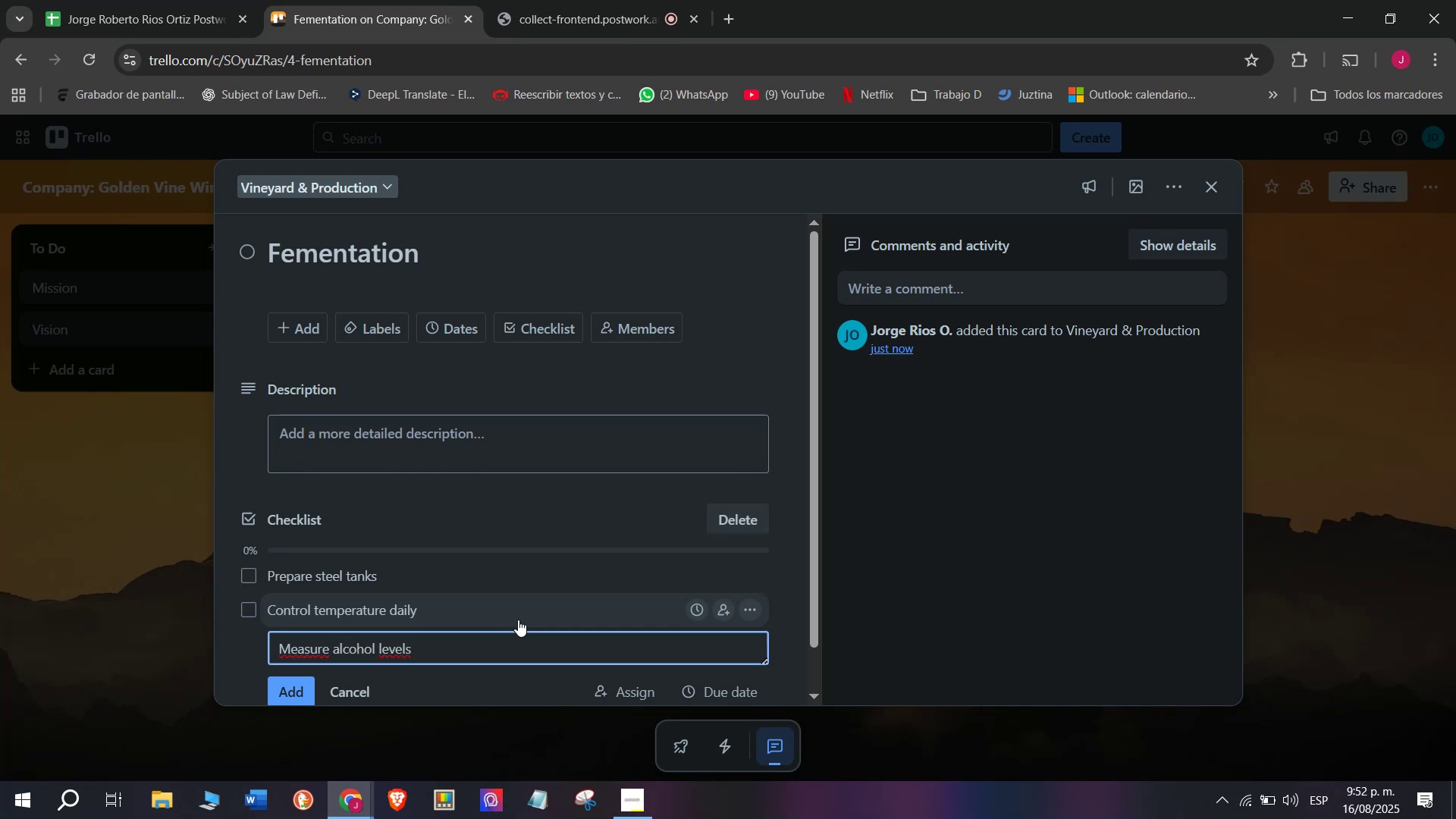 
key(Enter)
 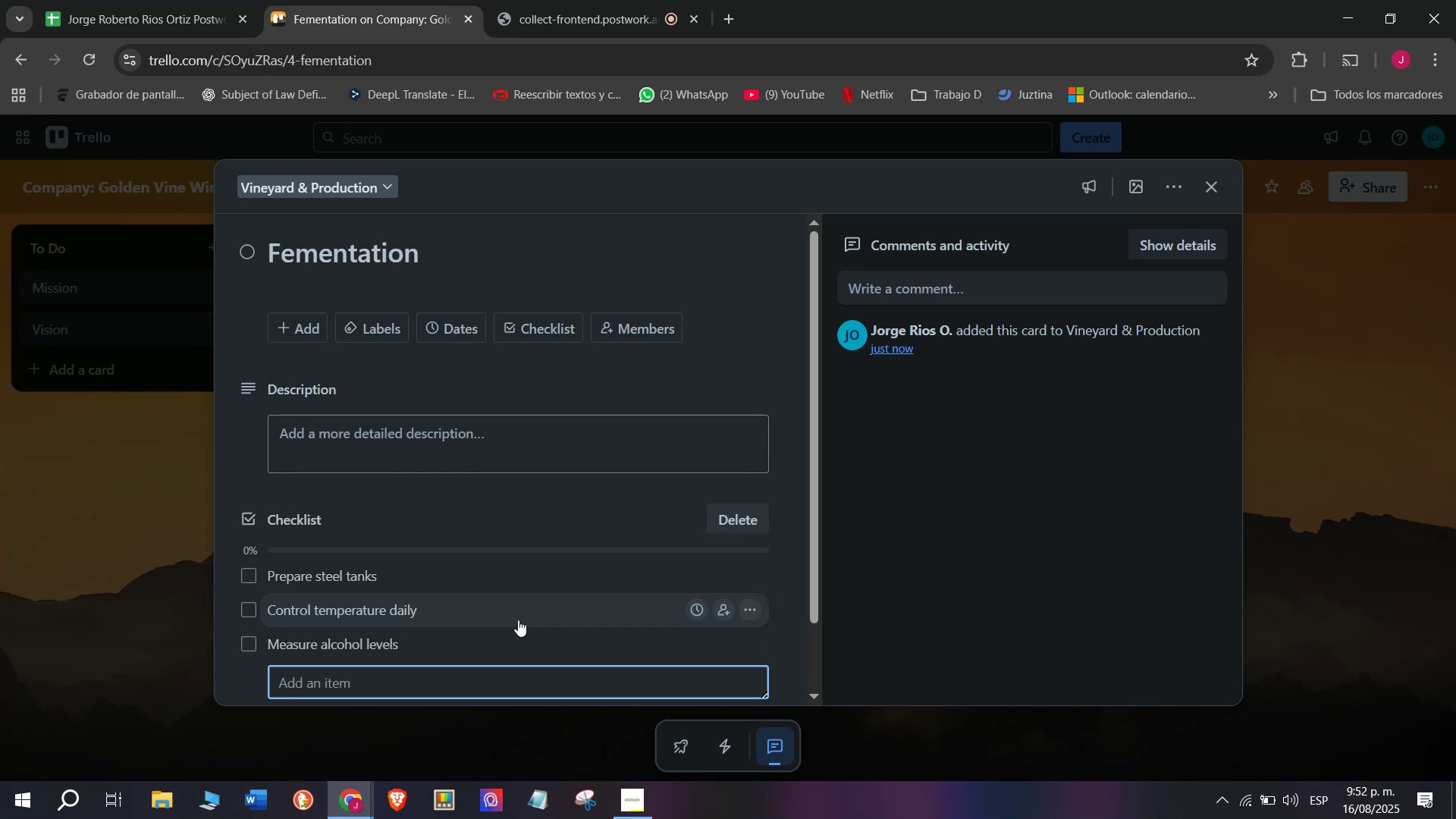 
type(Conduct lab testing)
 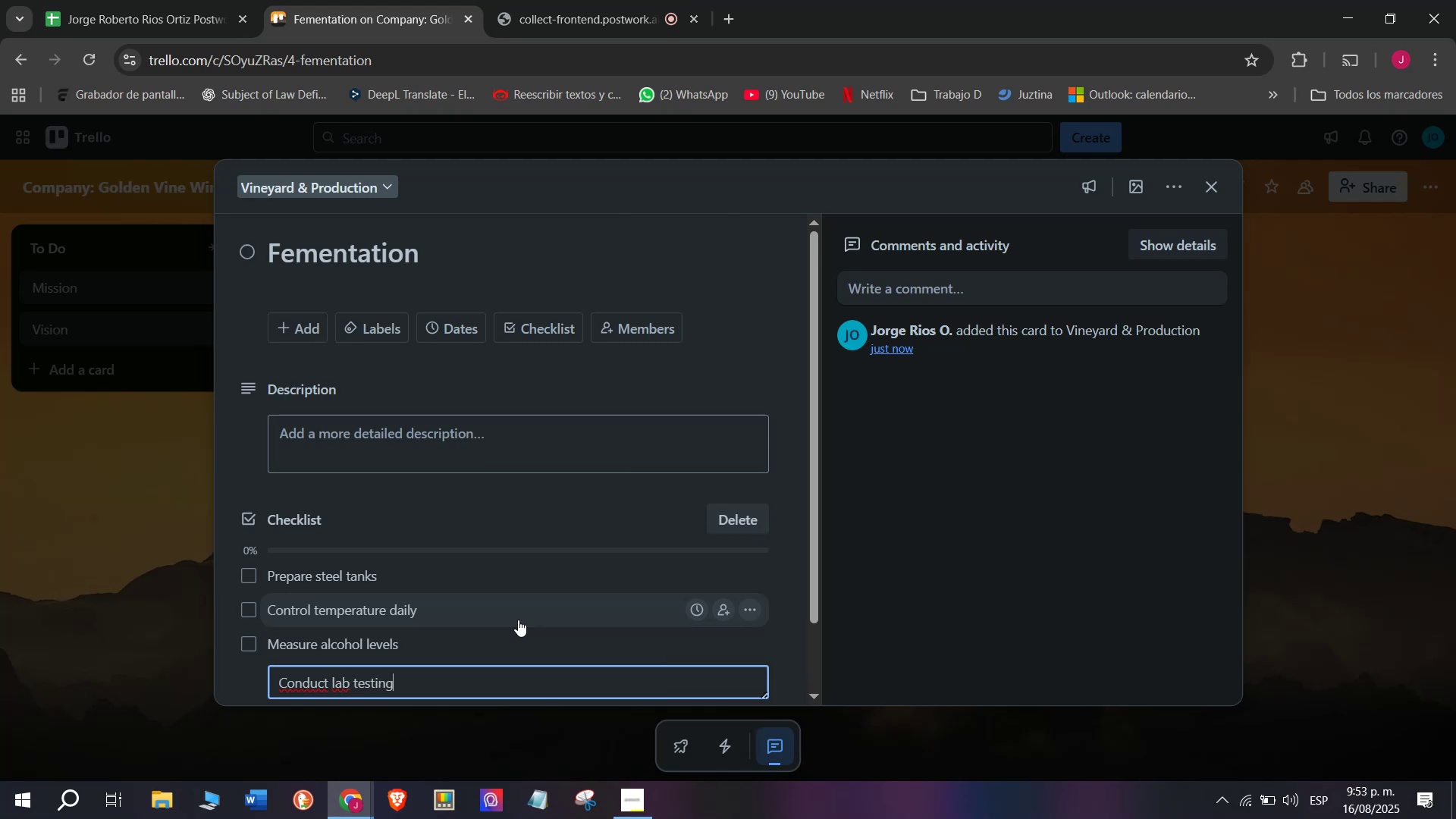 
key(Enter)
 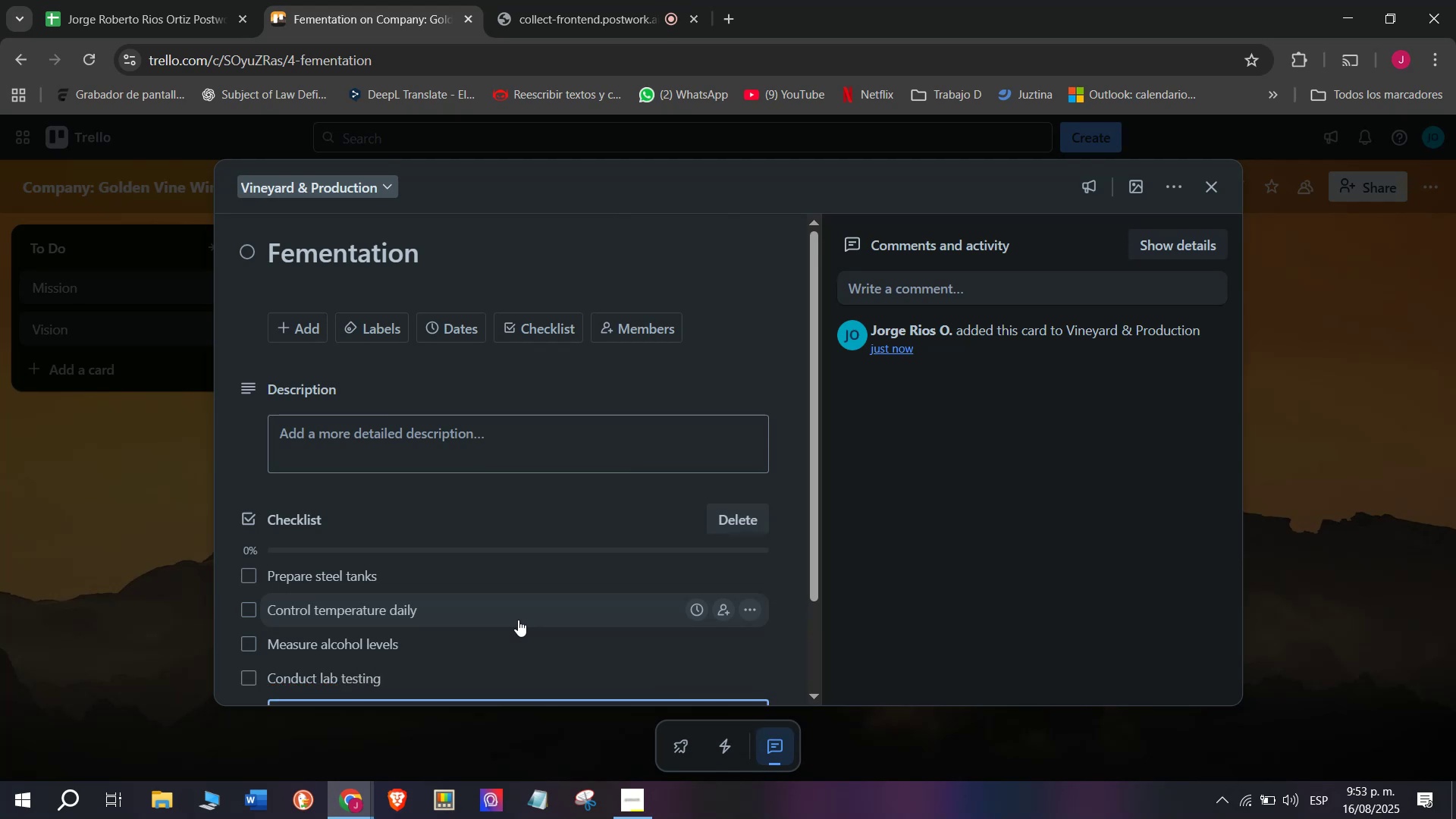 
scroll: coordinate [479, 601], scroll_direction: down, amount: 5.0
 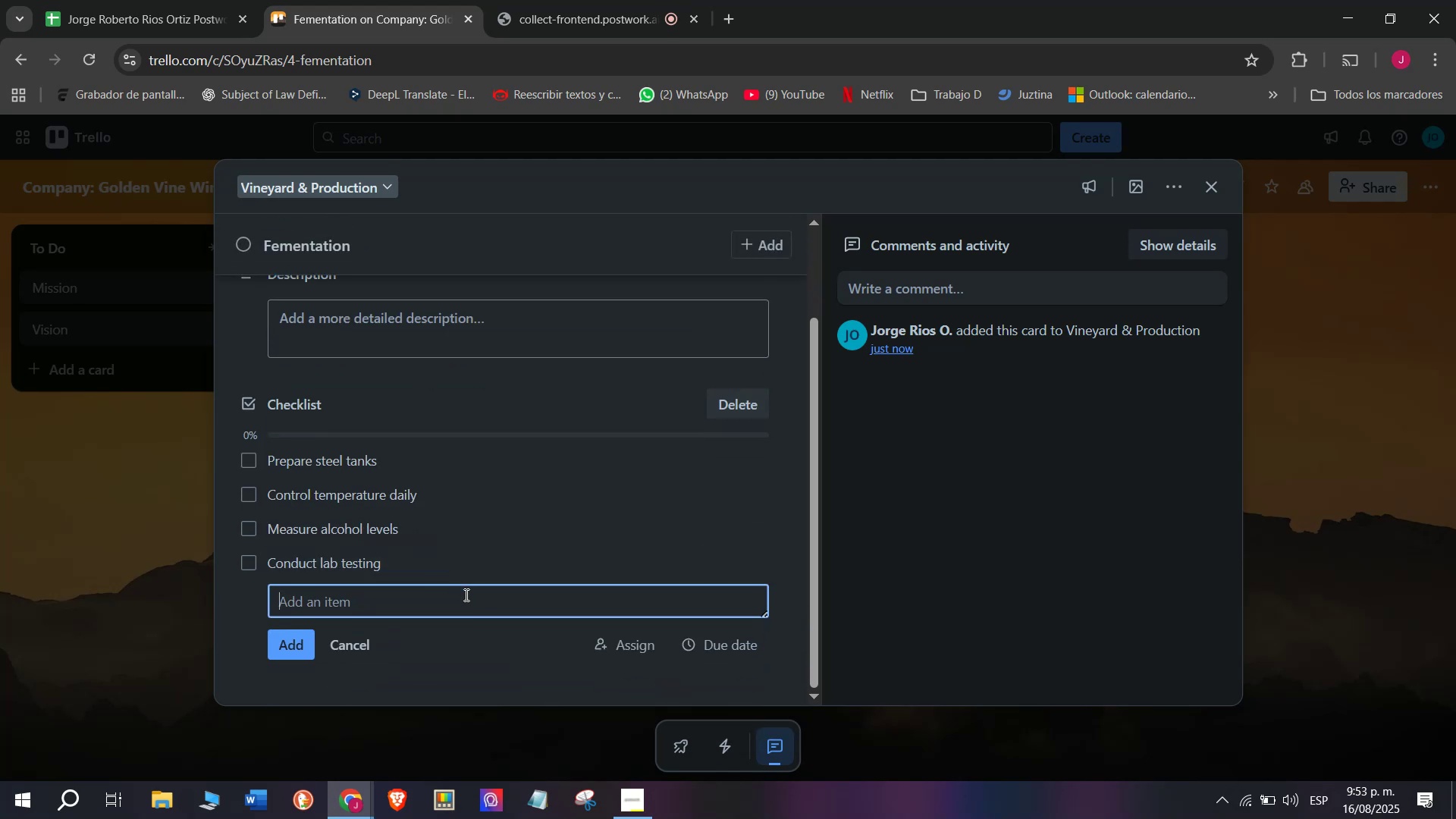 
type(Add selecty)
key(Backspace)
type(d)
key(Backspace)
type(ed yeast )
 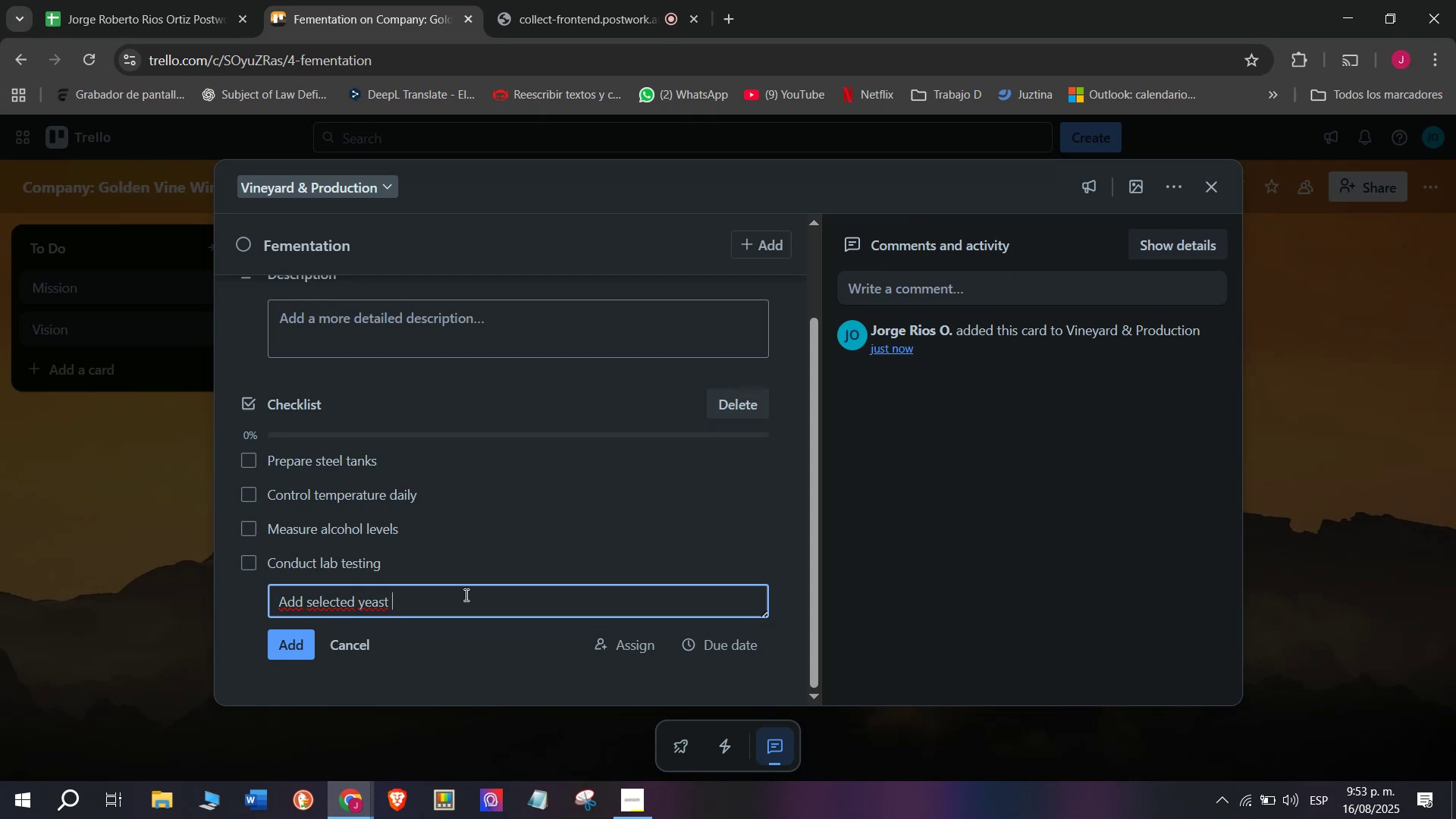 
key(Enter)
 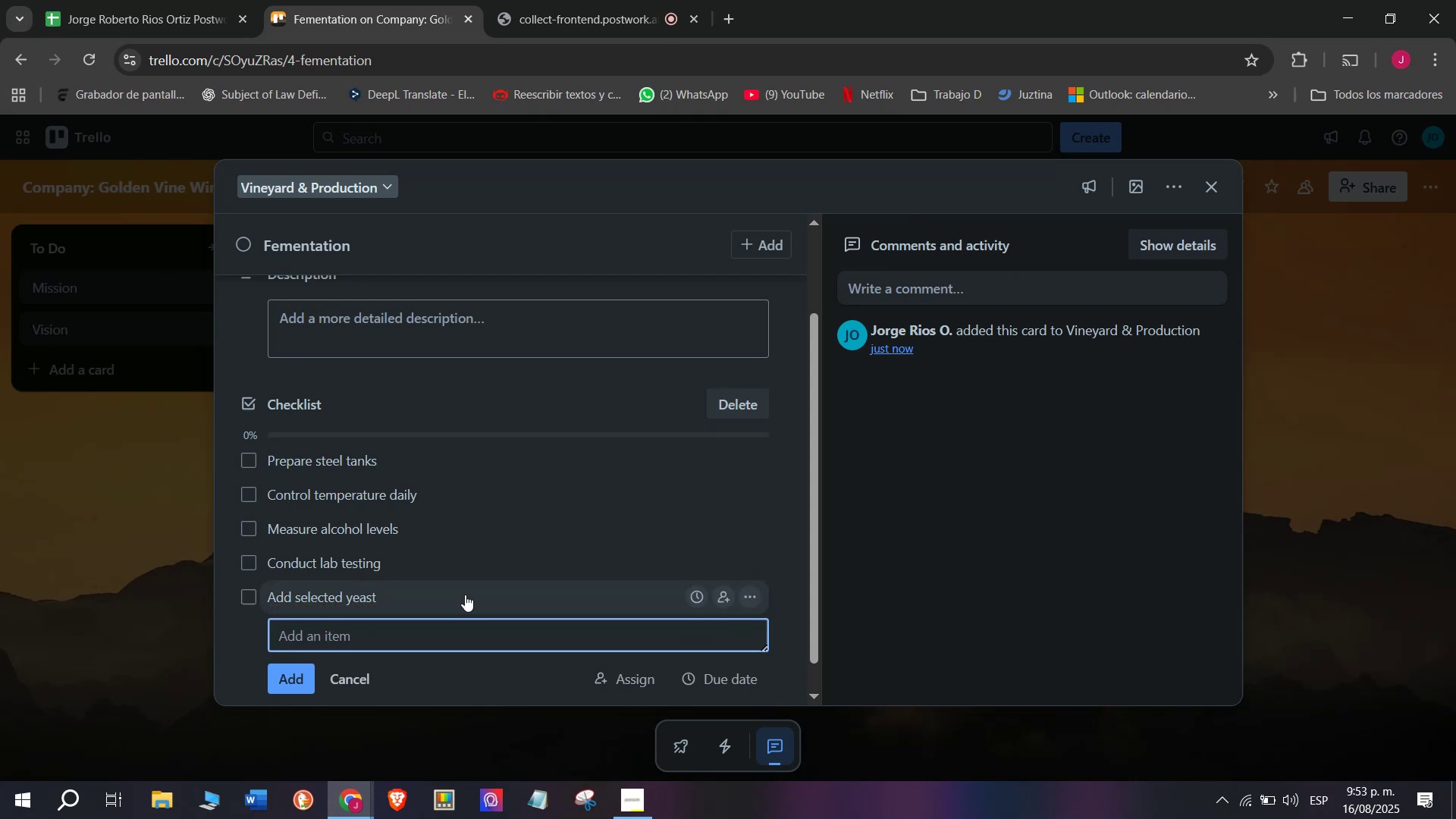 
type(Recior)
key(Backspace)
key(Backspace)
type(])
key(Backspace)
key(Backspace)
type(ord fermentr)
key(Backspace)
type(t)
key(Backspace)
type(ion op)
key(Backspace)
key(Backspace)
type(process)
 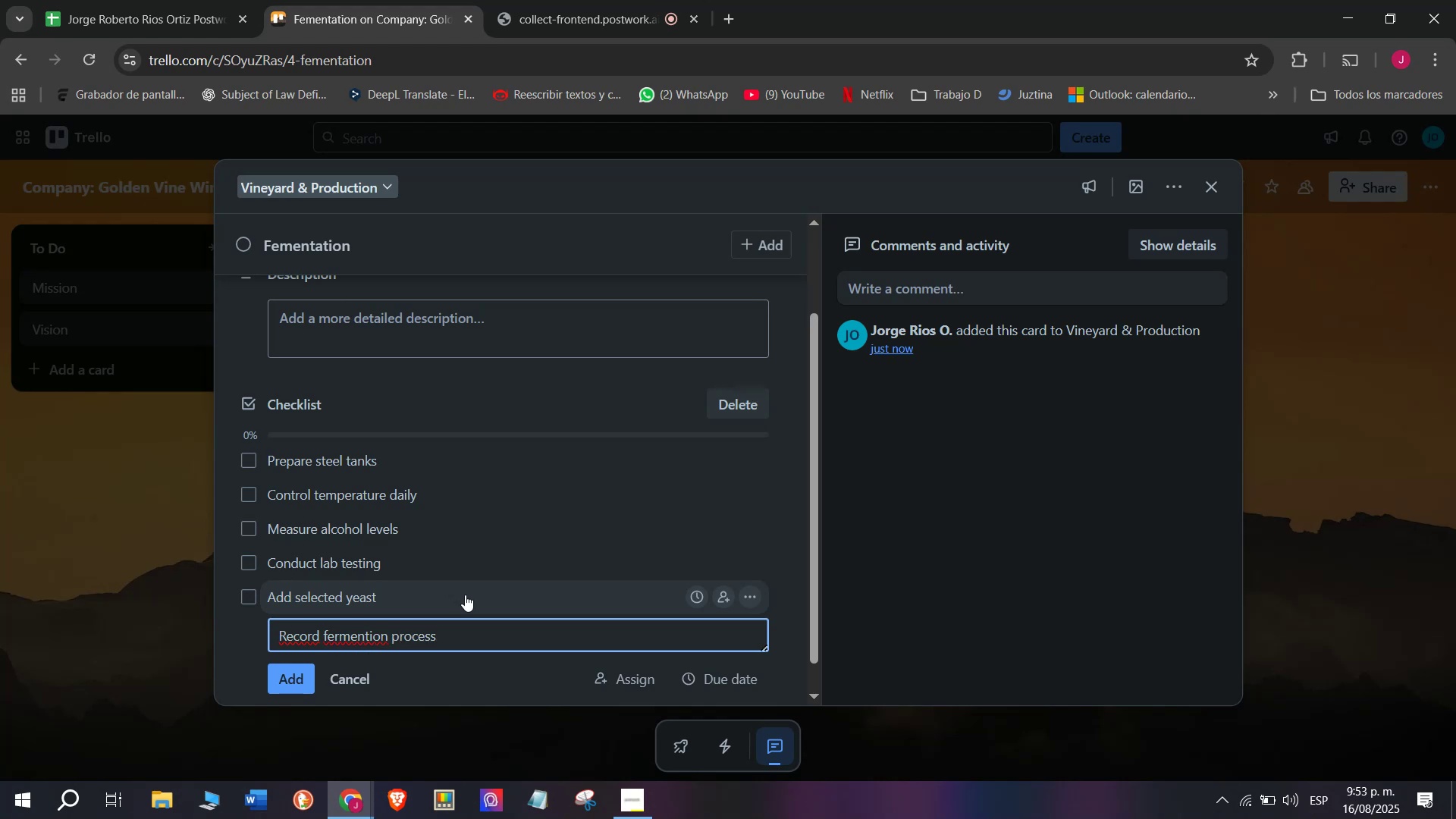 
key(Enter)
 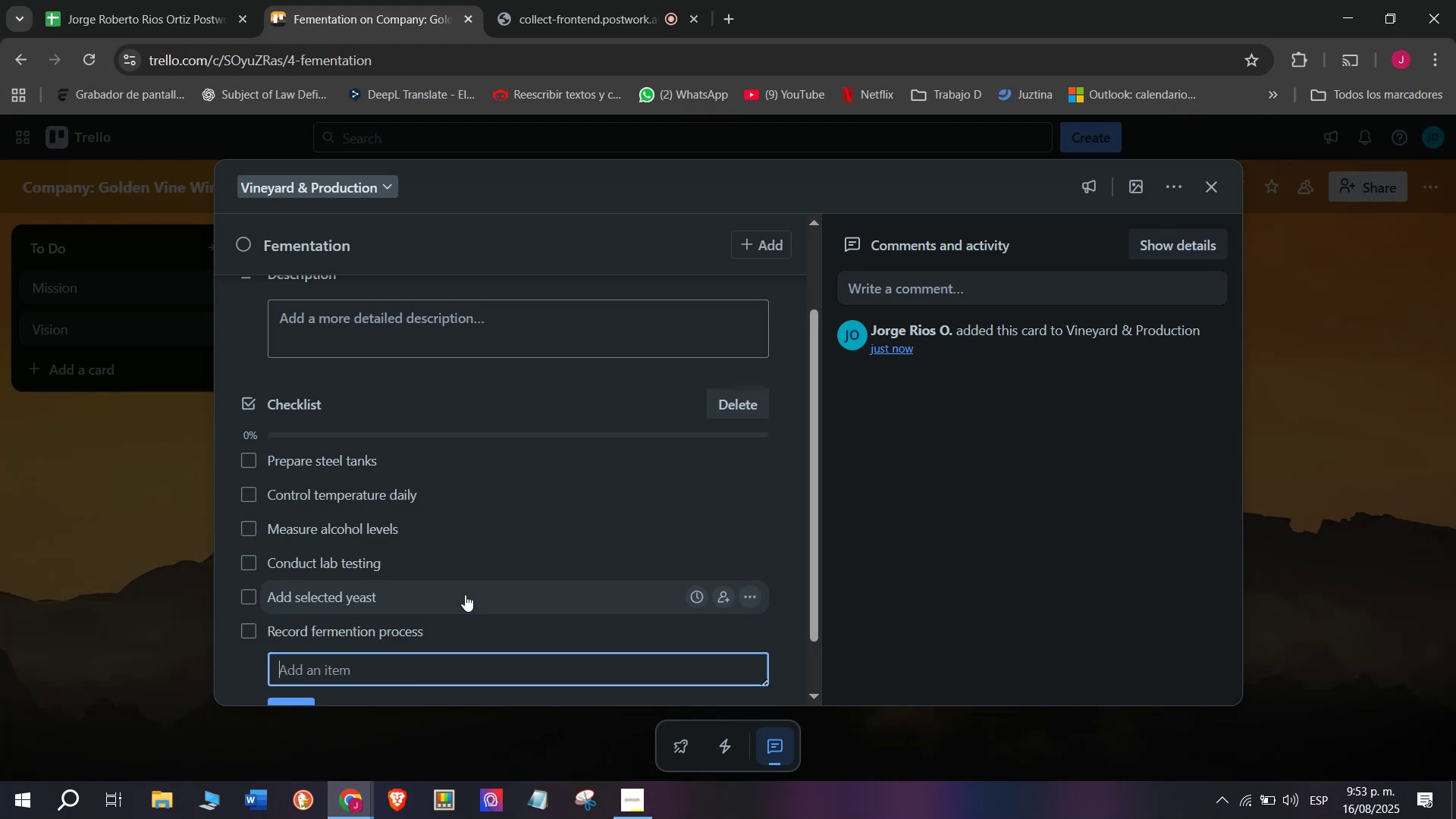 
scroll: coordinate [325, 436], scroll_direction: up, amount: 2.0
 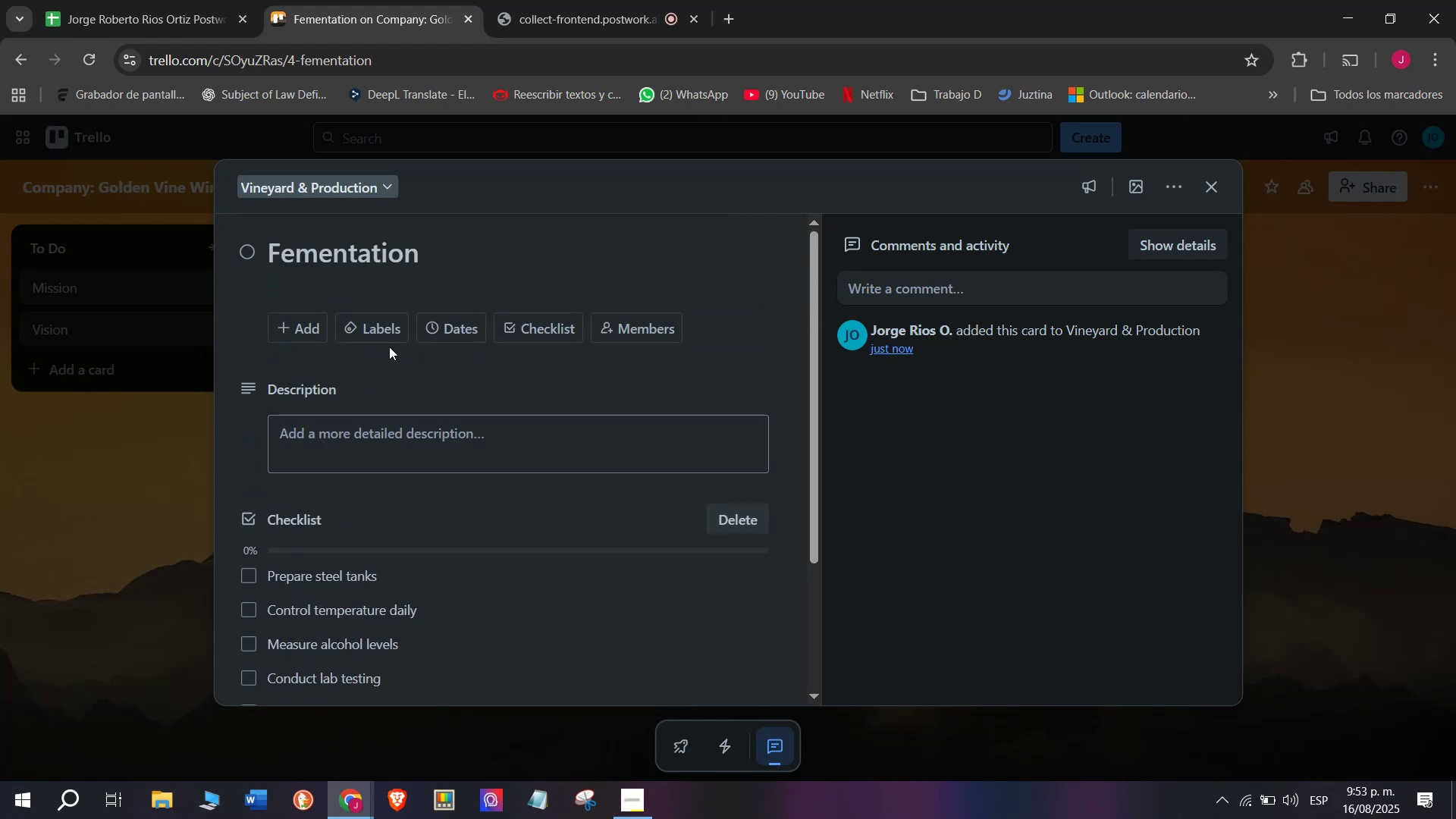 
left_click([386, 332])
 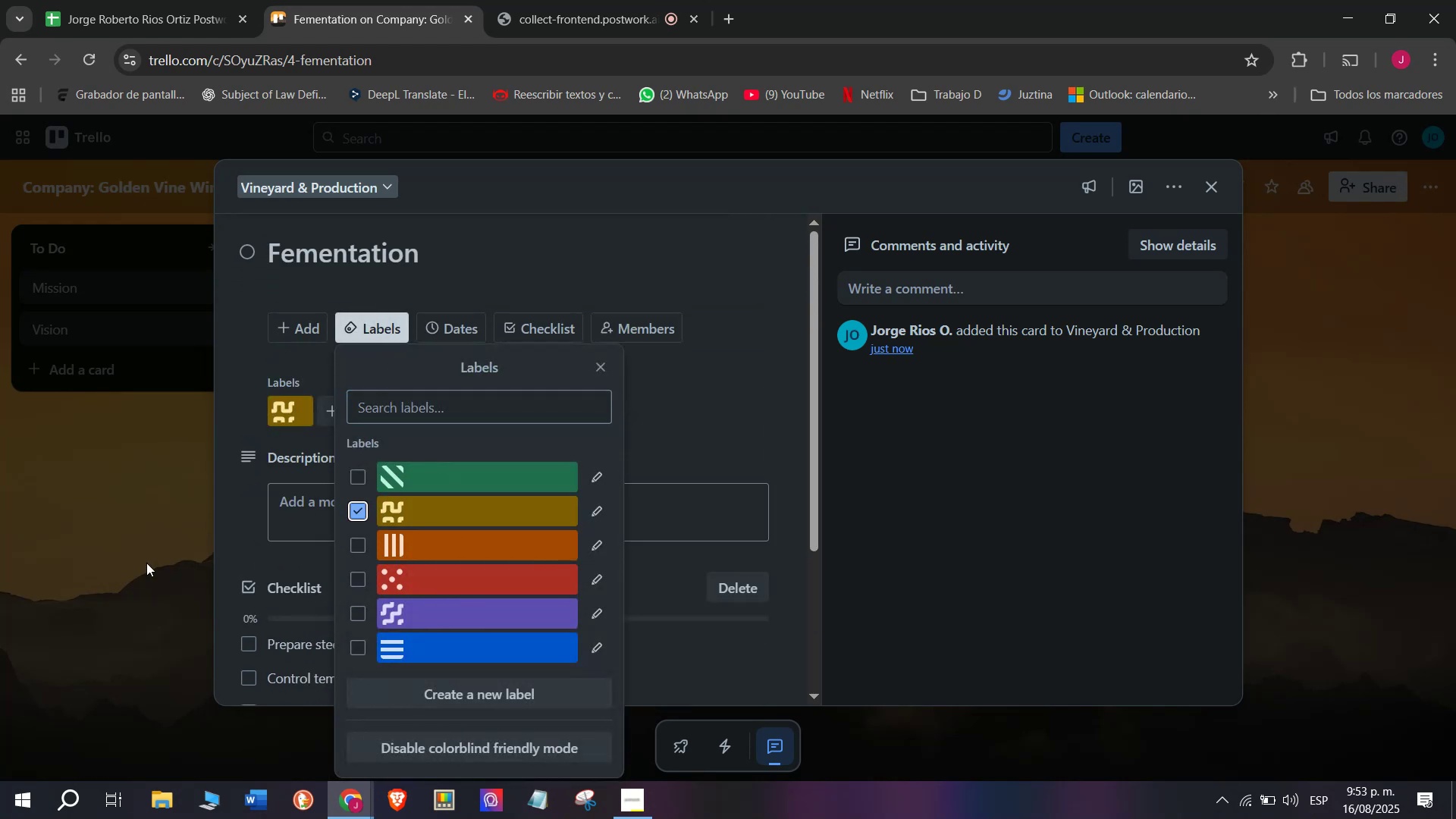 
double_click([108, 566])
 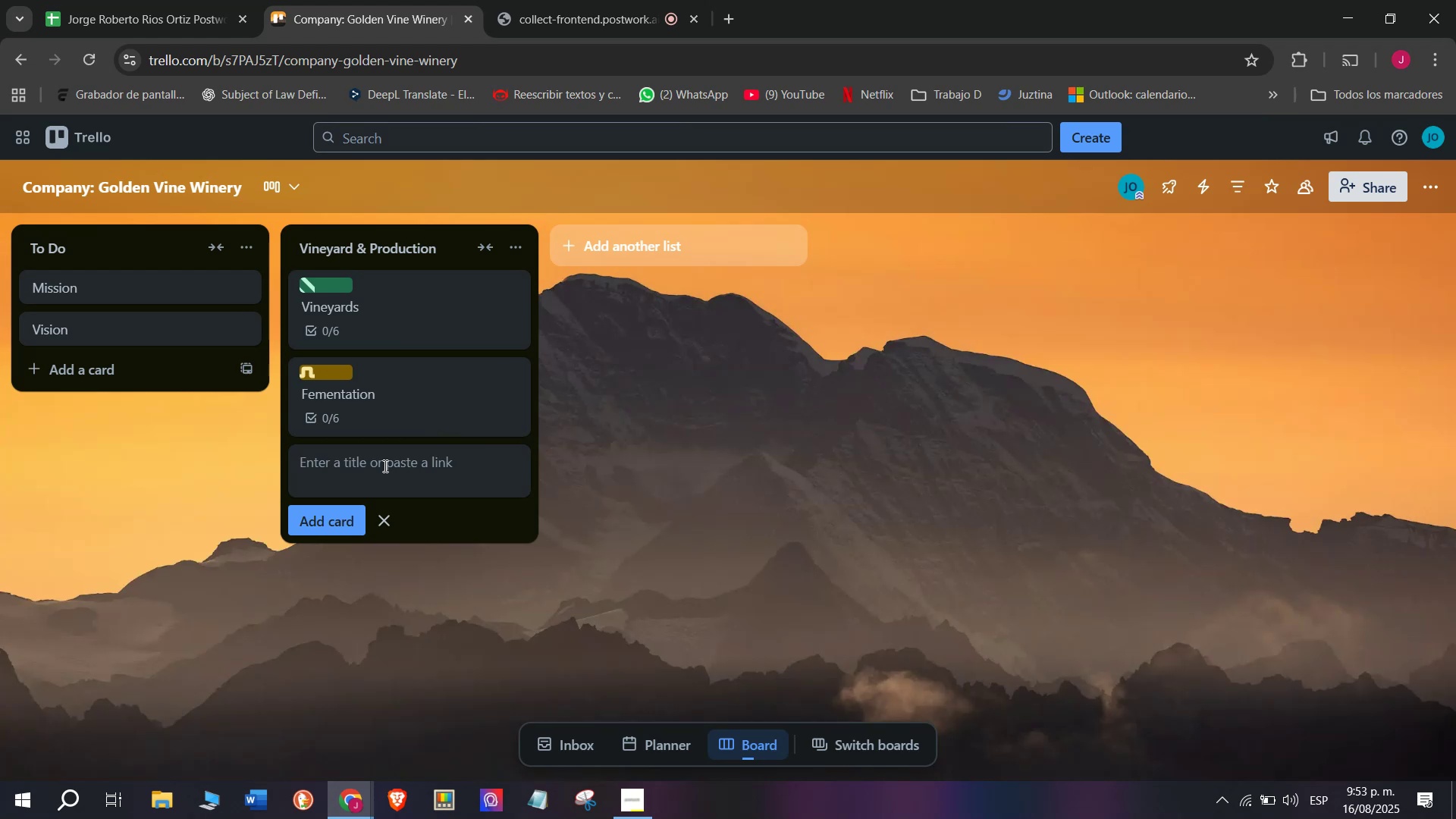 
wait(6.48)
 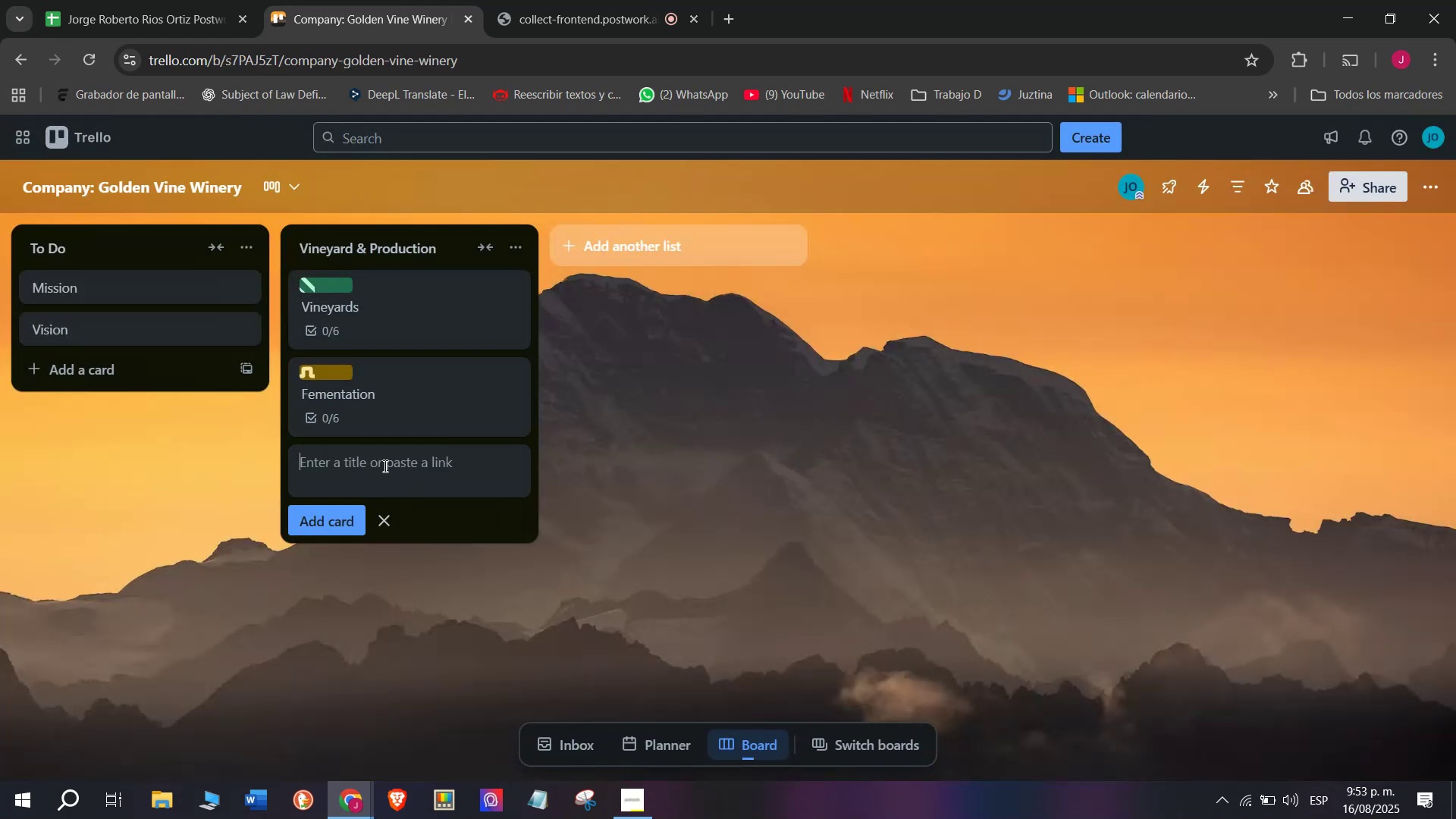 
left_click([384, 466])
 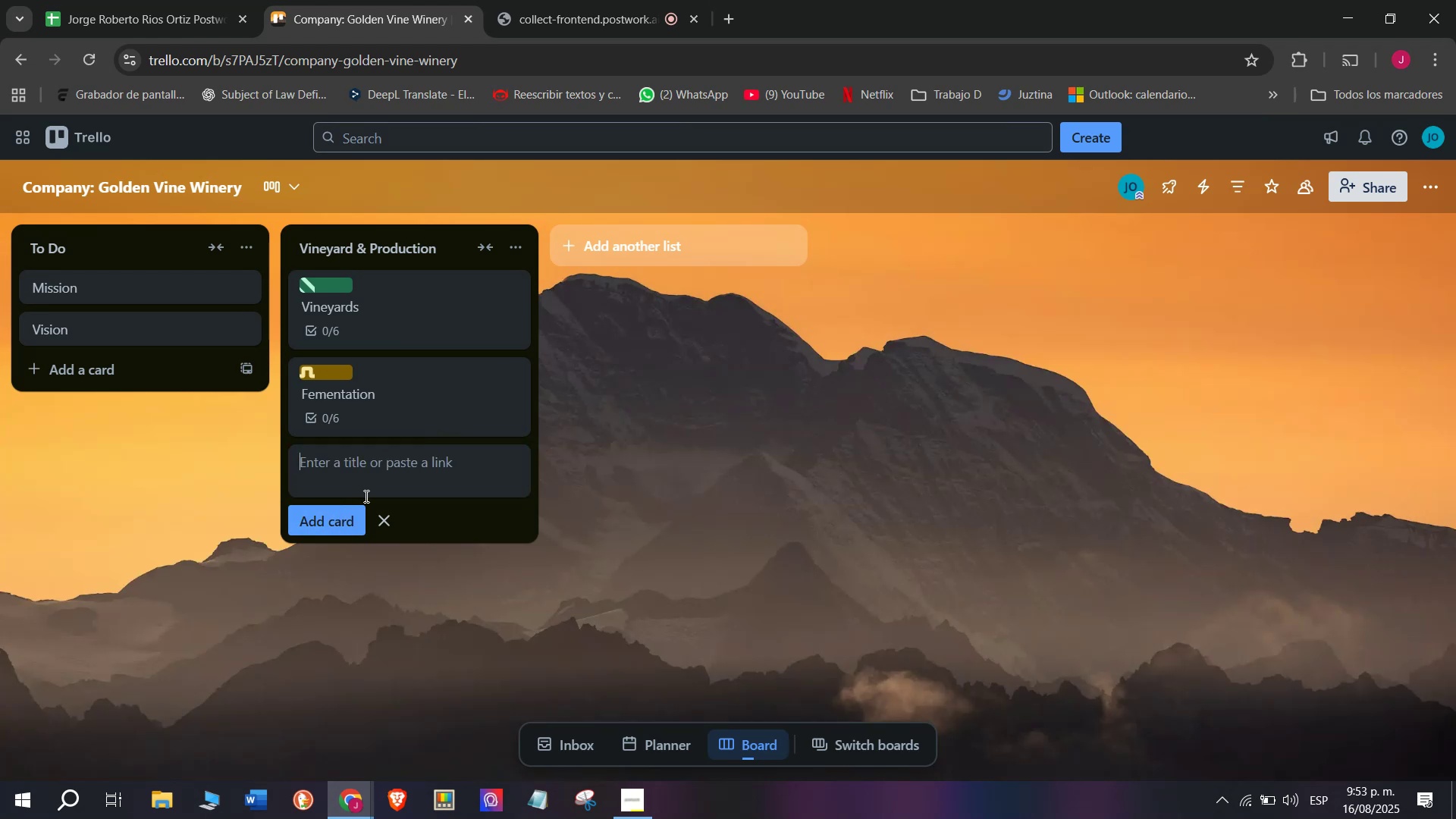 
type(Baa]rr)
key(Backspace)
key(Backspace)
key(Backspace)
key(Backspace)
type(rrel)
 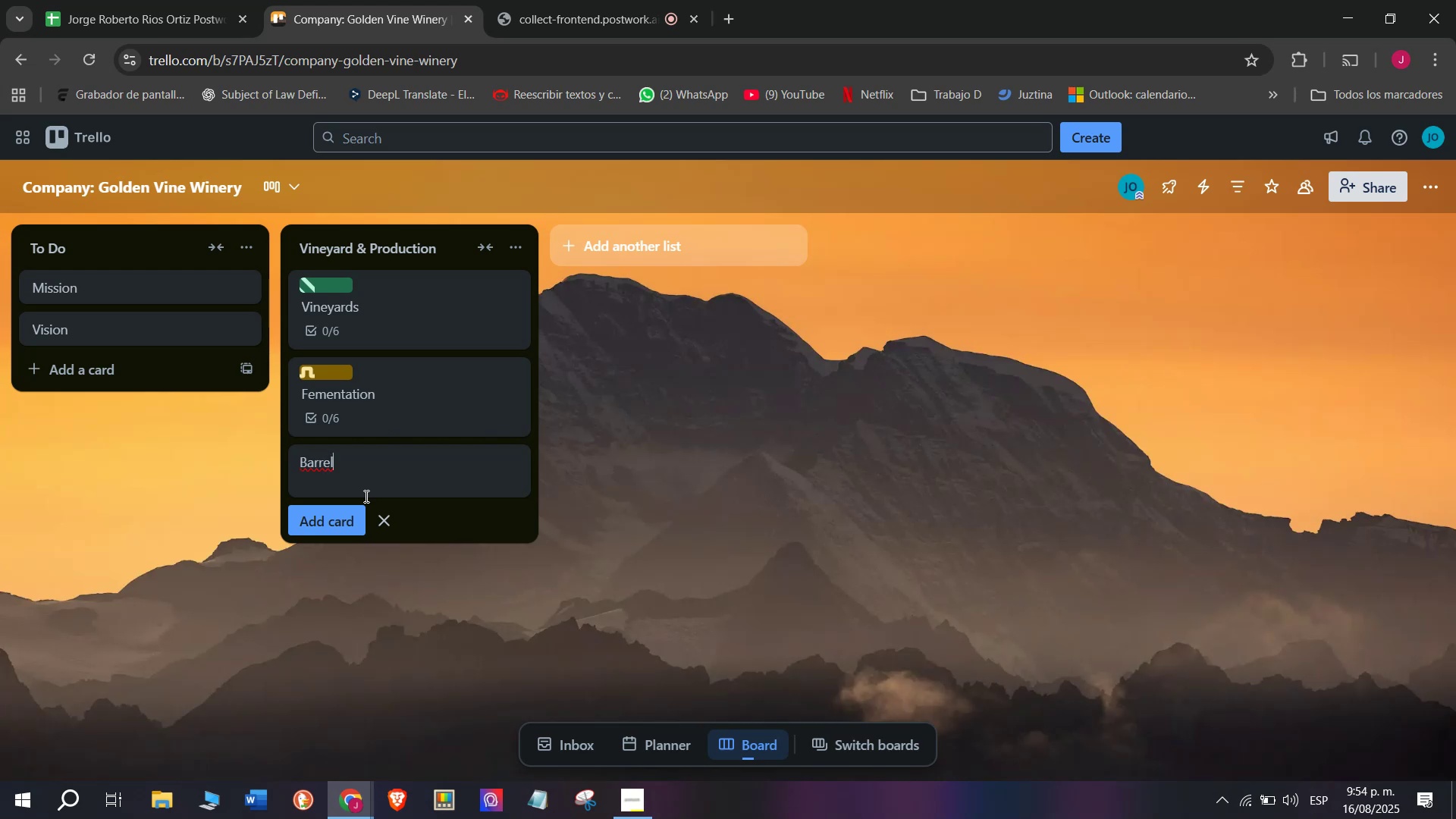 
type( Agui)
key(Backspace)
key(Backspace)
type(ing)
 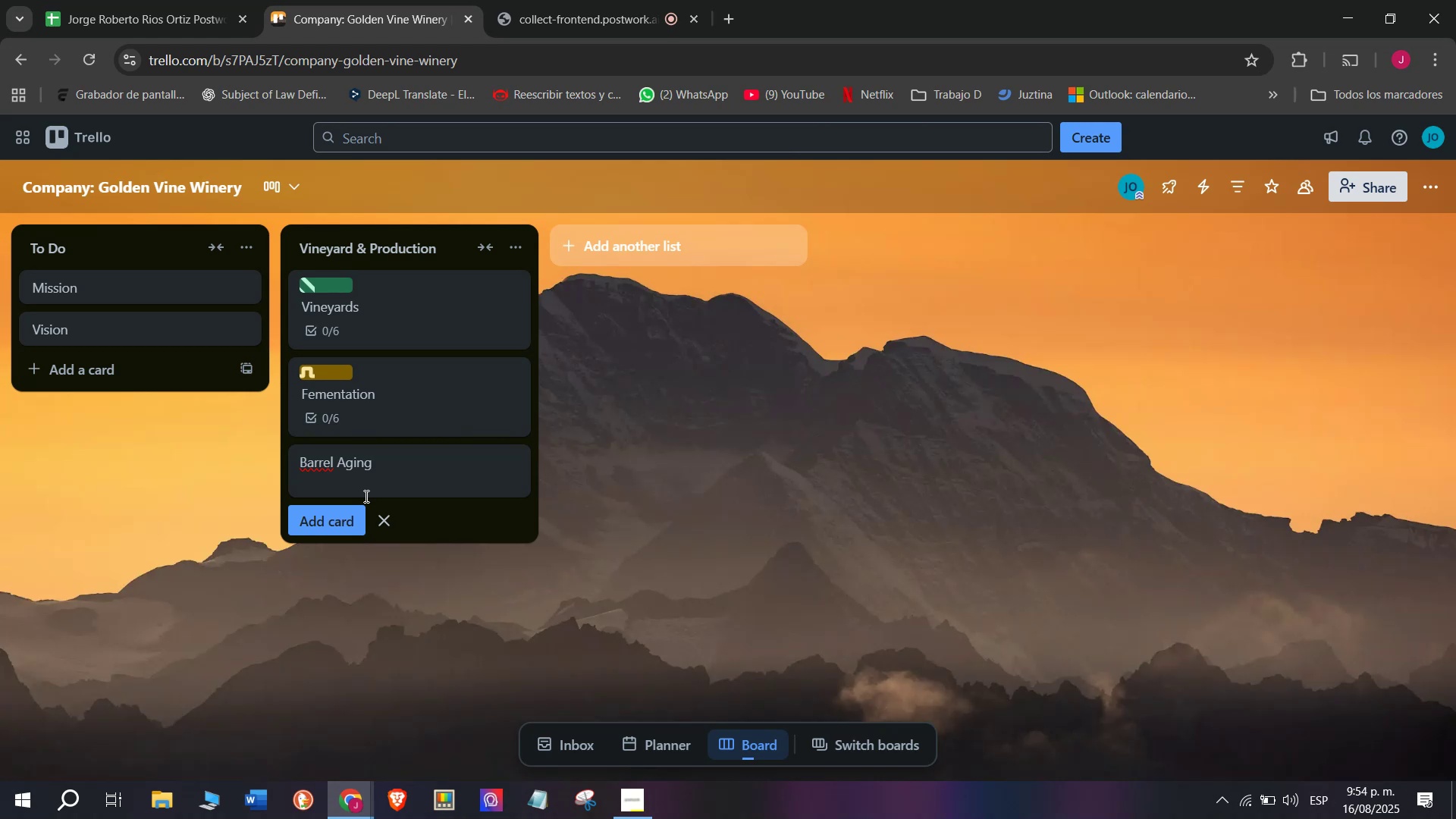 
key(Enter)
 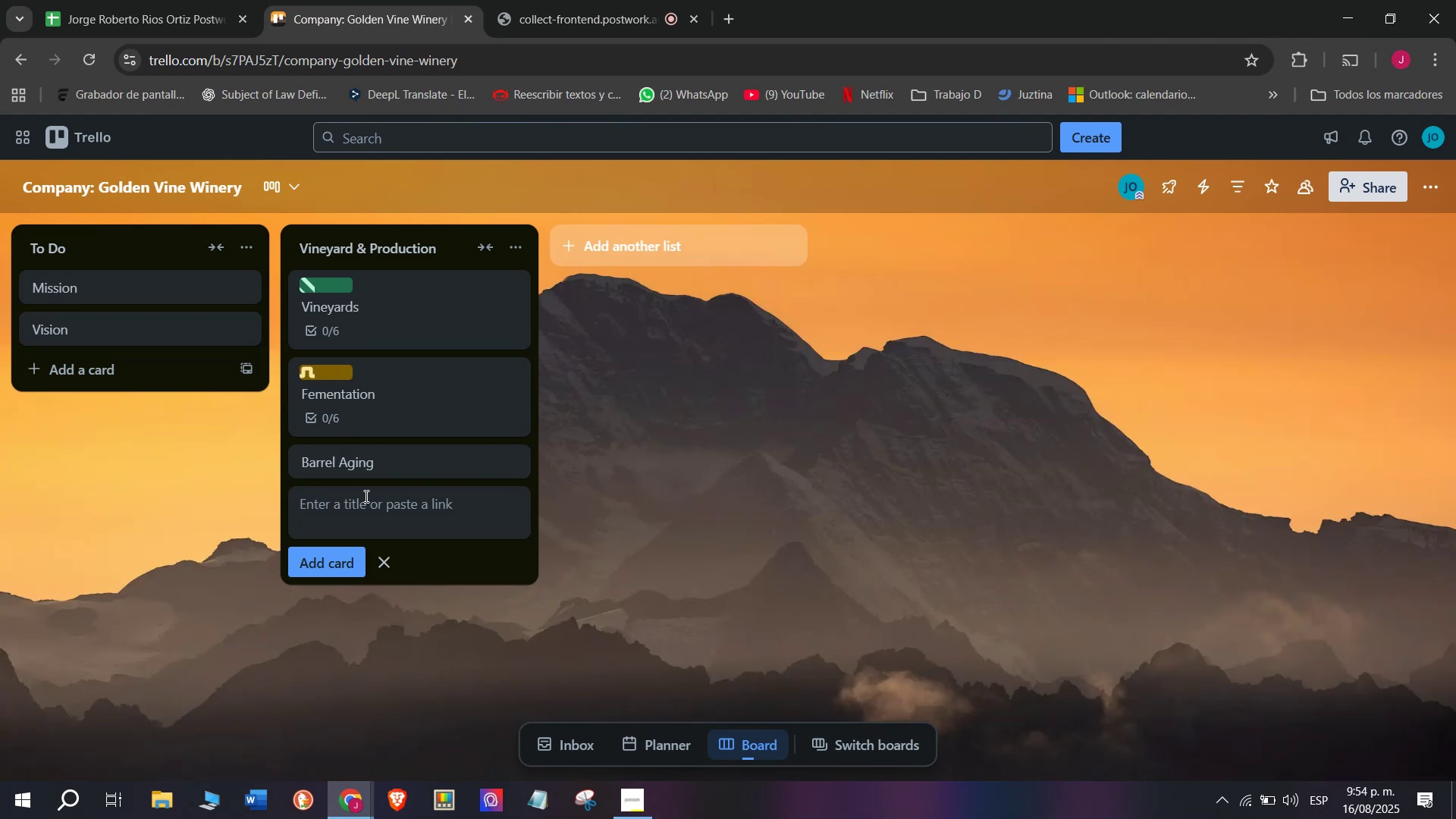 
wait(14.59)
 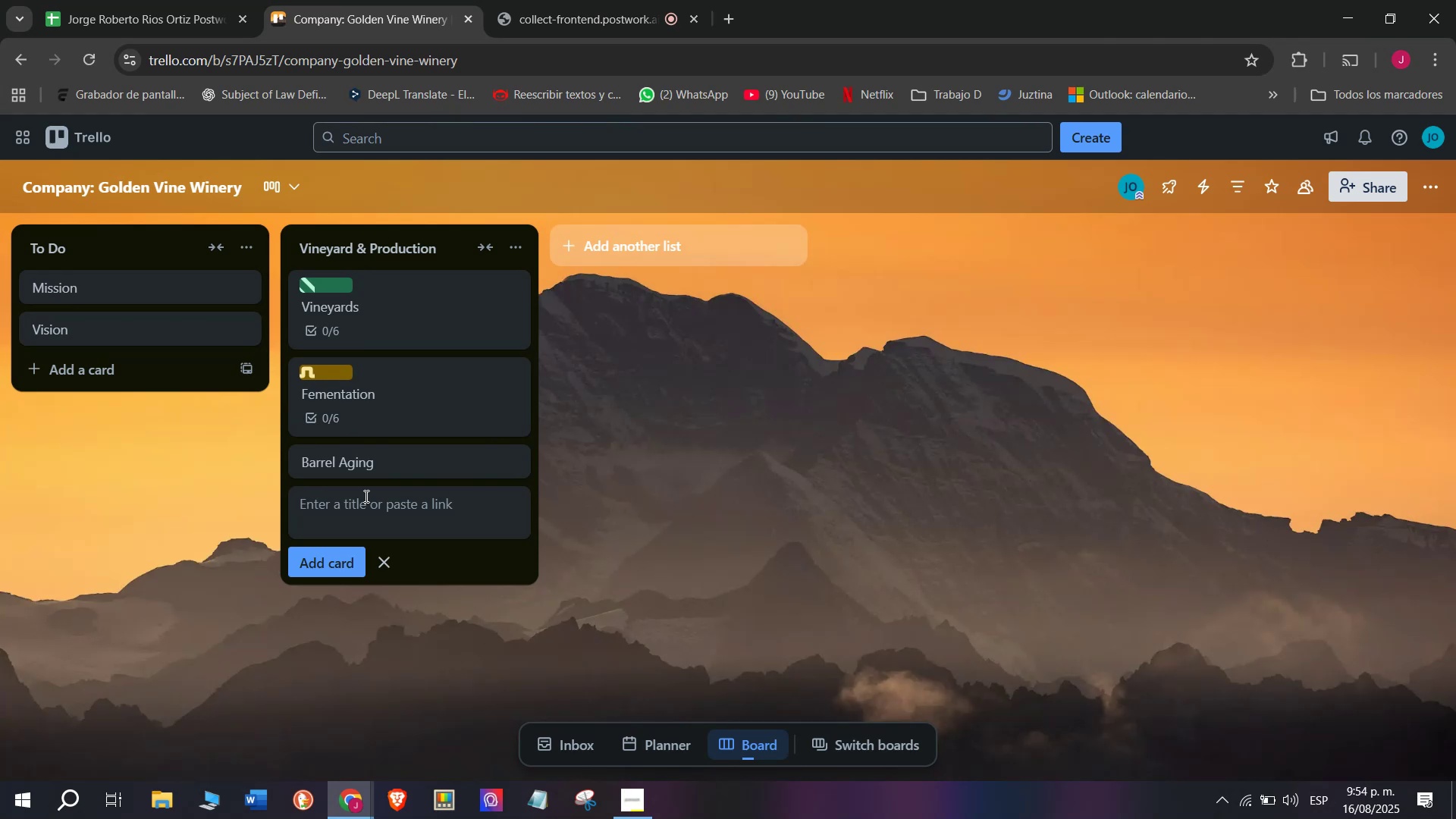 
left_click([405, 471])
 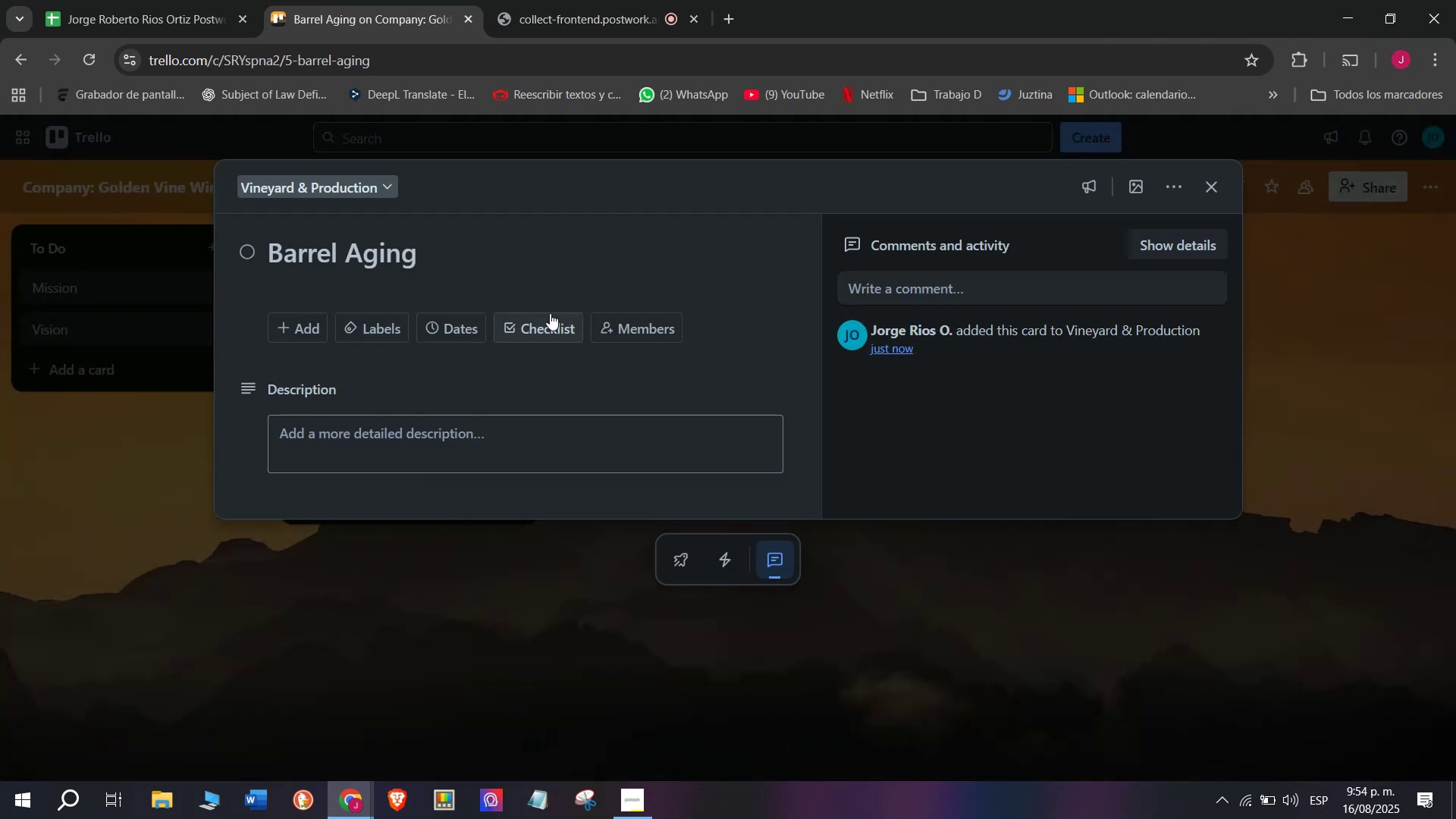 
left_click([550, 313])
 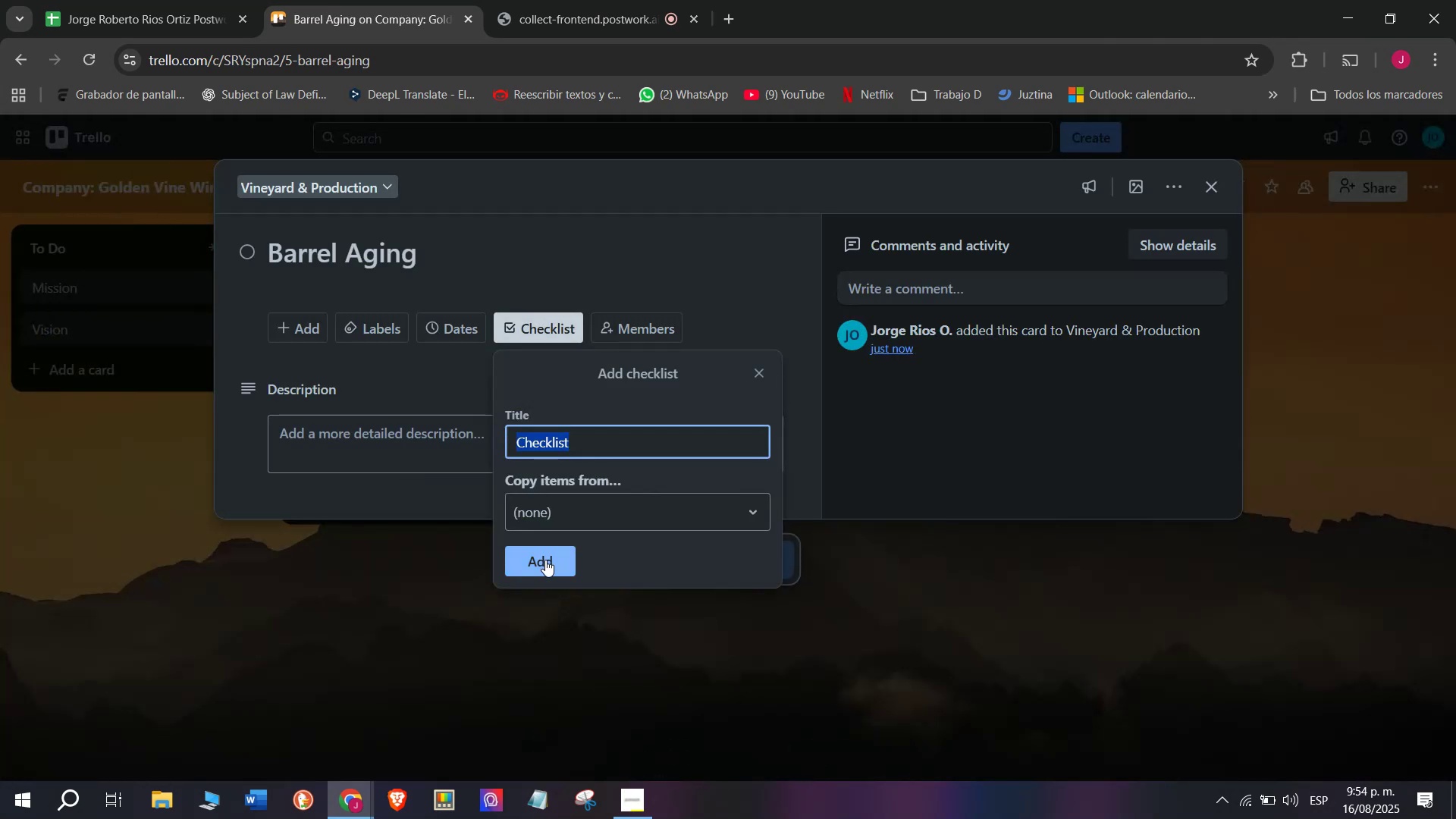 
left_click([545, 560])
 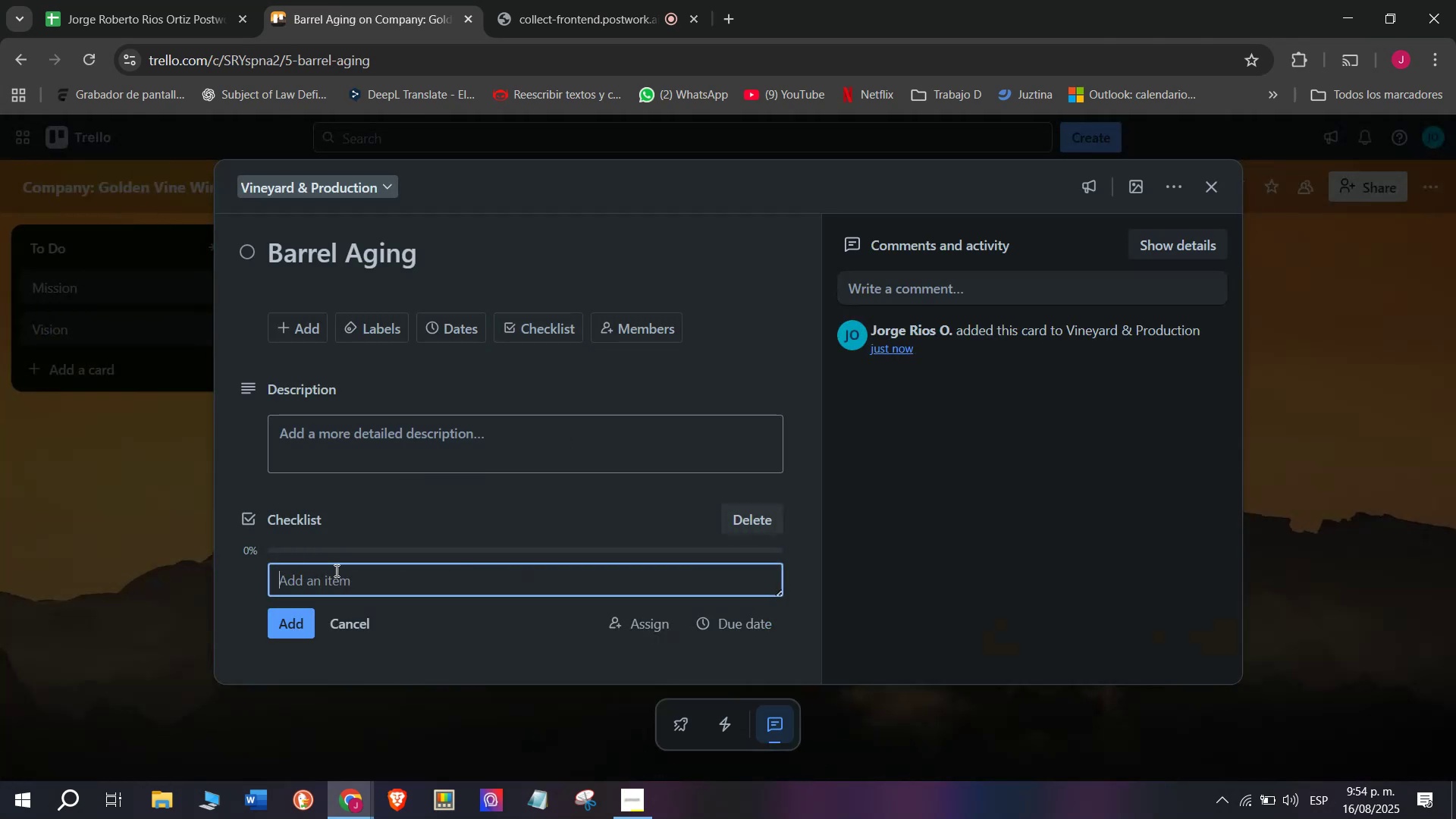 
left_click([335, 573])
 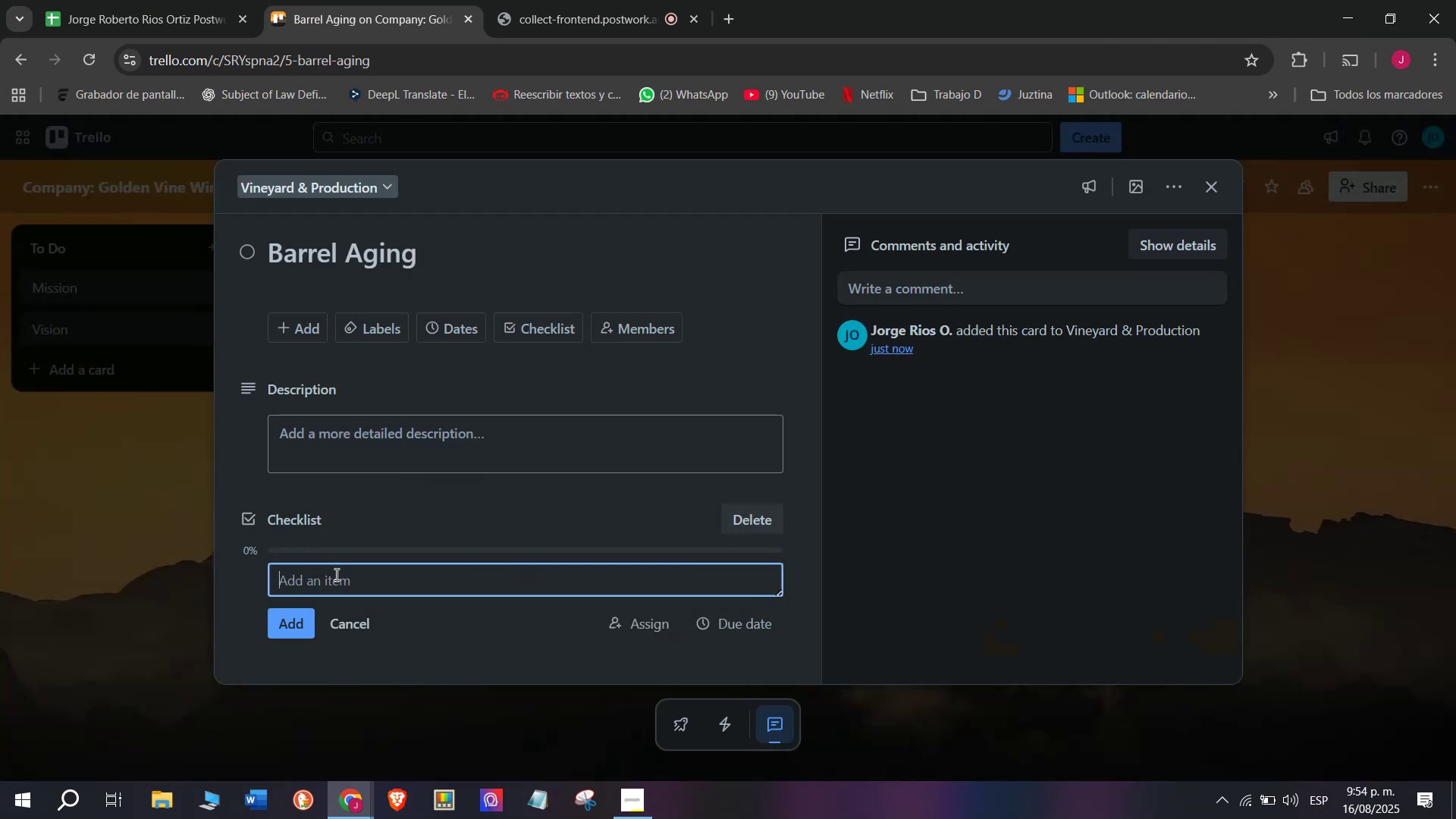 
type(Select oak bartre)
key(Backspace)
key(Backspace)
key(Backspace)
type(rels)
 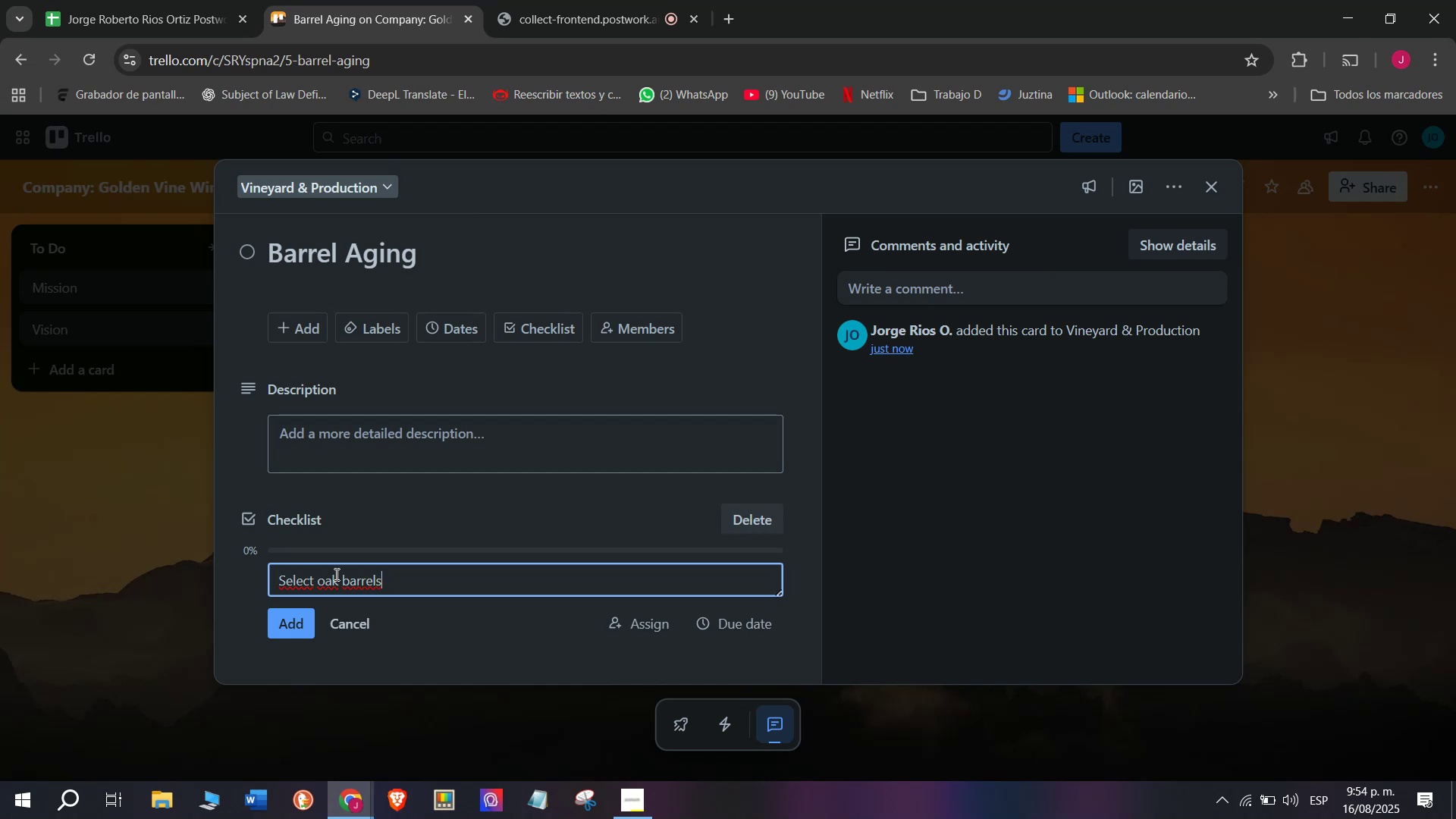 
key(Enter)
 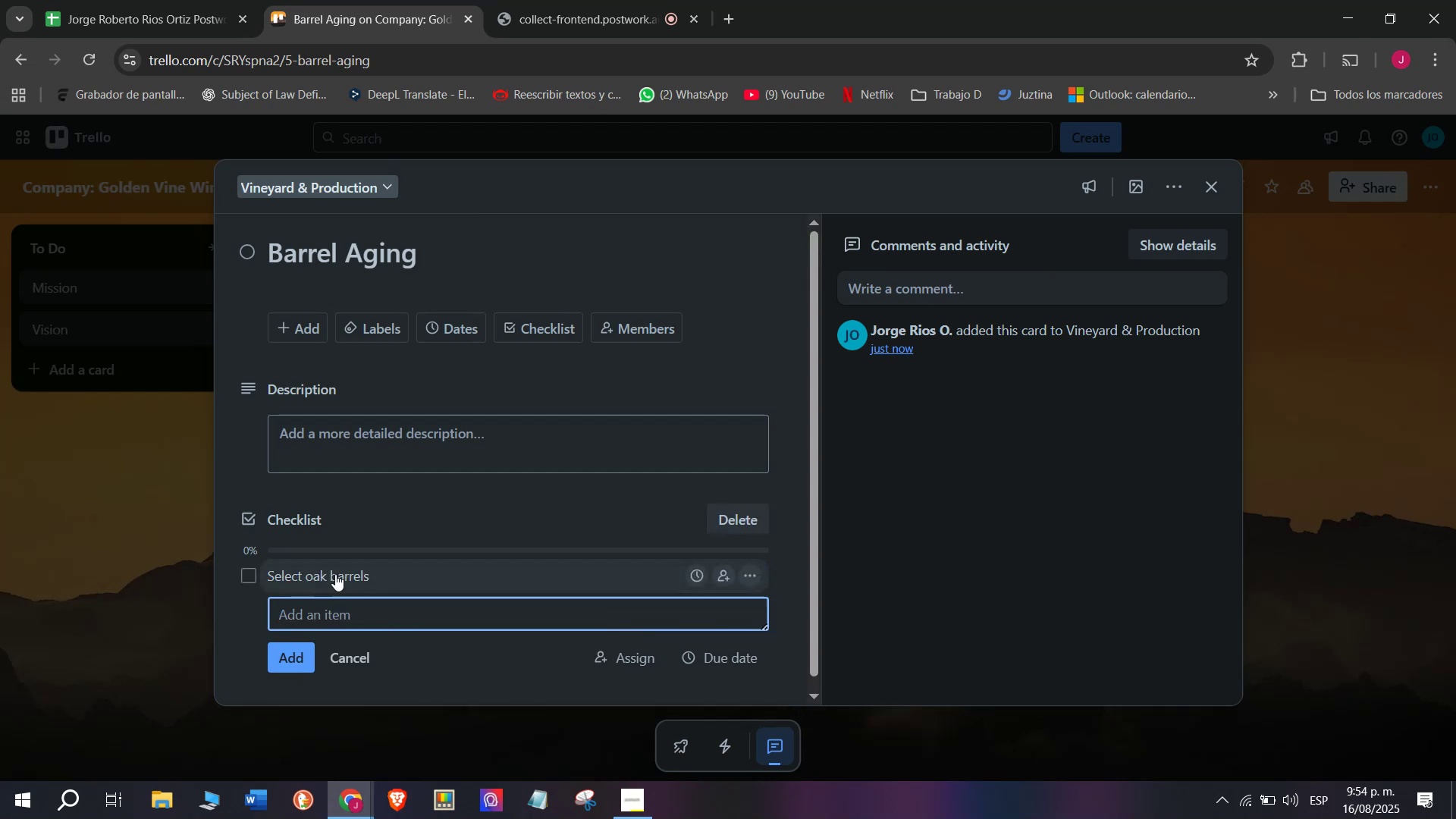 
type(Fill barrelks)
key(Backspace)
key(Backspace)
type(s with wine)
 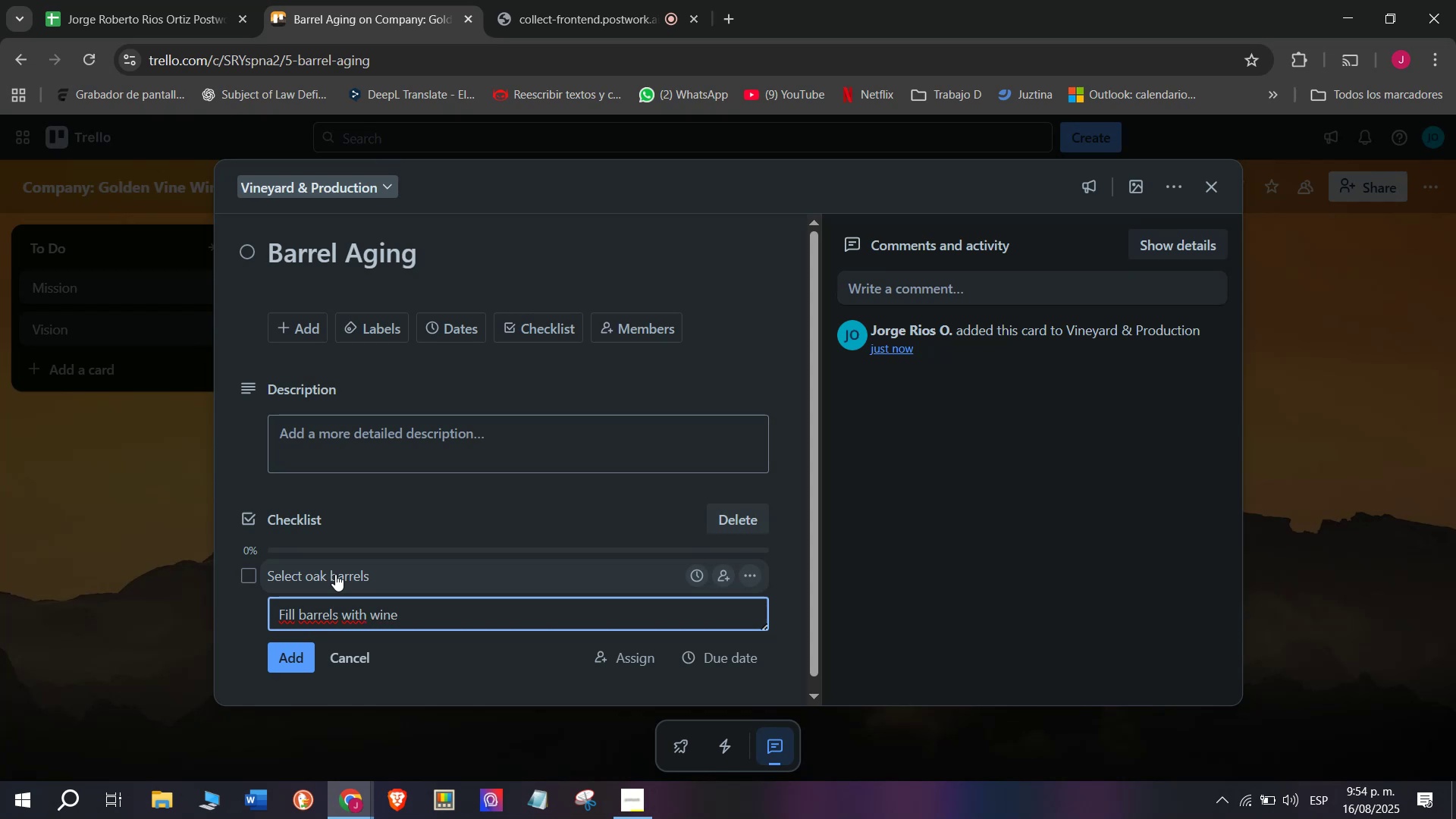 
key(Enter)
 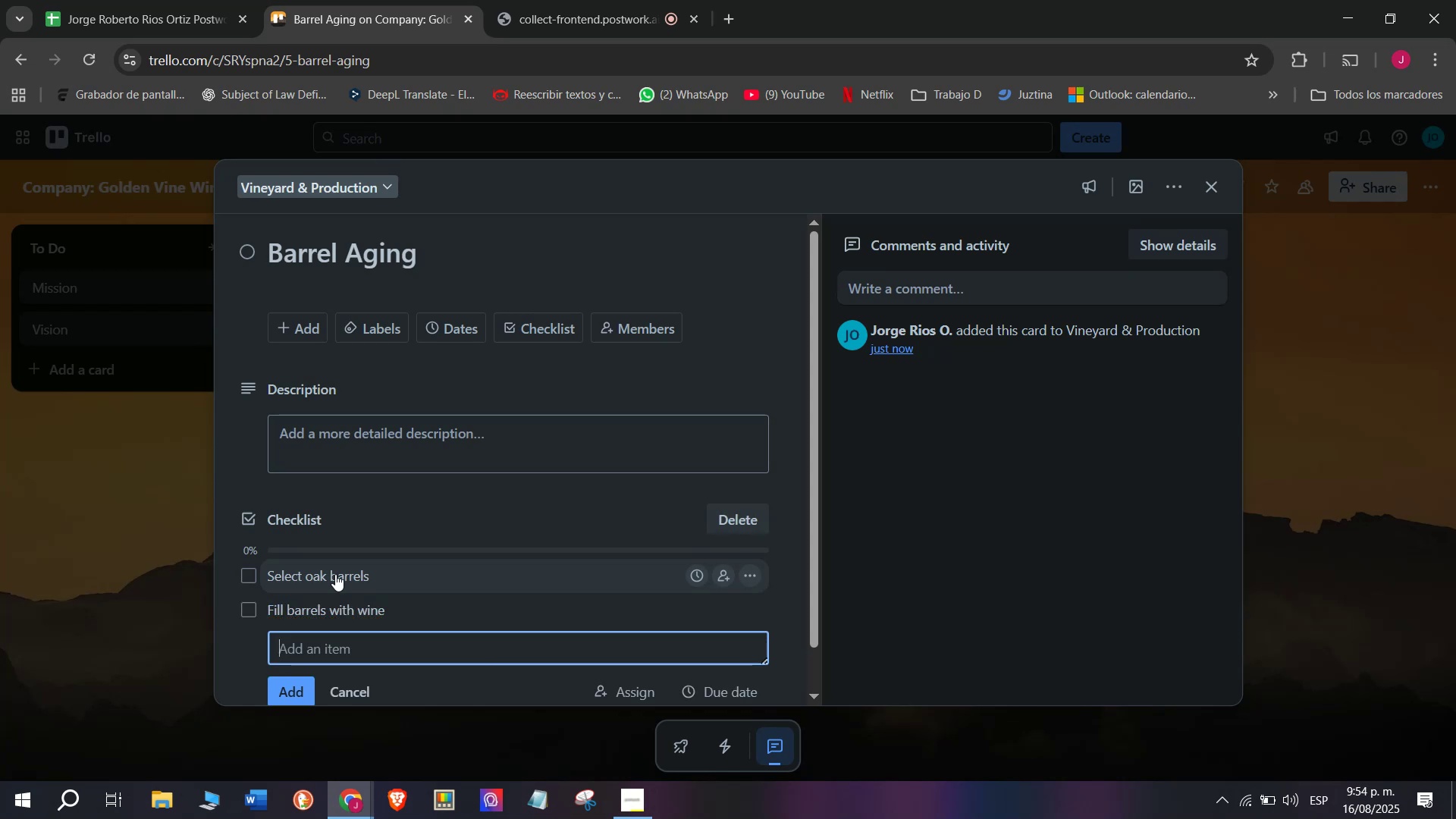 
type(Tracj)
key(Backspace)
type(k aginh)
key(Backspace)
type(g period )
 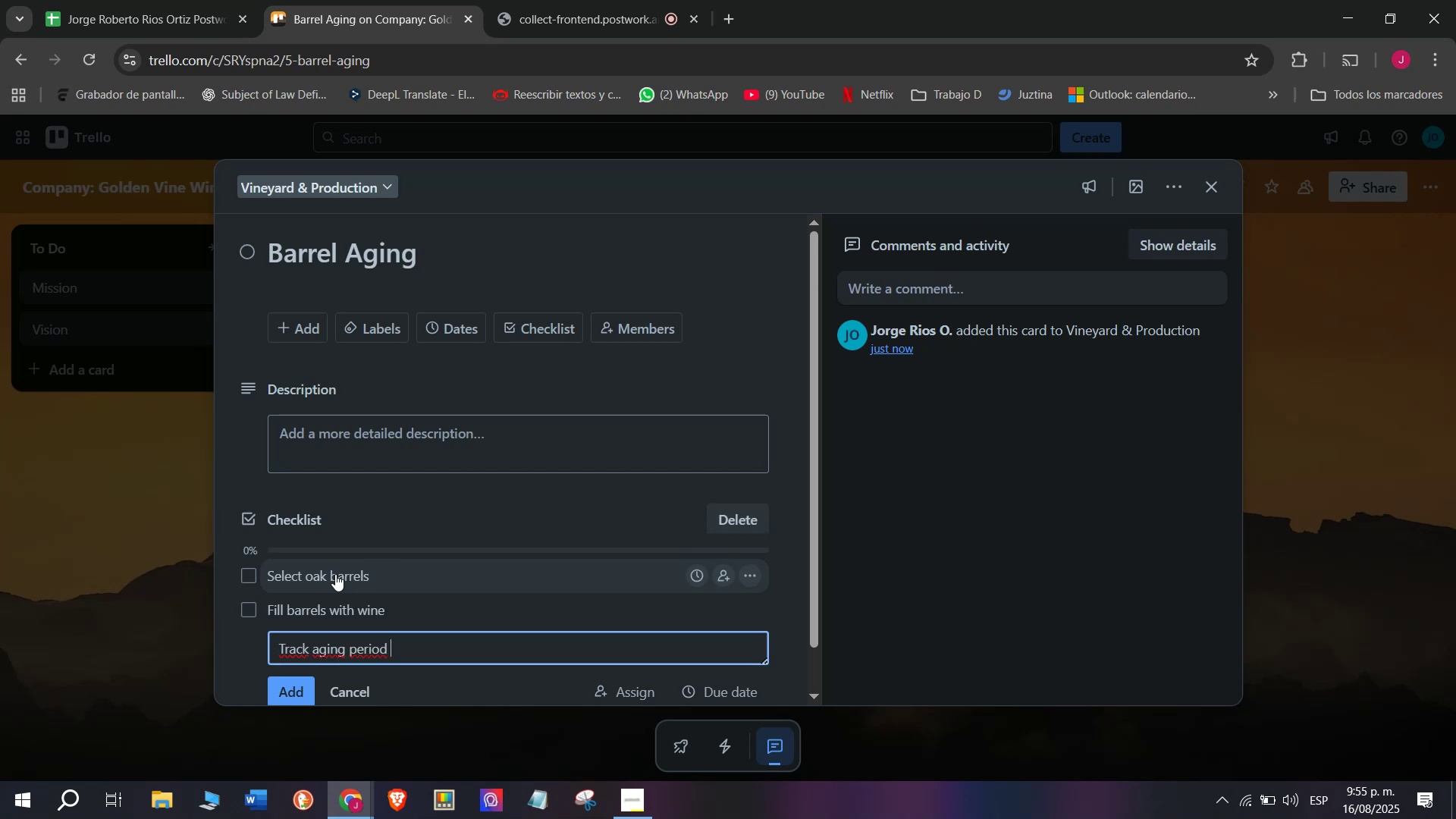 
key(Enter)
 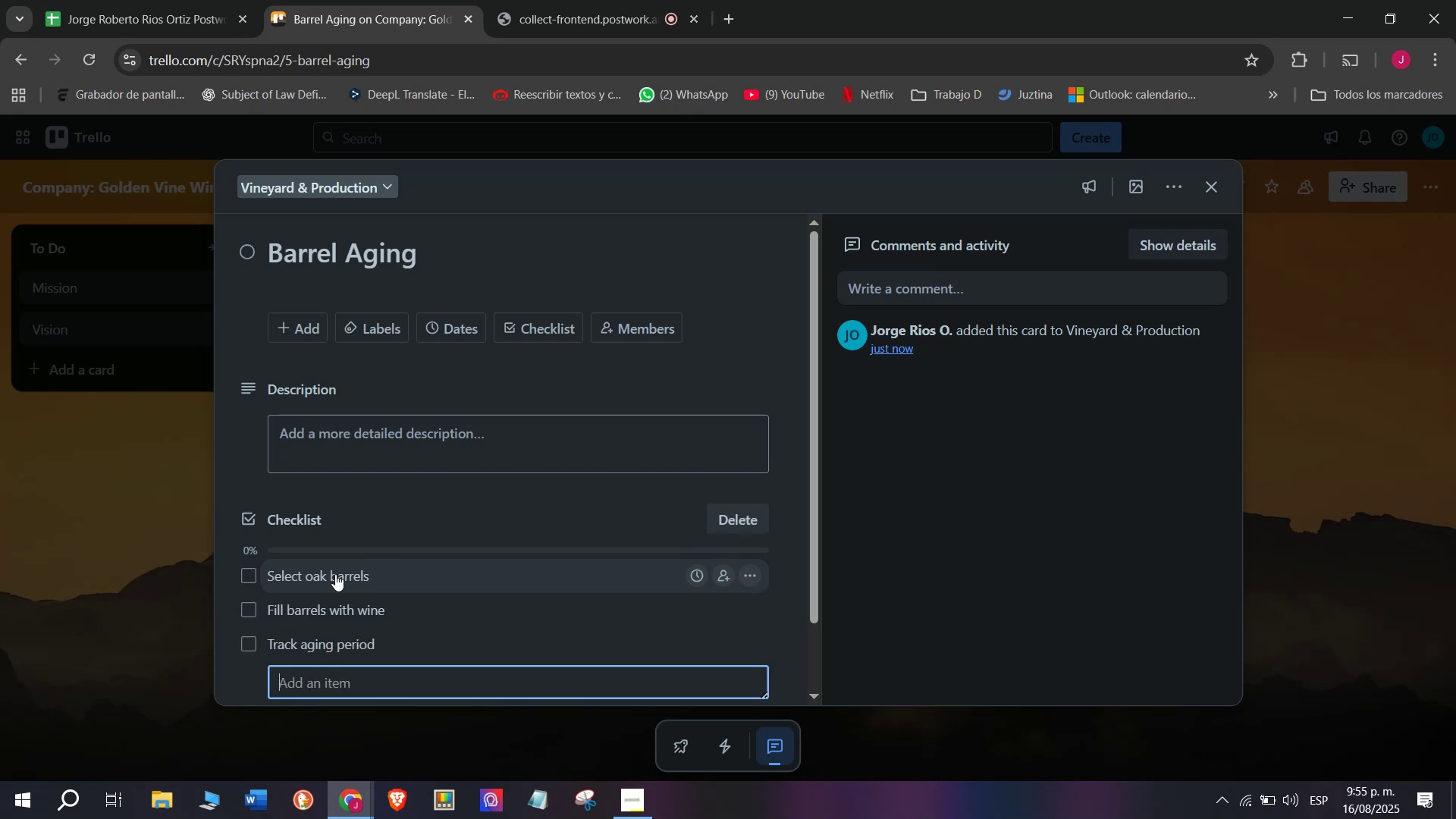 
type(Mopn)
key(Backspace)
key(Backspace)
key(Backspace)
type(onuit)
key(Backspace)
key(Backspace)
key(Backspace)
type(itor humidity ^b )
key(Backspace)
key(Backspace)
type( temn])
key(Backspace)
key(Backspace)
key(Backspace)
type(mop)
key(Backspace)
key(Backspace)
type(perature)
 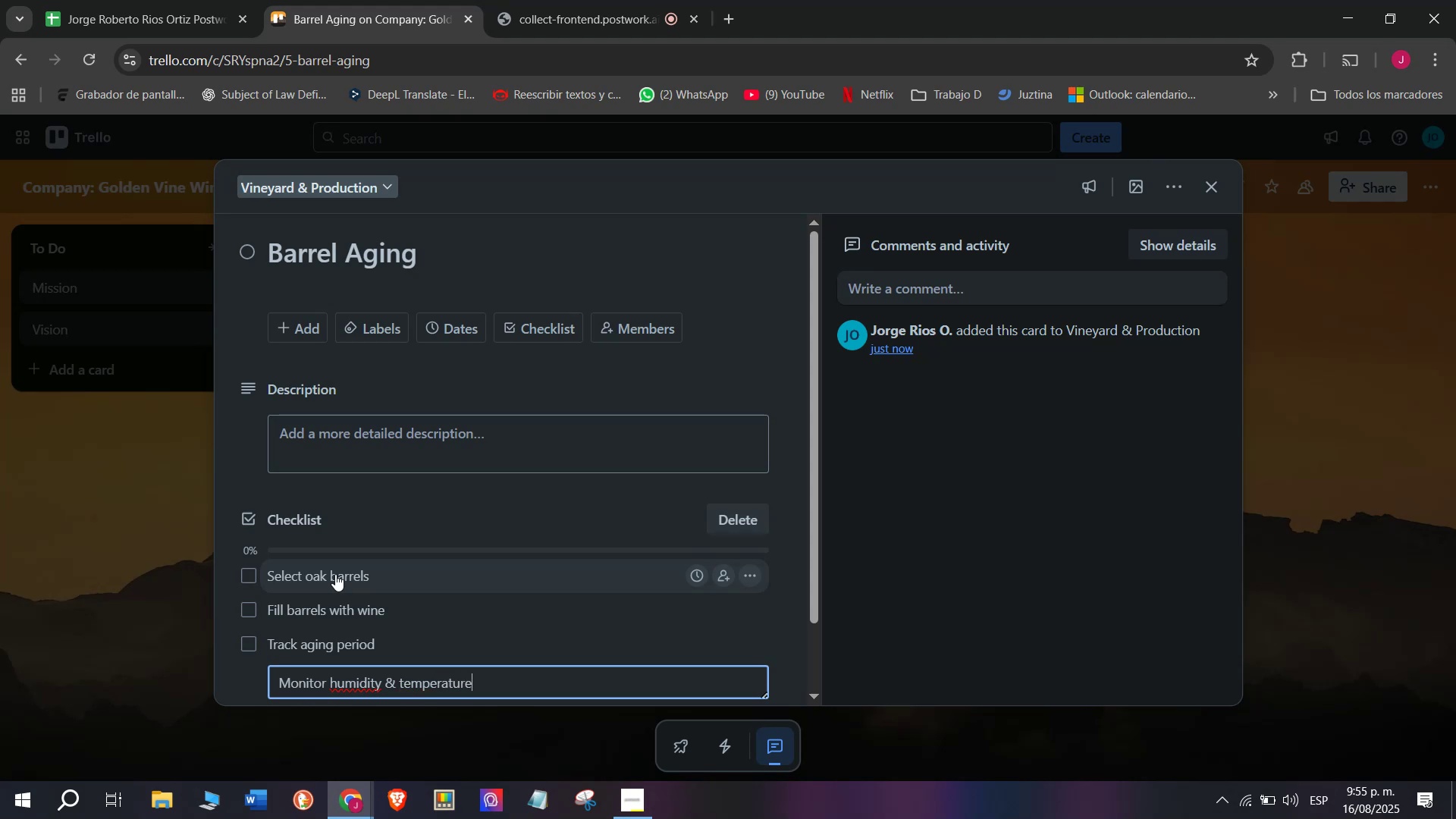 
key(Enter)
 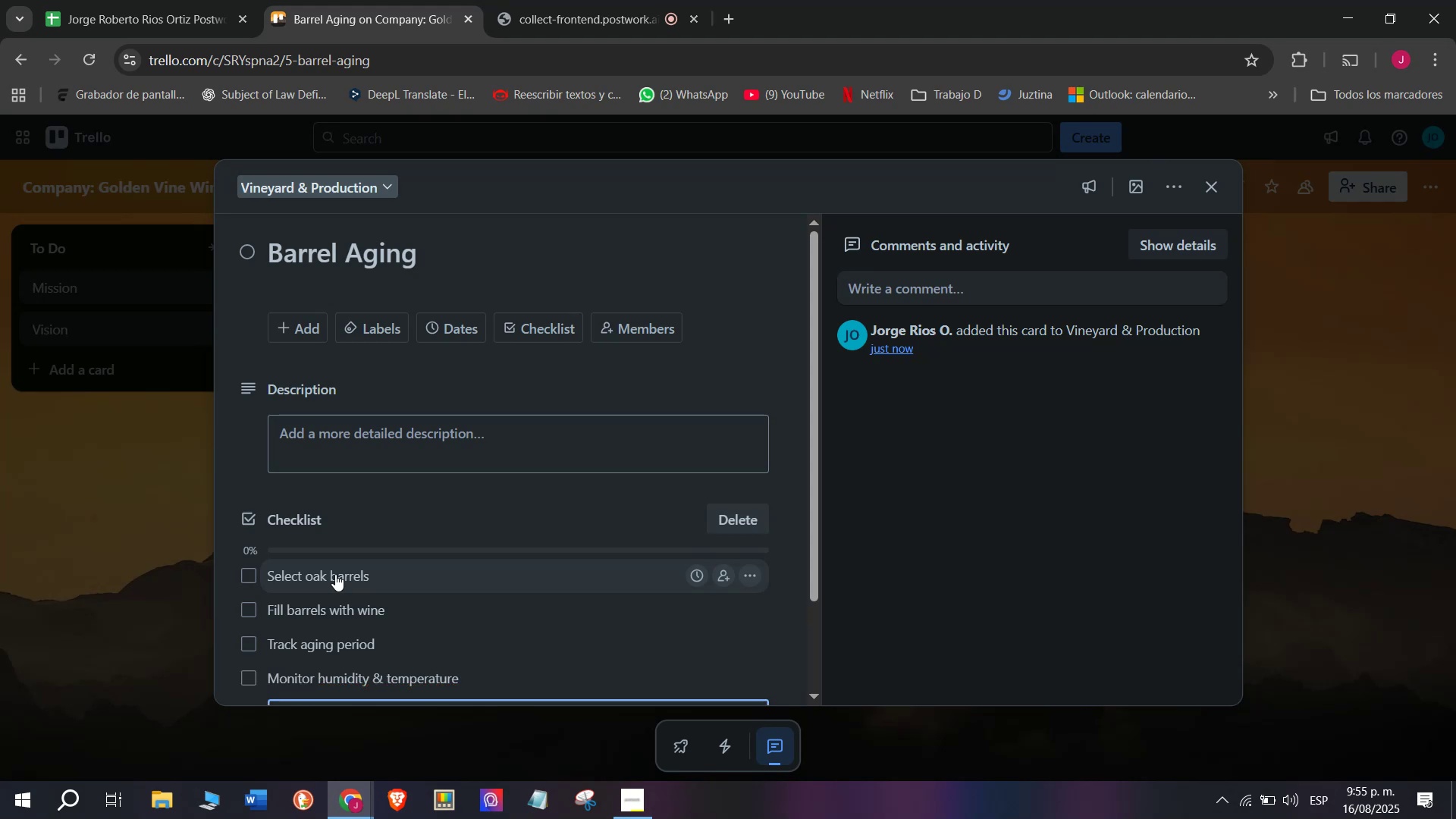 
scroll: coordinate [335, 574], scroll_direction: down, amount: 1.0
 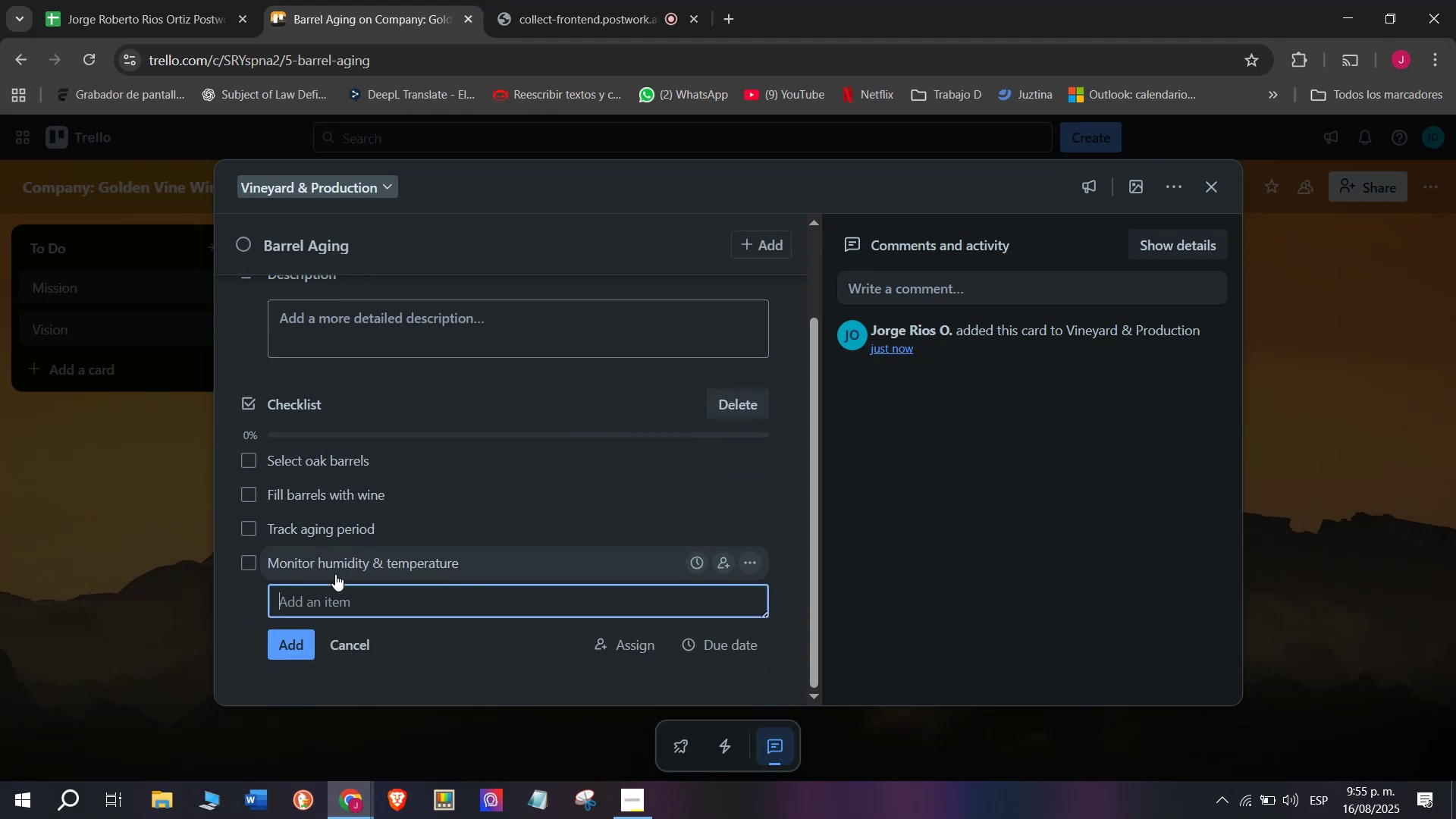 
type(TY])
key(Backspace)
key(Backspace)
type(aste test evb)
key(Backspace)
type(ery 3 moi)
key(Backspace)
type(nths)
 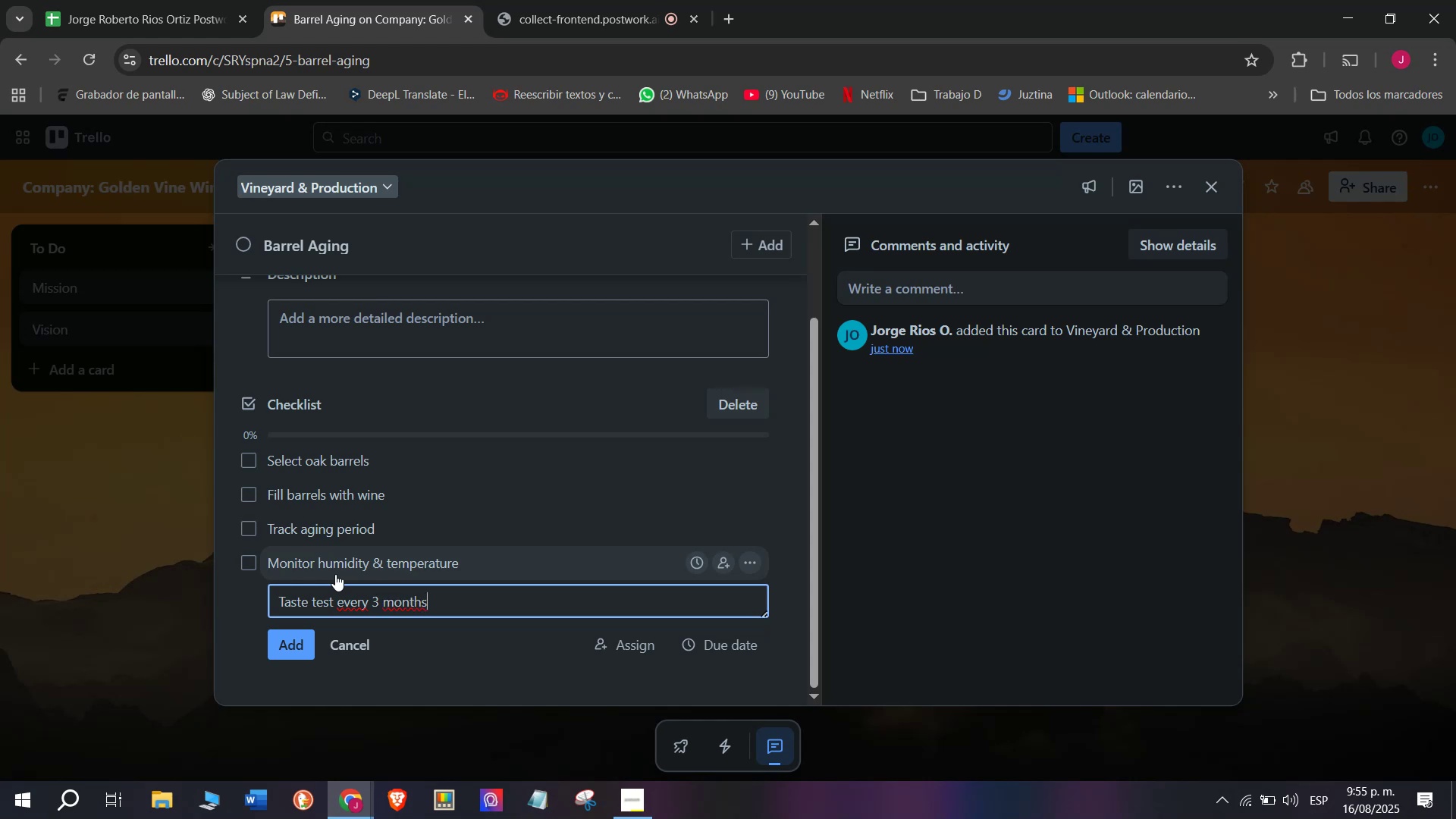 
key(Enter)
 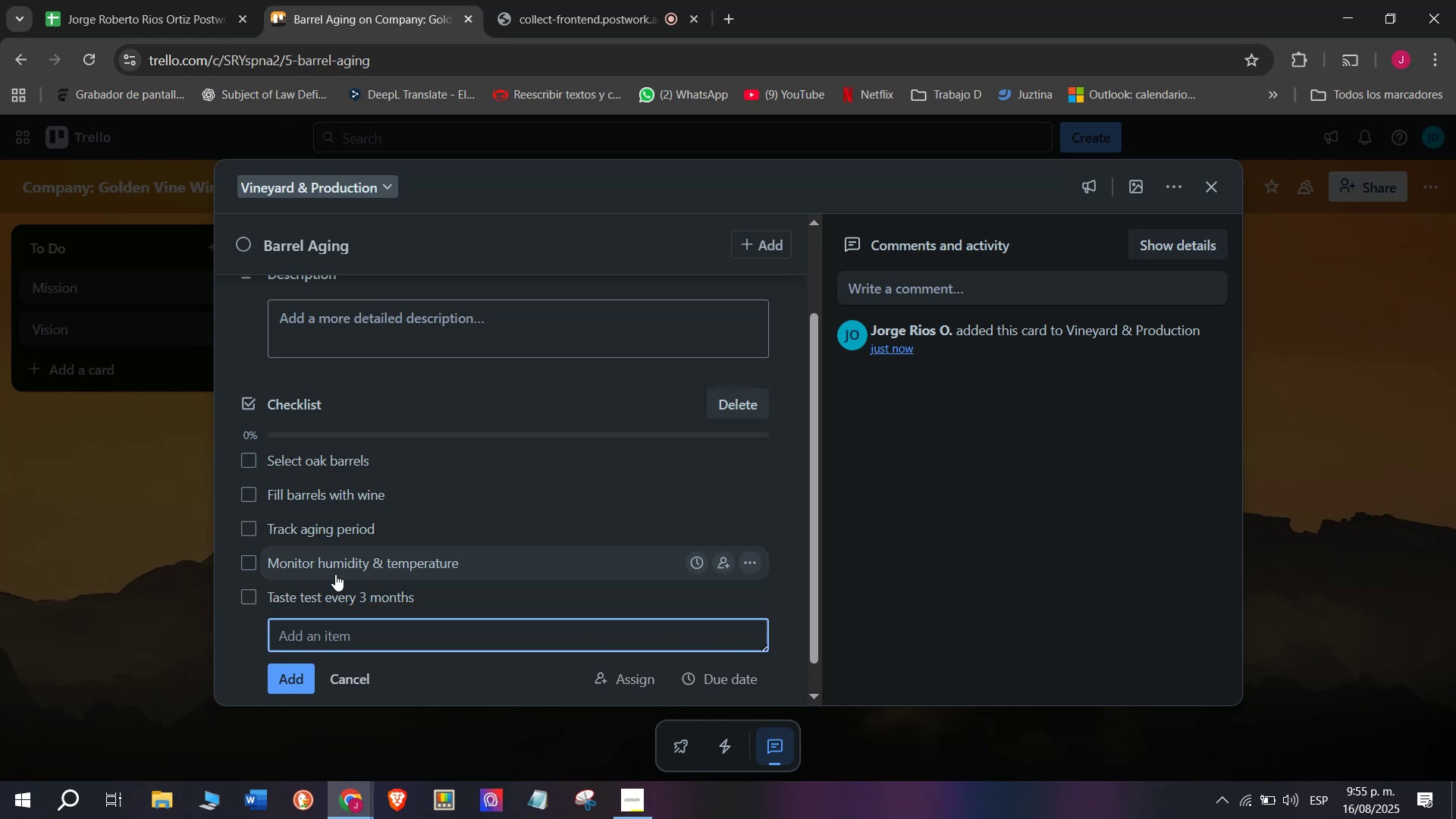 
type(Udate)
key(Backspace)
key(Backspace)
key(Backspace)
key(Backspace)
type(pdate cellar log)
 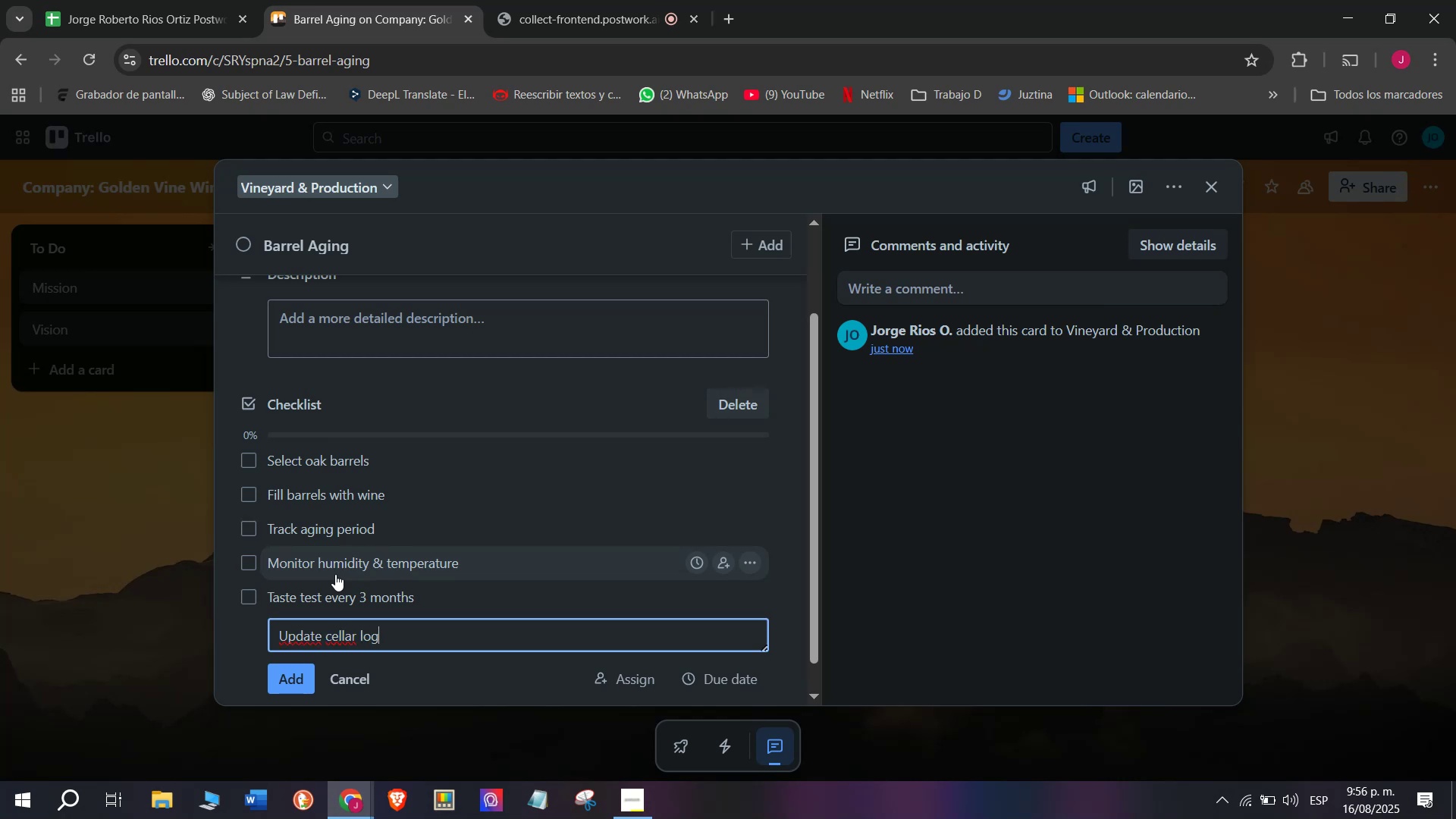 
key(Enter)
 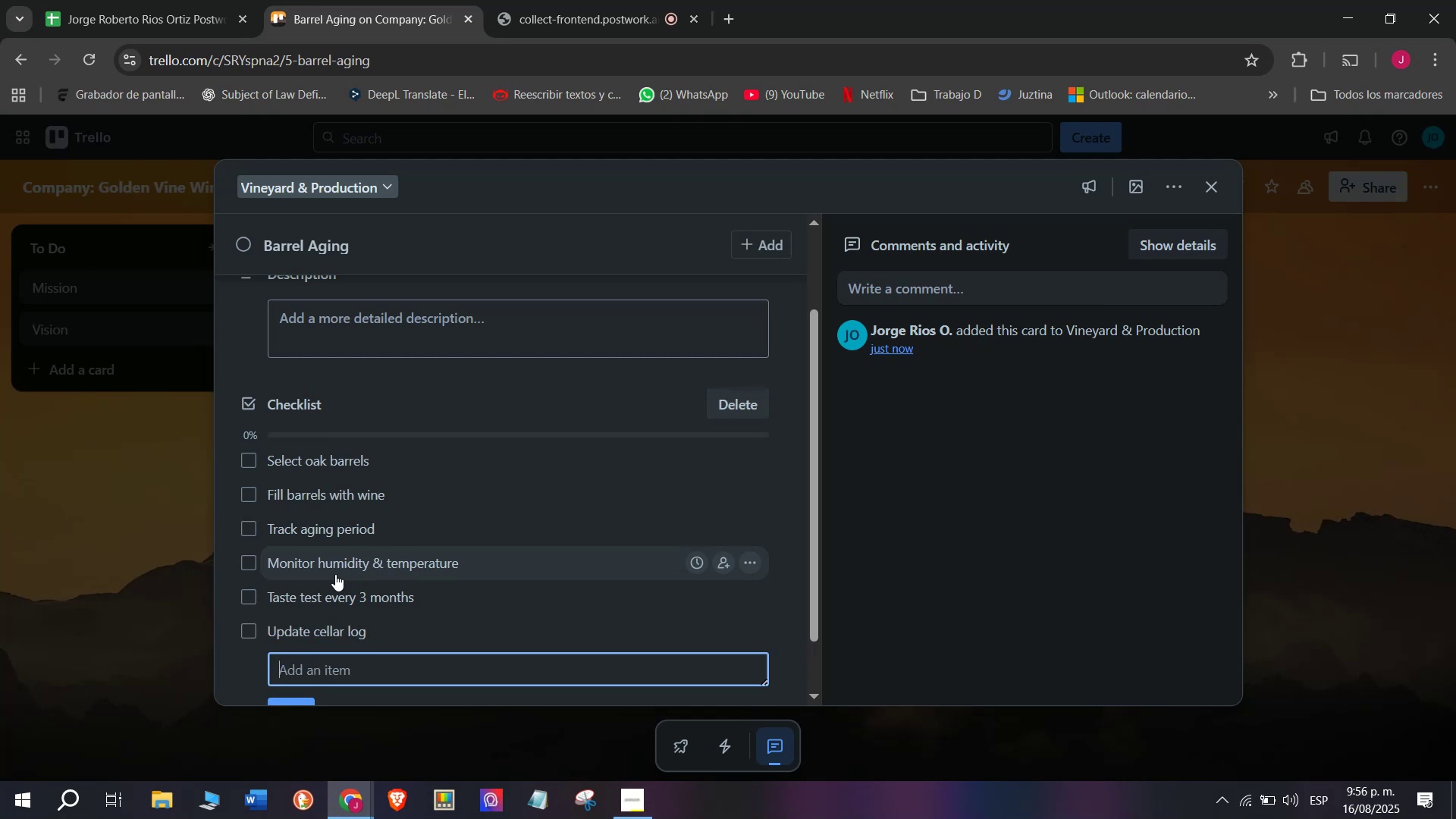 
scroll: coordinate [335, 574], scroll_direction: up, amount: 4.0
 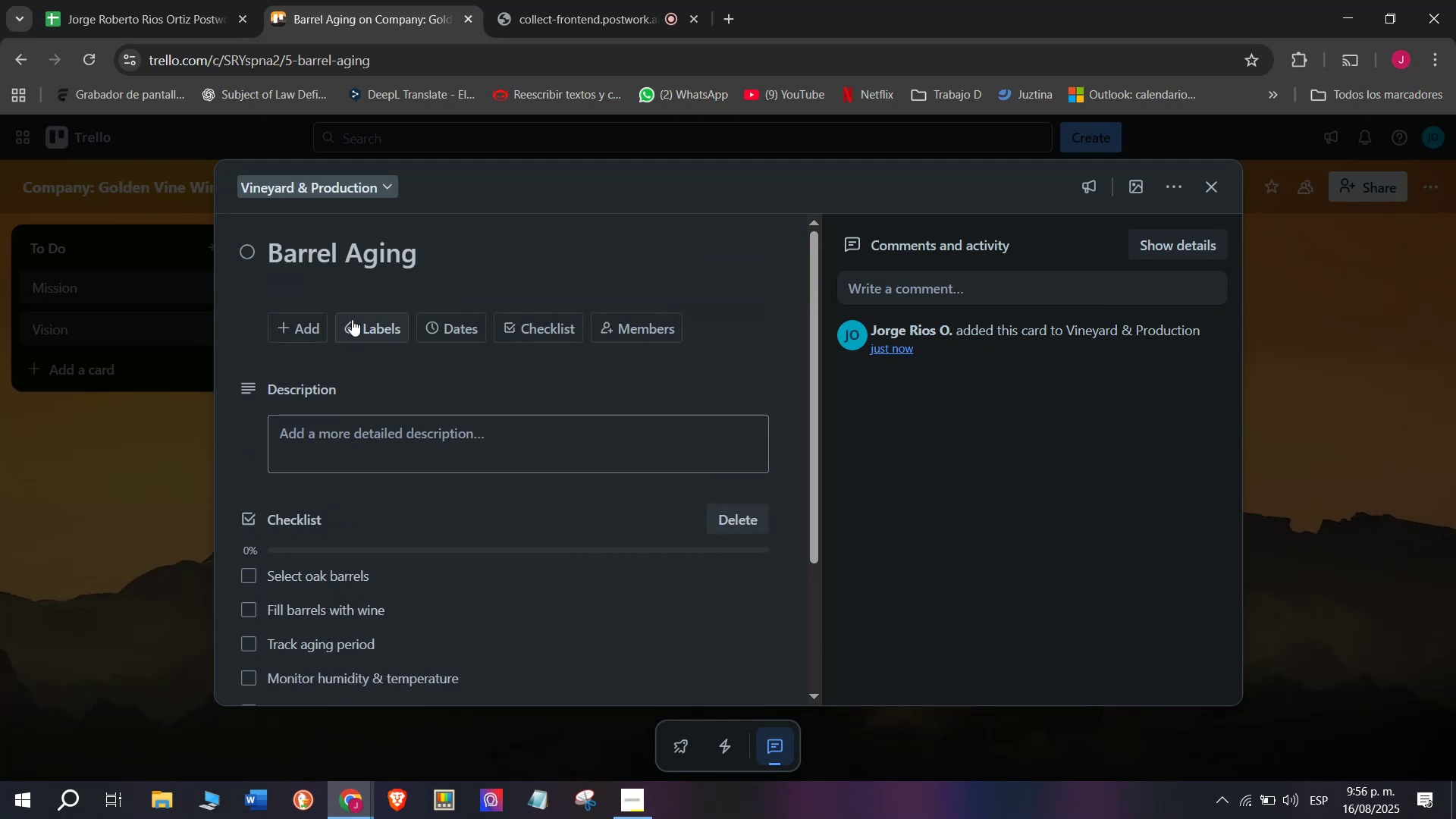 
left_click([367, 313])
 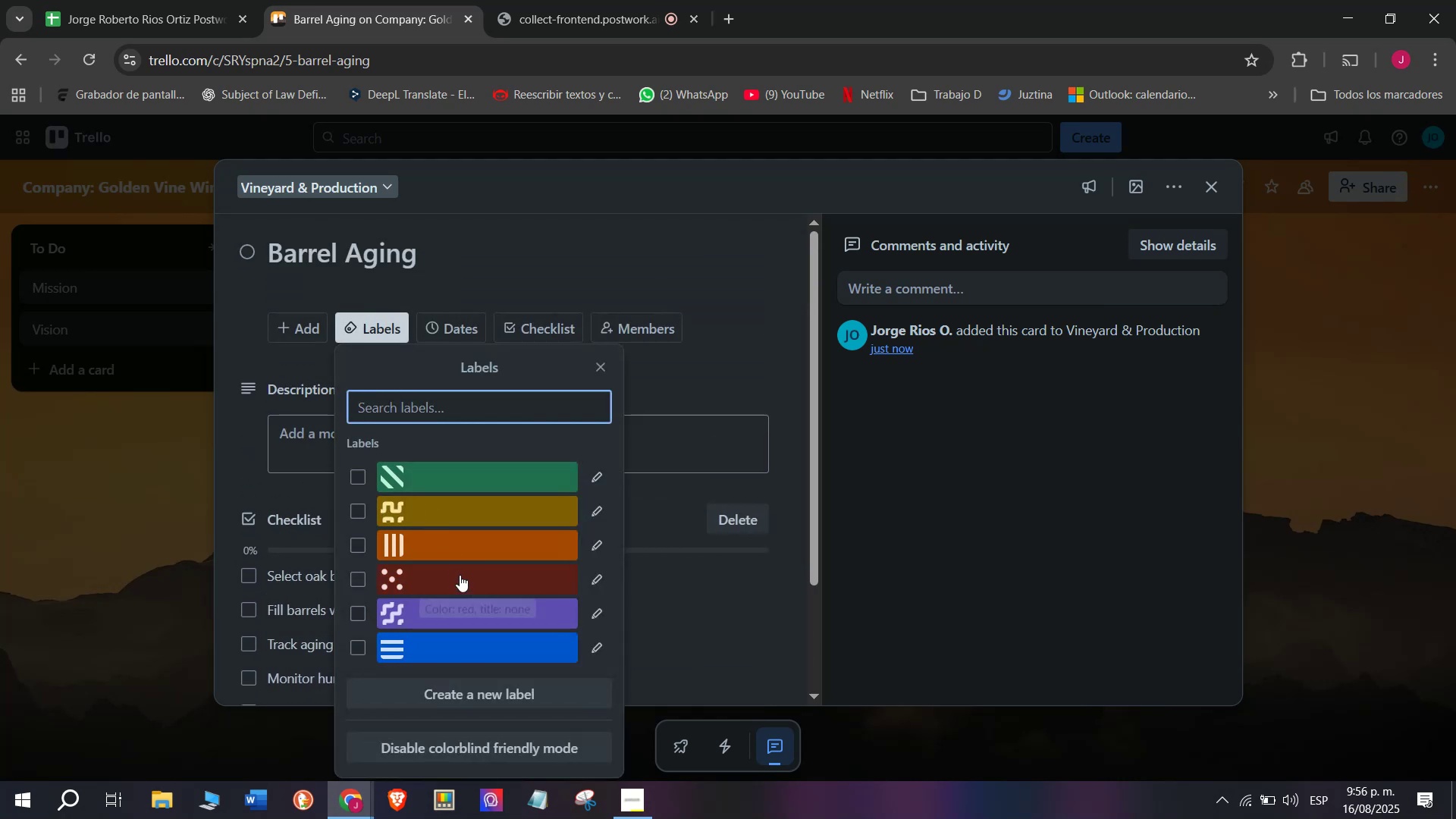 
left_click([460, 575])
 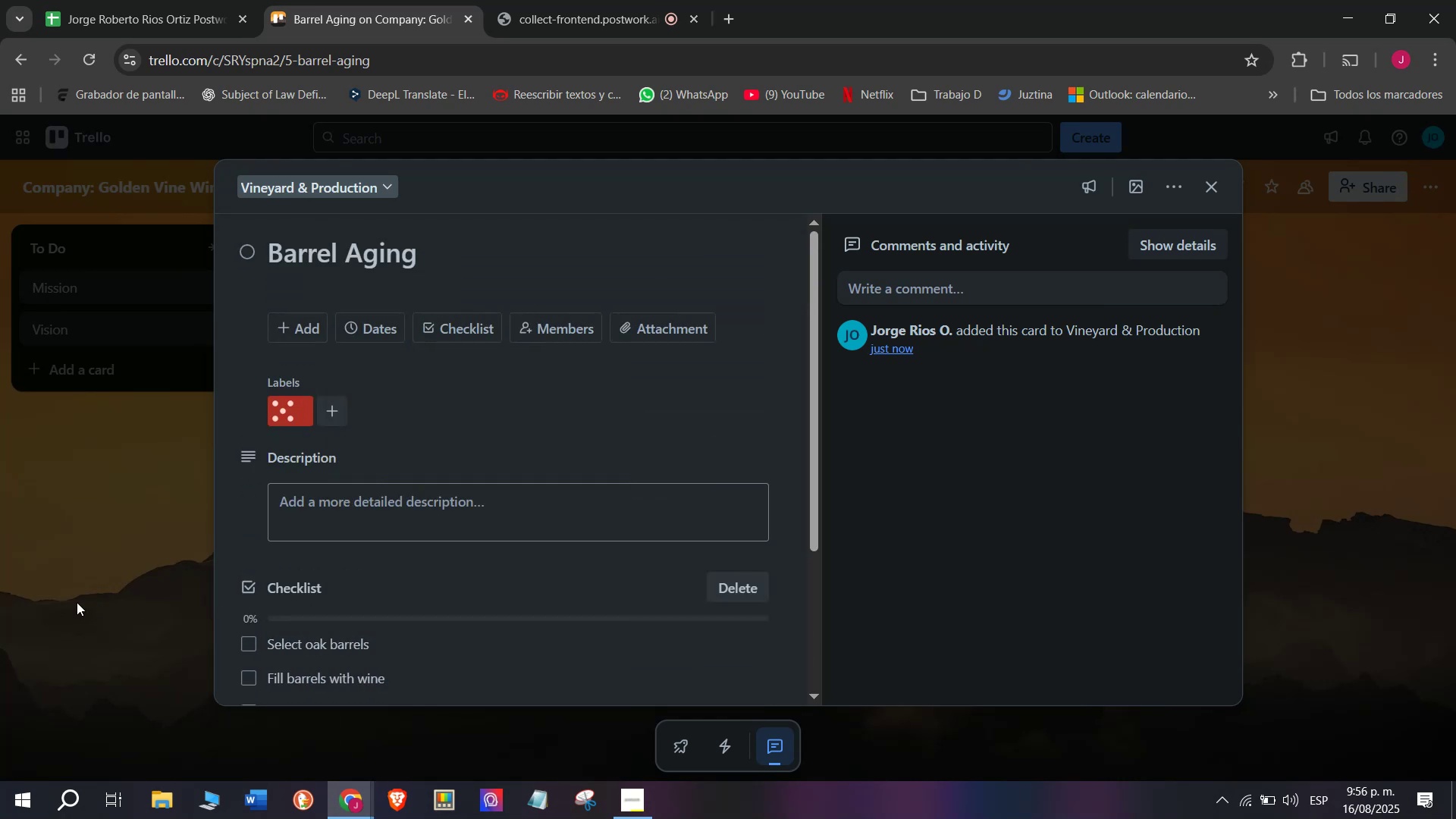 
double_click([77, 602])
 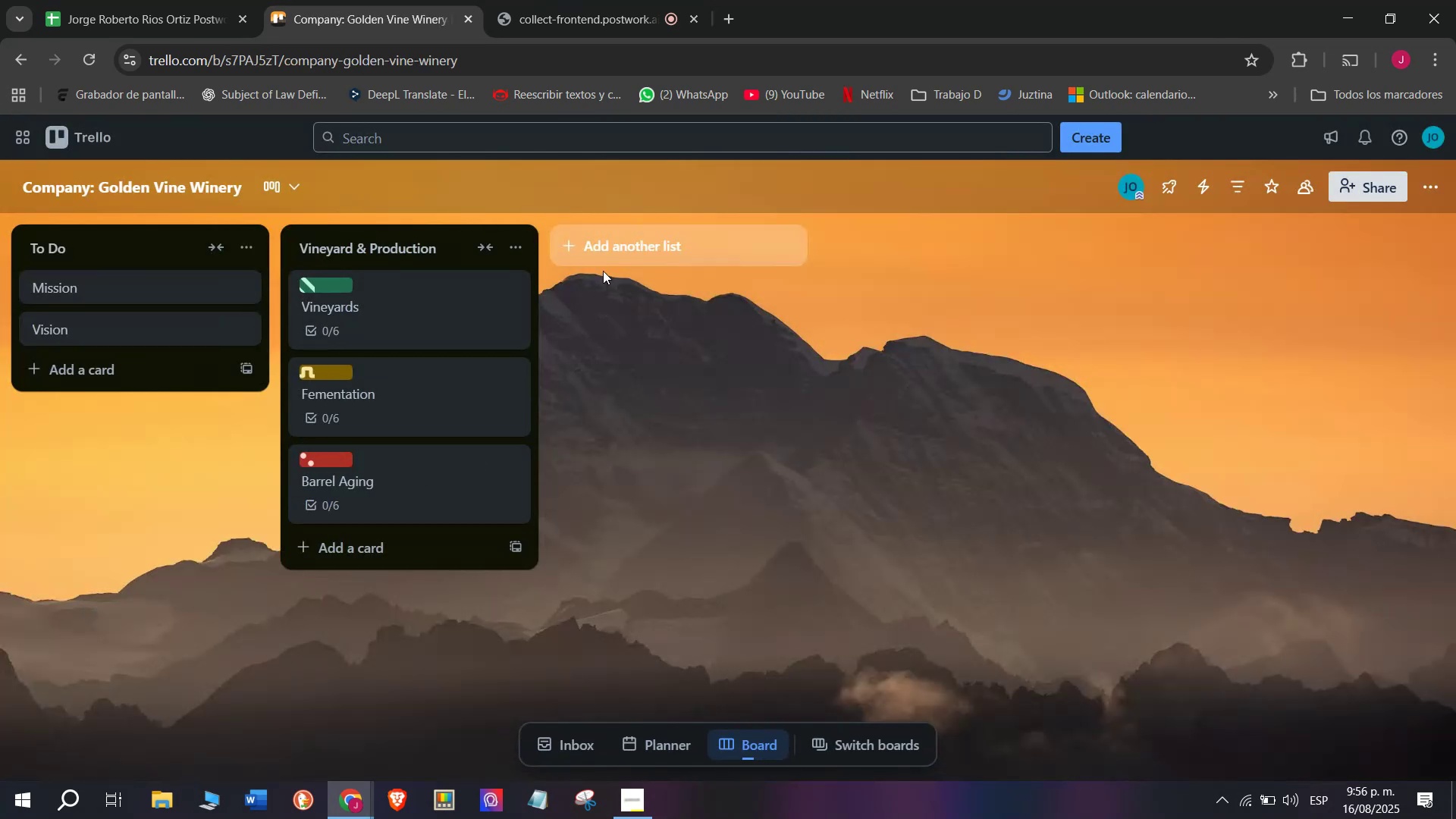 
left_click([617, 246])
 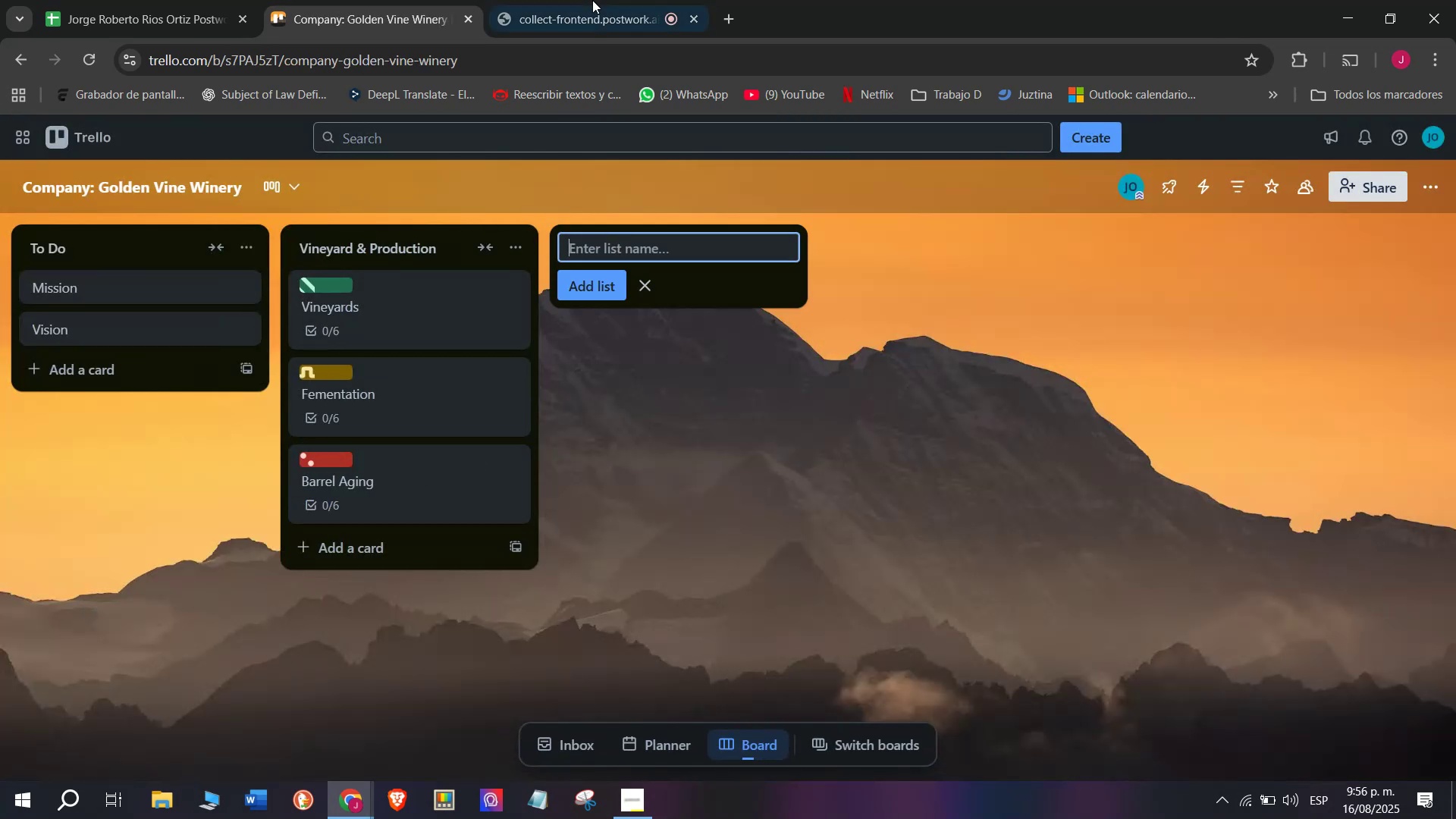 
left_click([594, 0])
 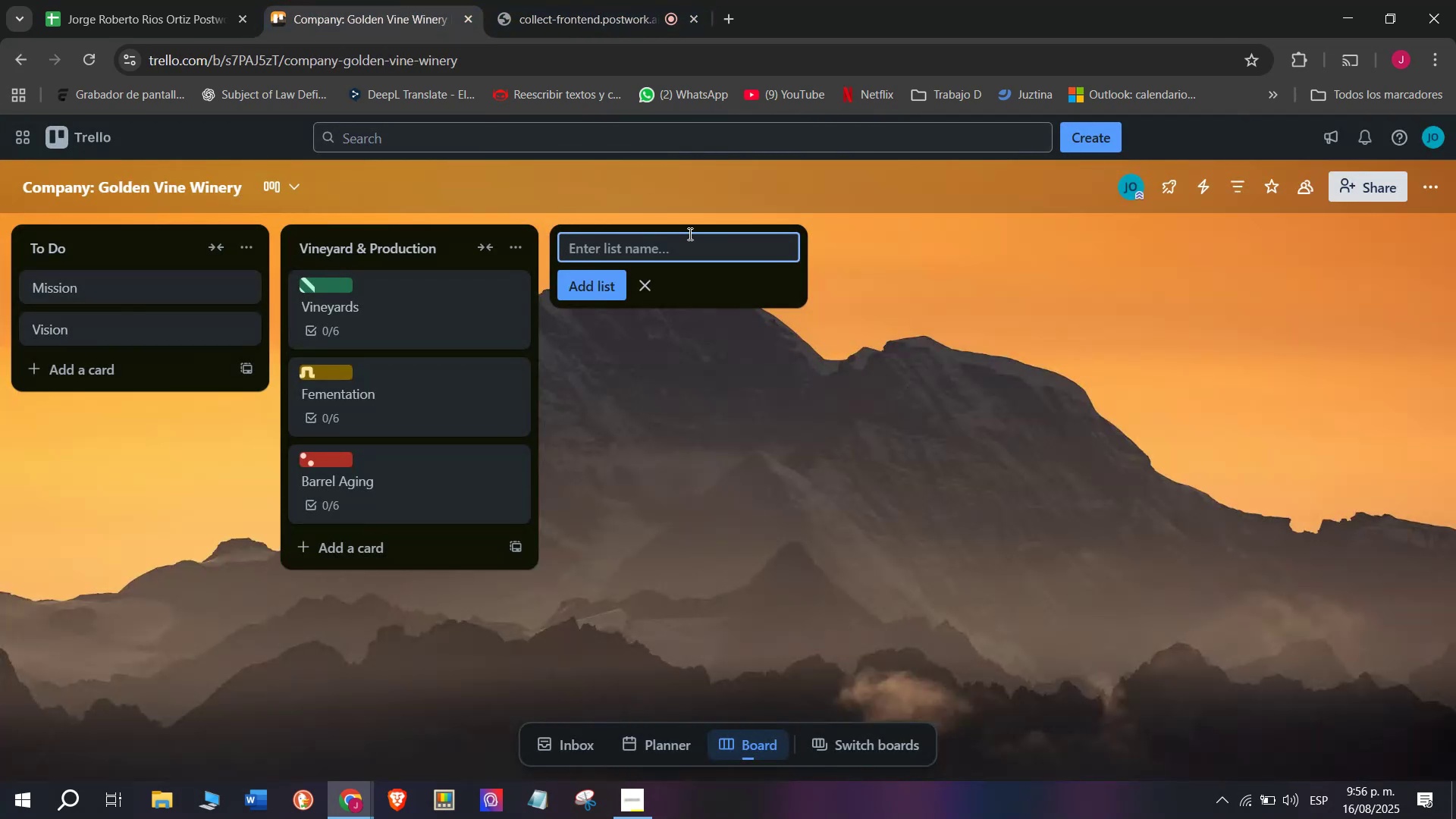 
left_click([686, 241])
 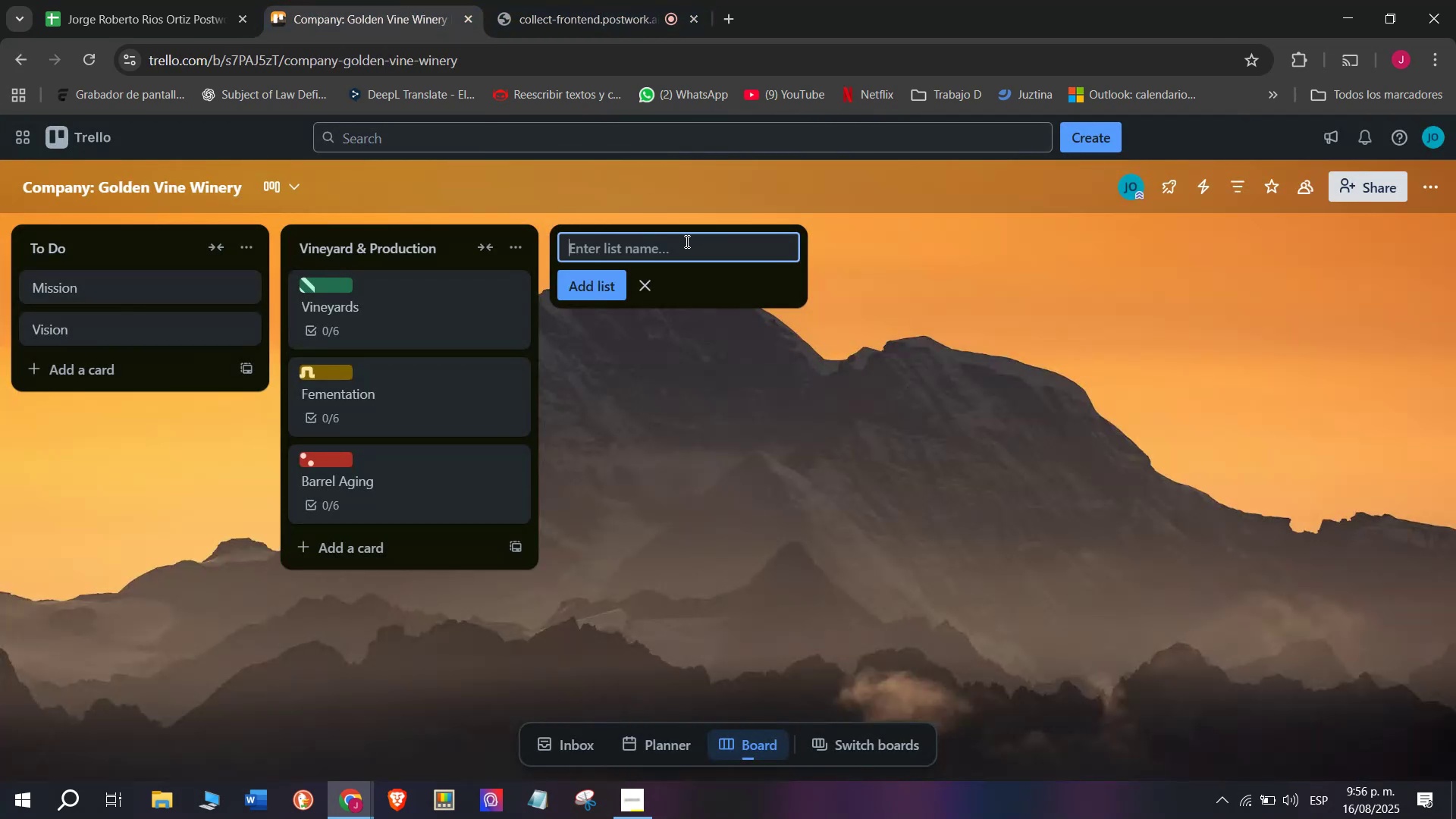 
hold_key(key=CapsLock, duration=0.35)
 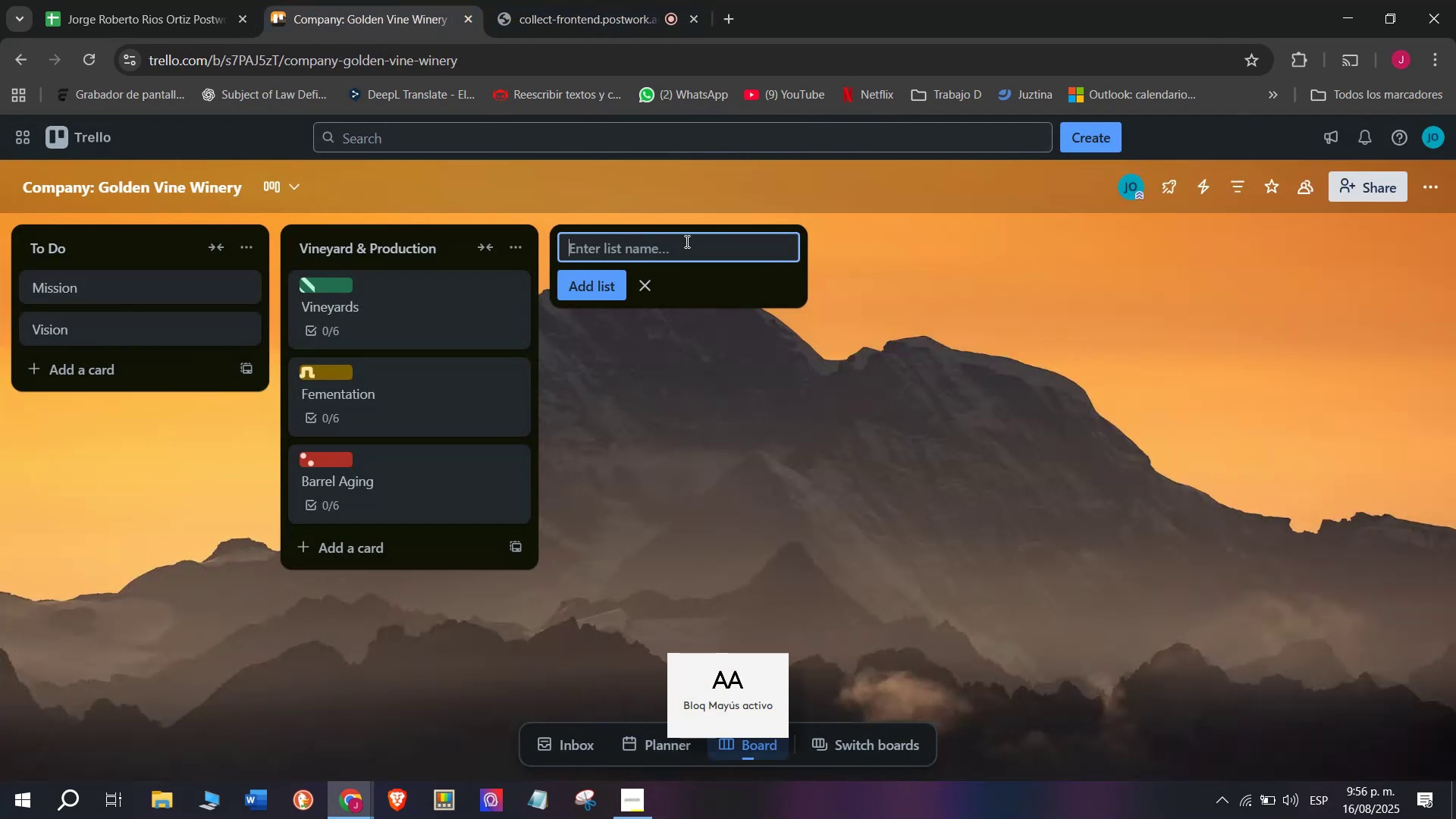 
type(Bio)
key(Backspace)
key(Backspace)
type(ott)
 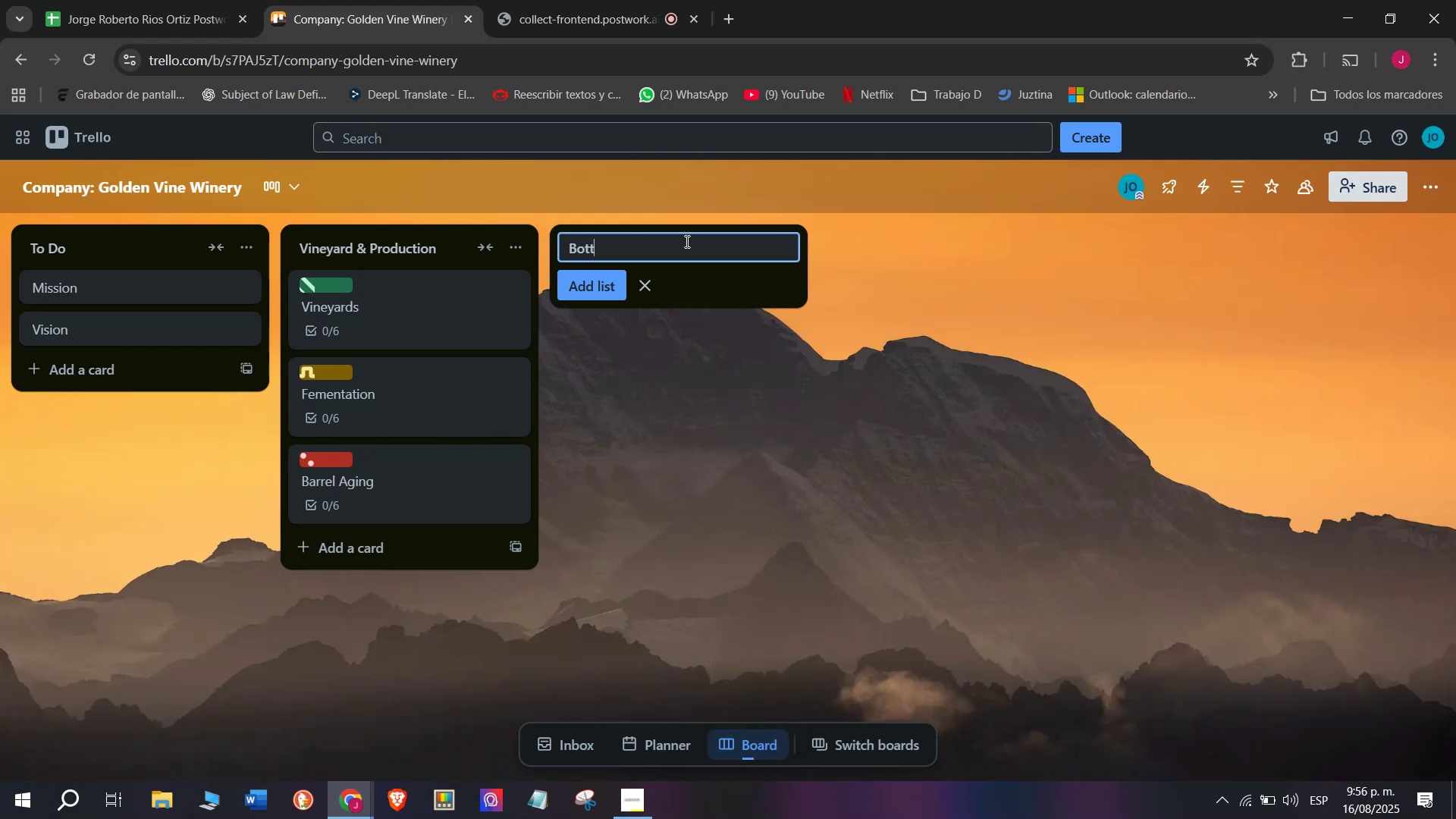 
type(ling ^ Packaging)
 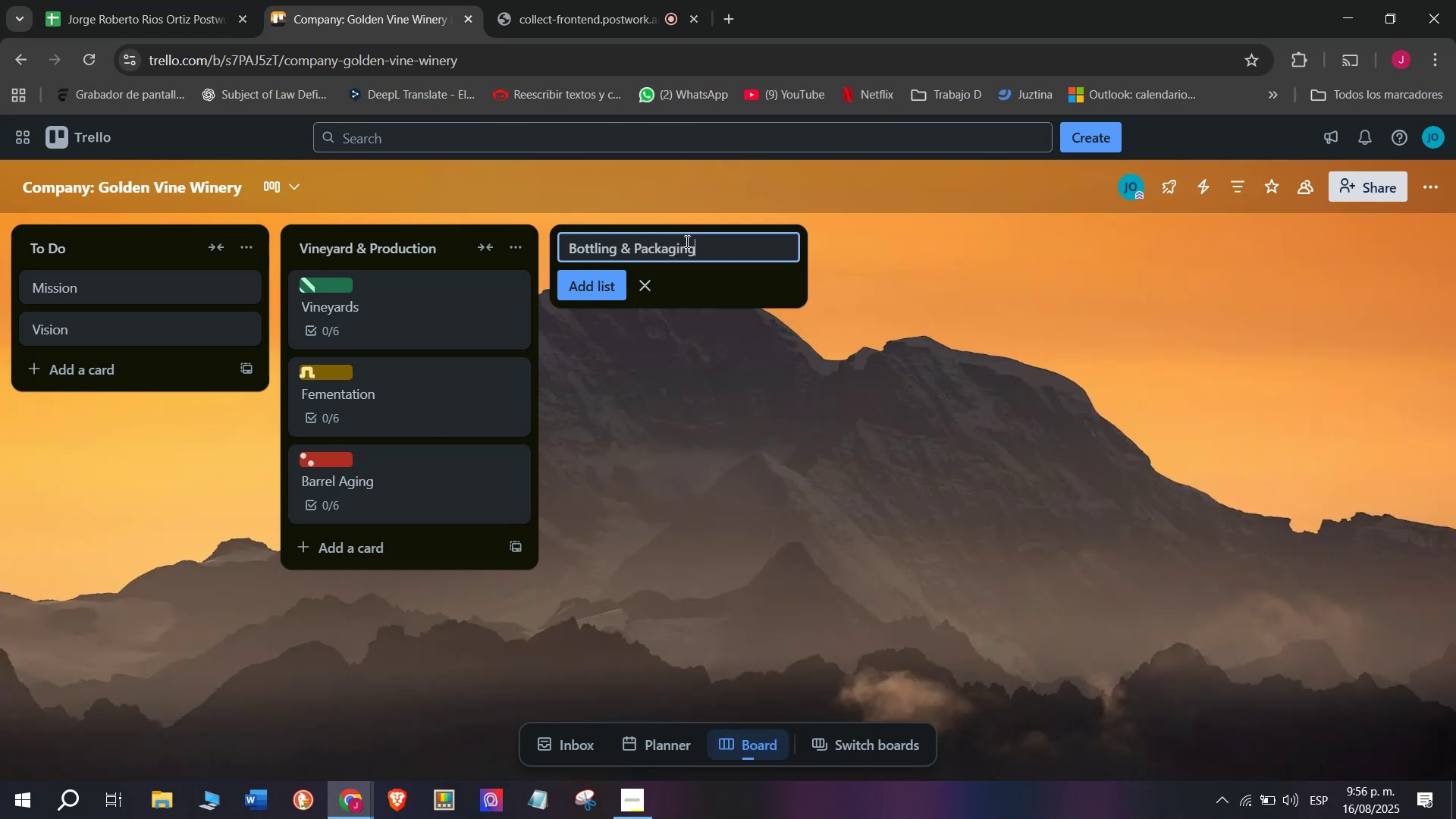 
key(Enter)
 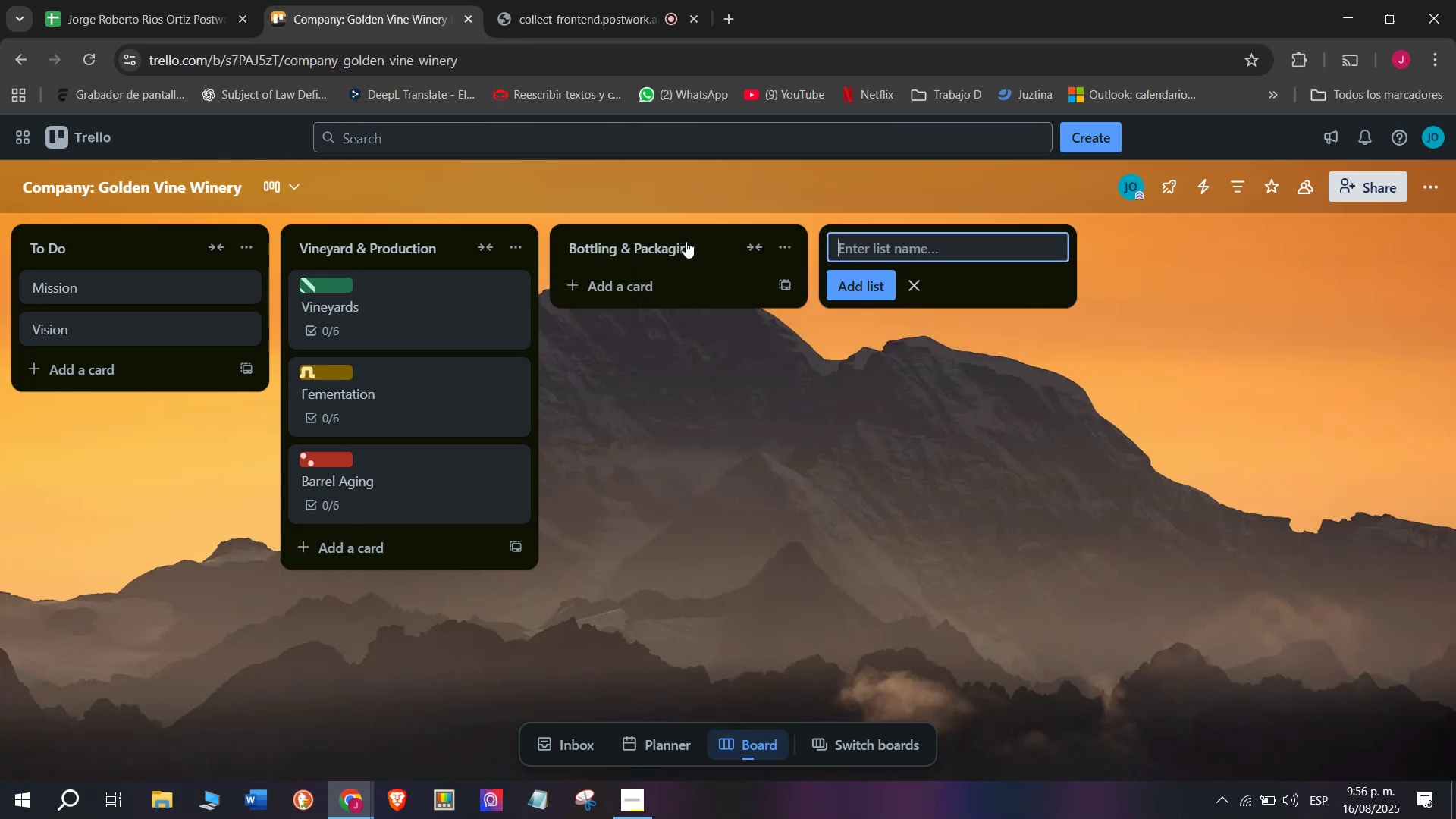 
left_click([655, 271])
 